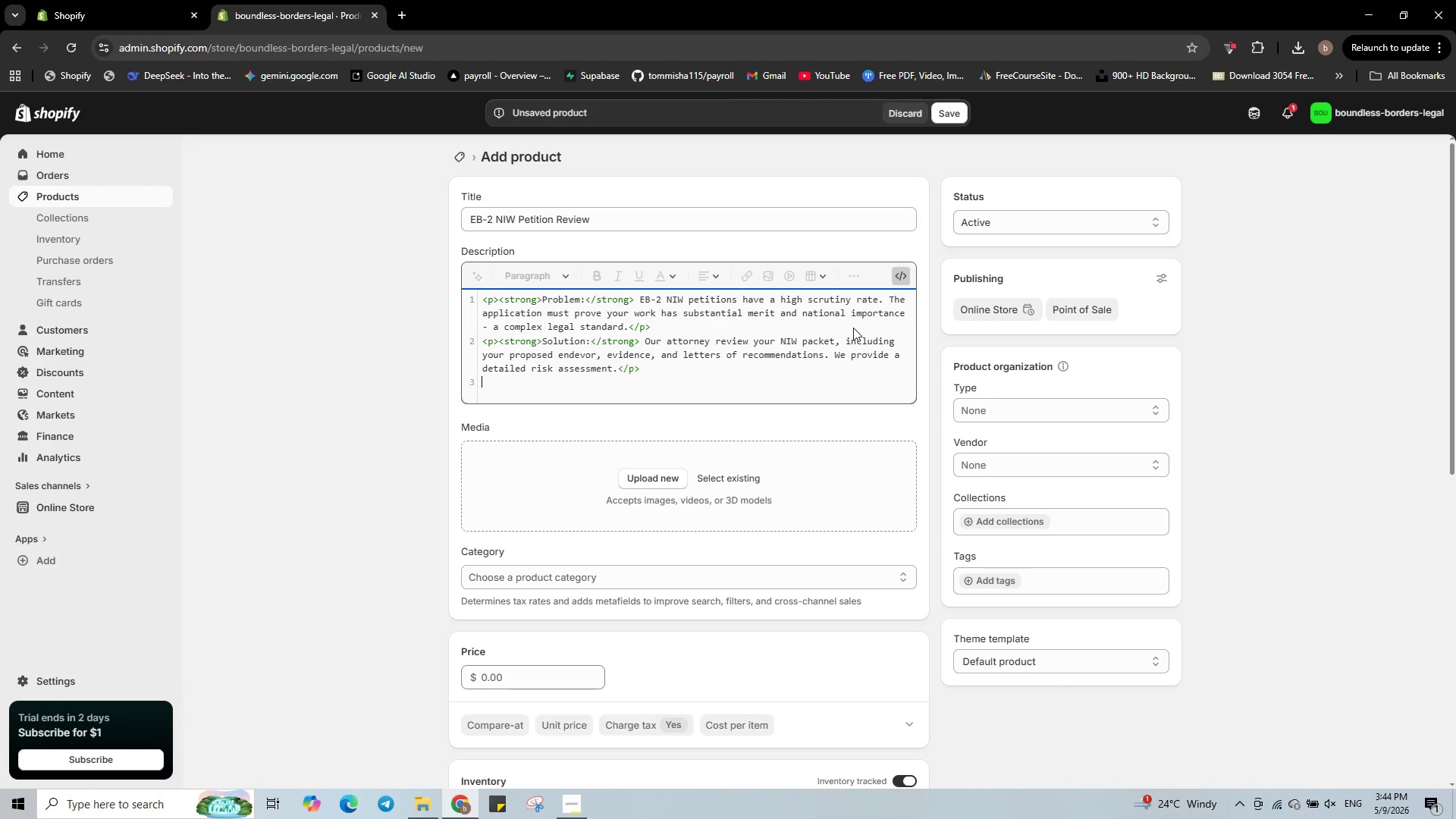 
key(Shift+Comma)
 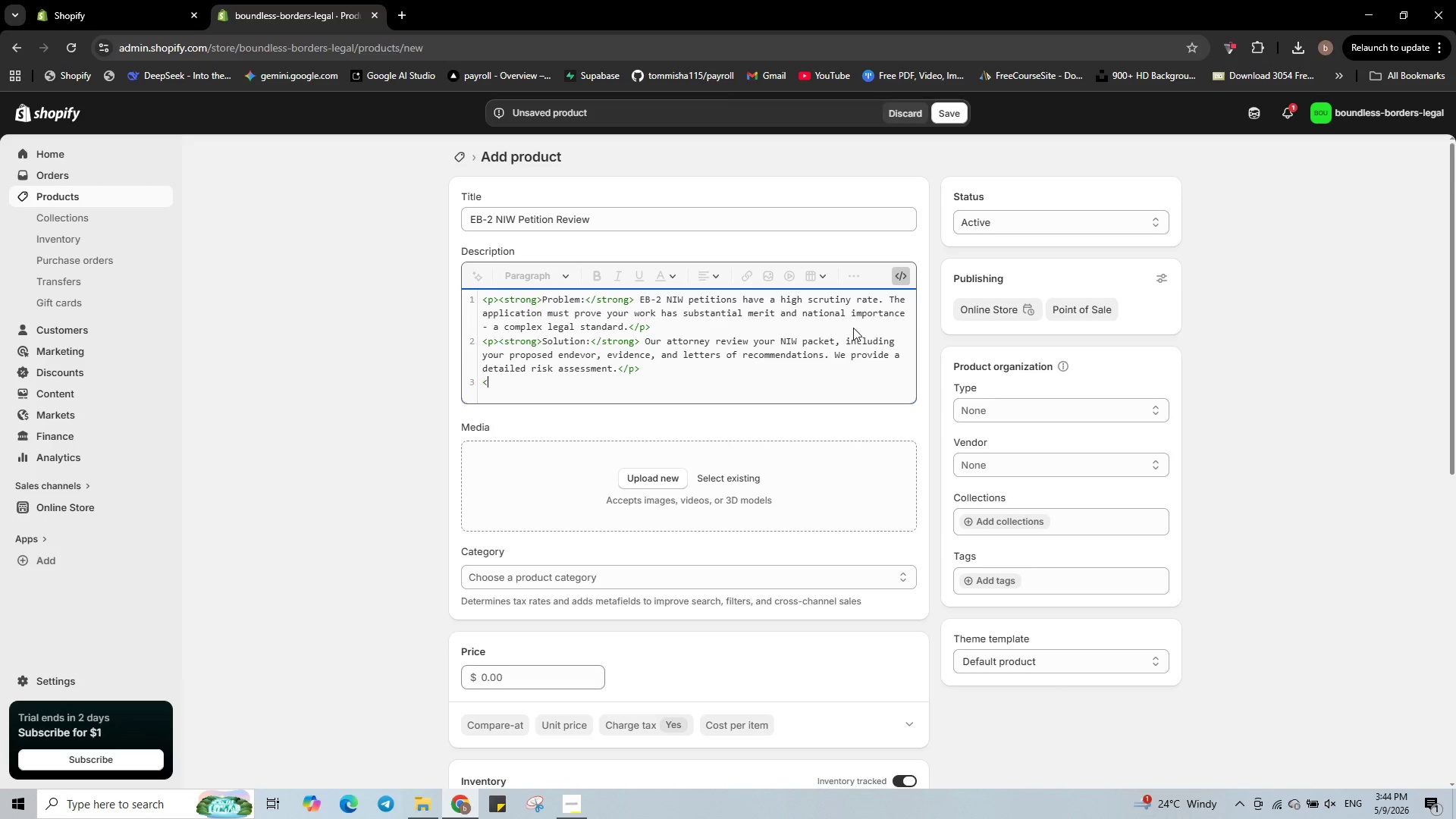 
key(P)
 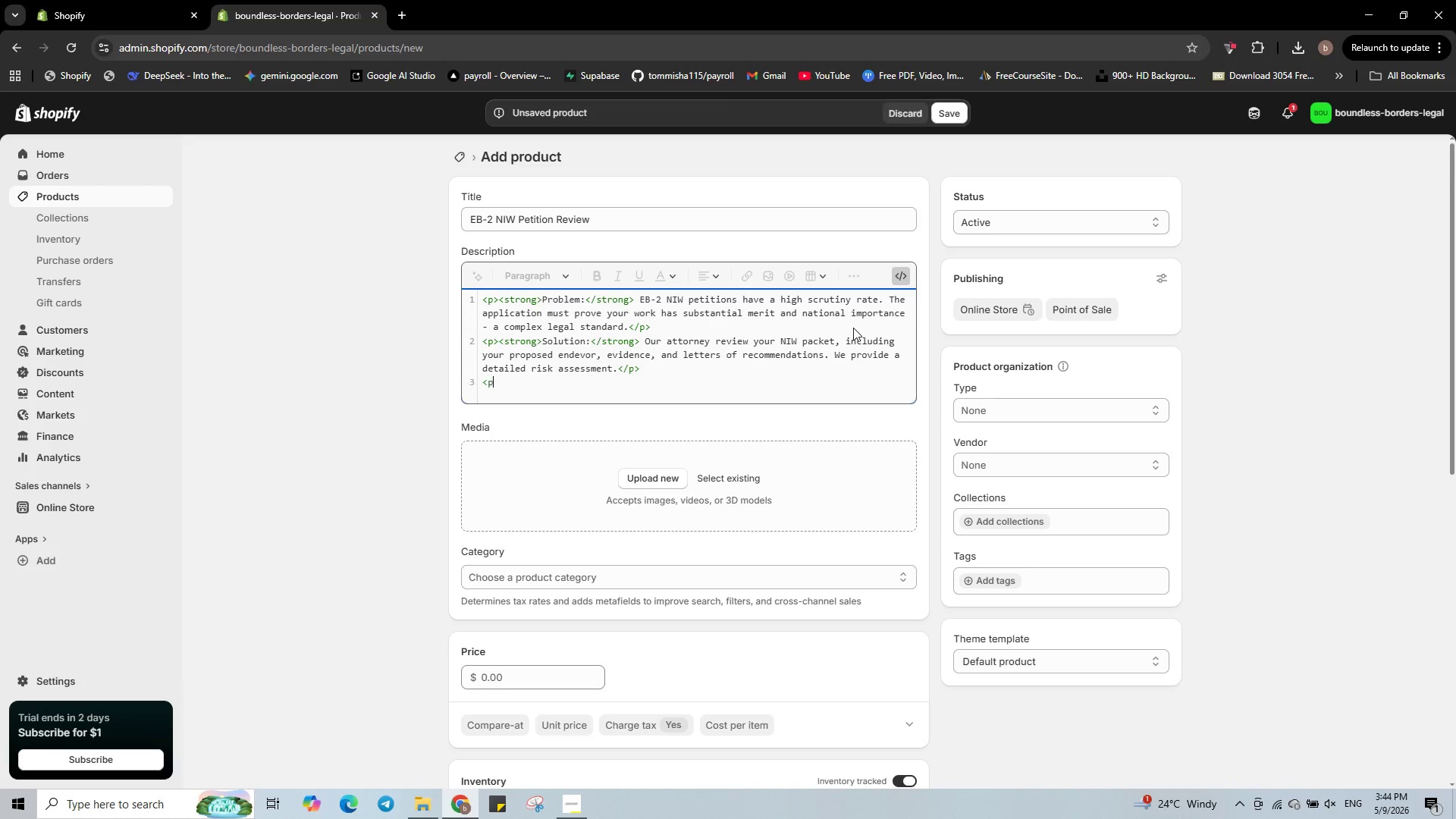 
key(Shift+ShiftRight)
 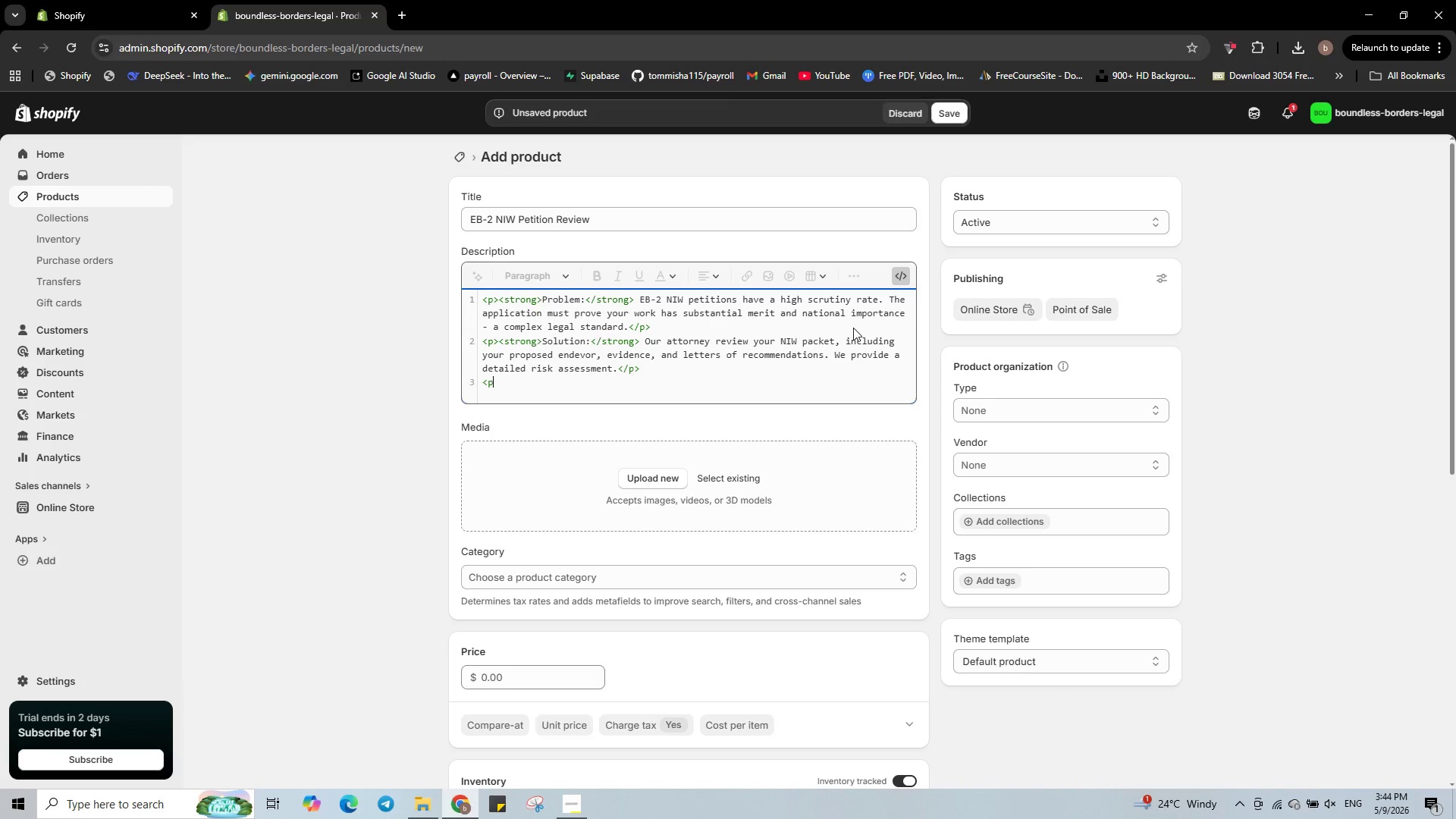 
key(Shift+Period)
 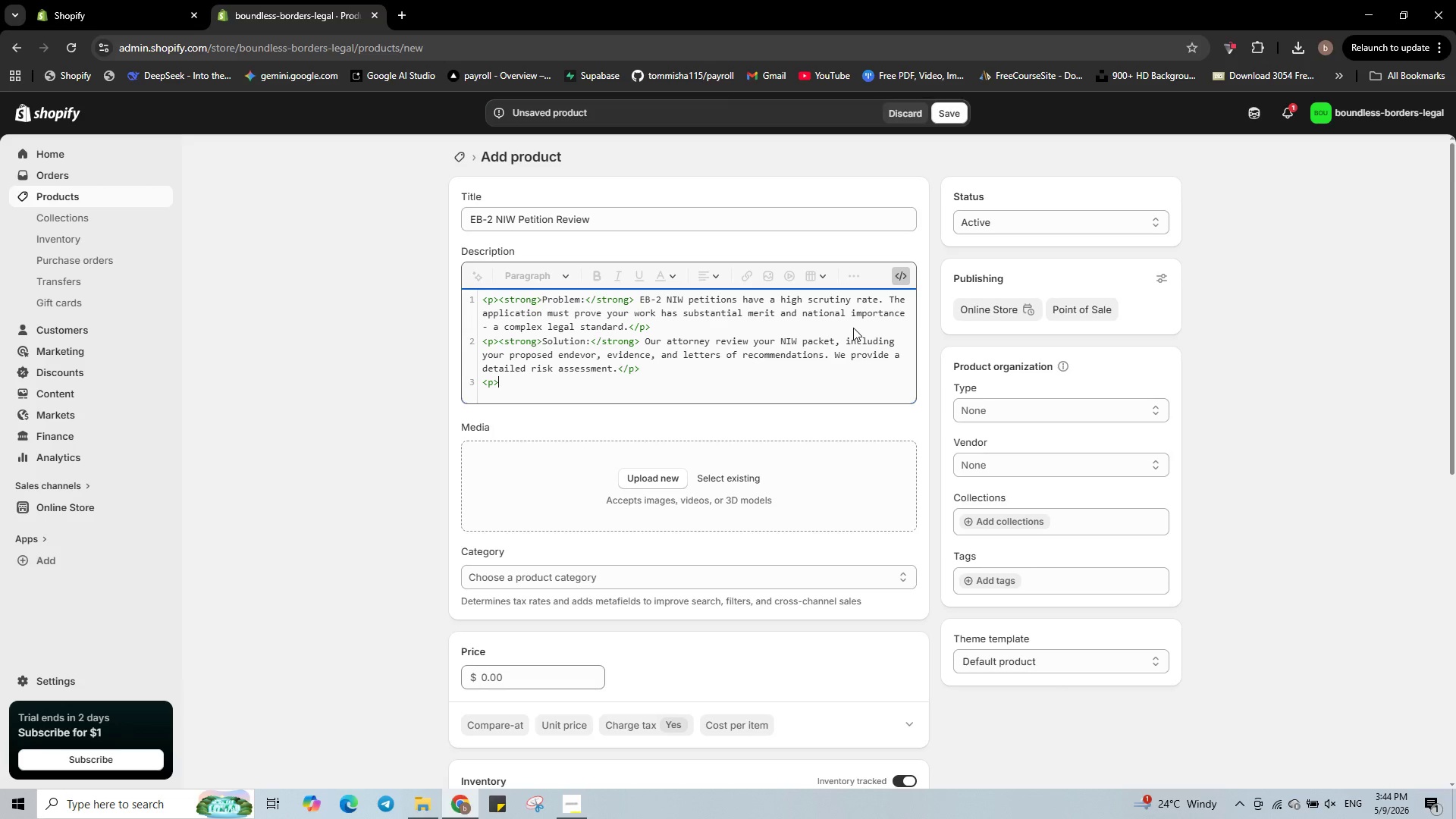 
type(<strong>What's included:</strong<)
key(Backspace)
type(></p>)
 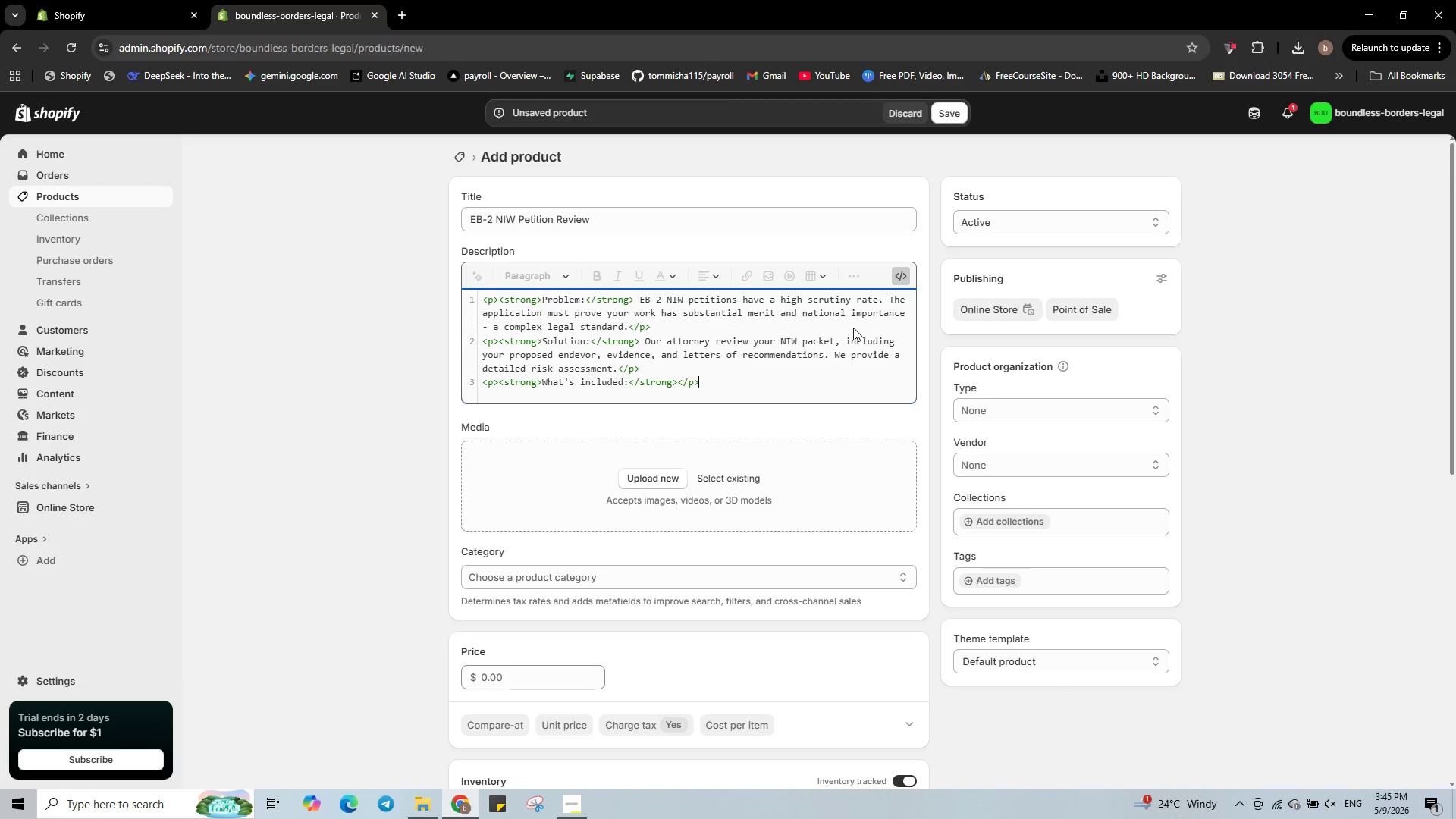 
key(Enter)
 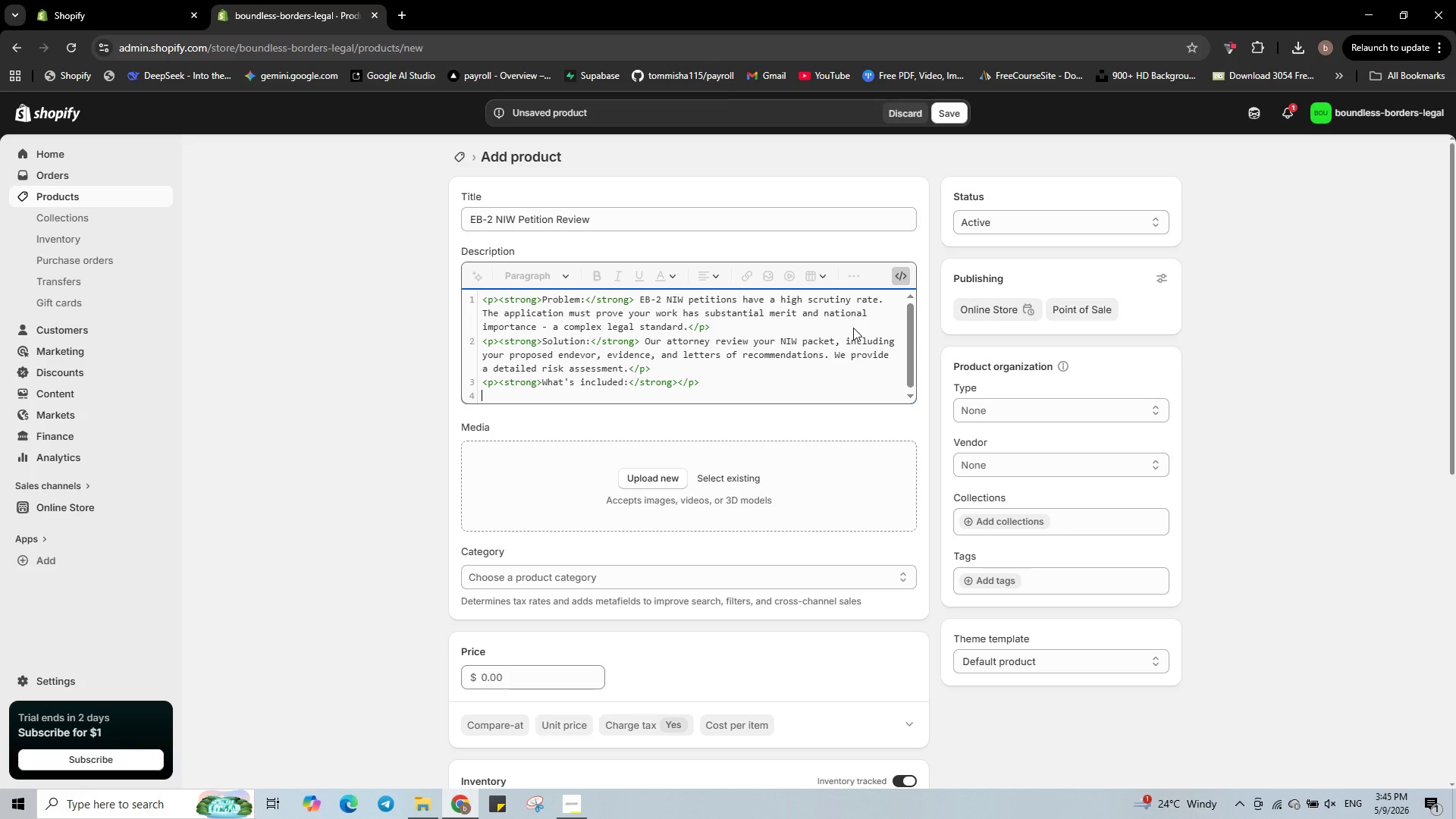 
type(<ul>)
 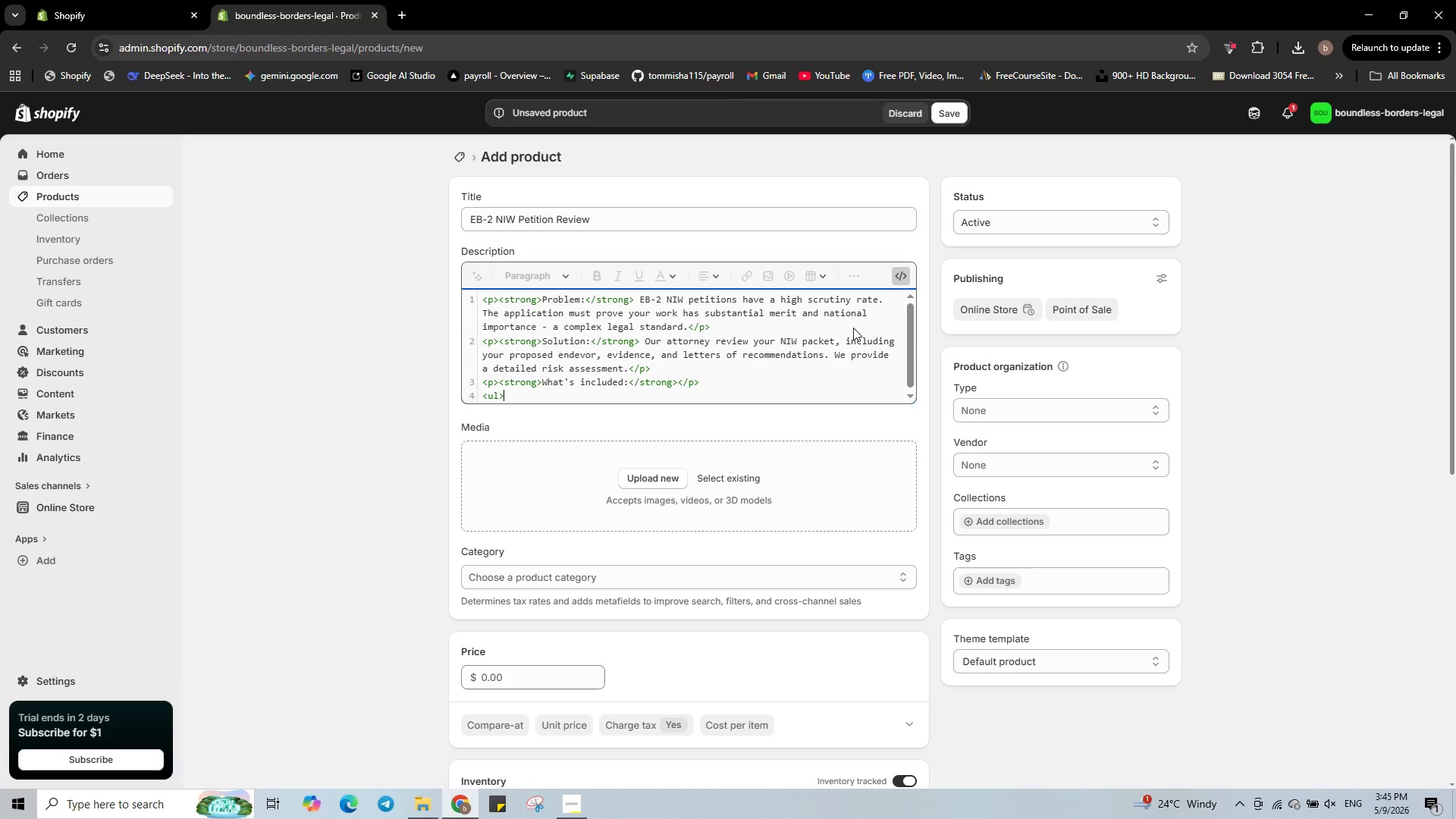 
key(Enter)
 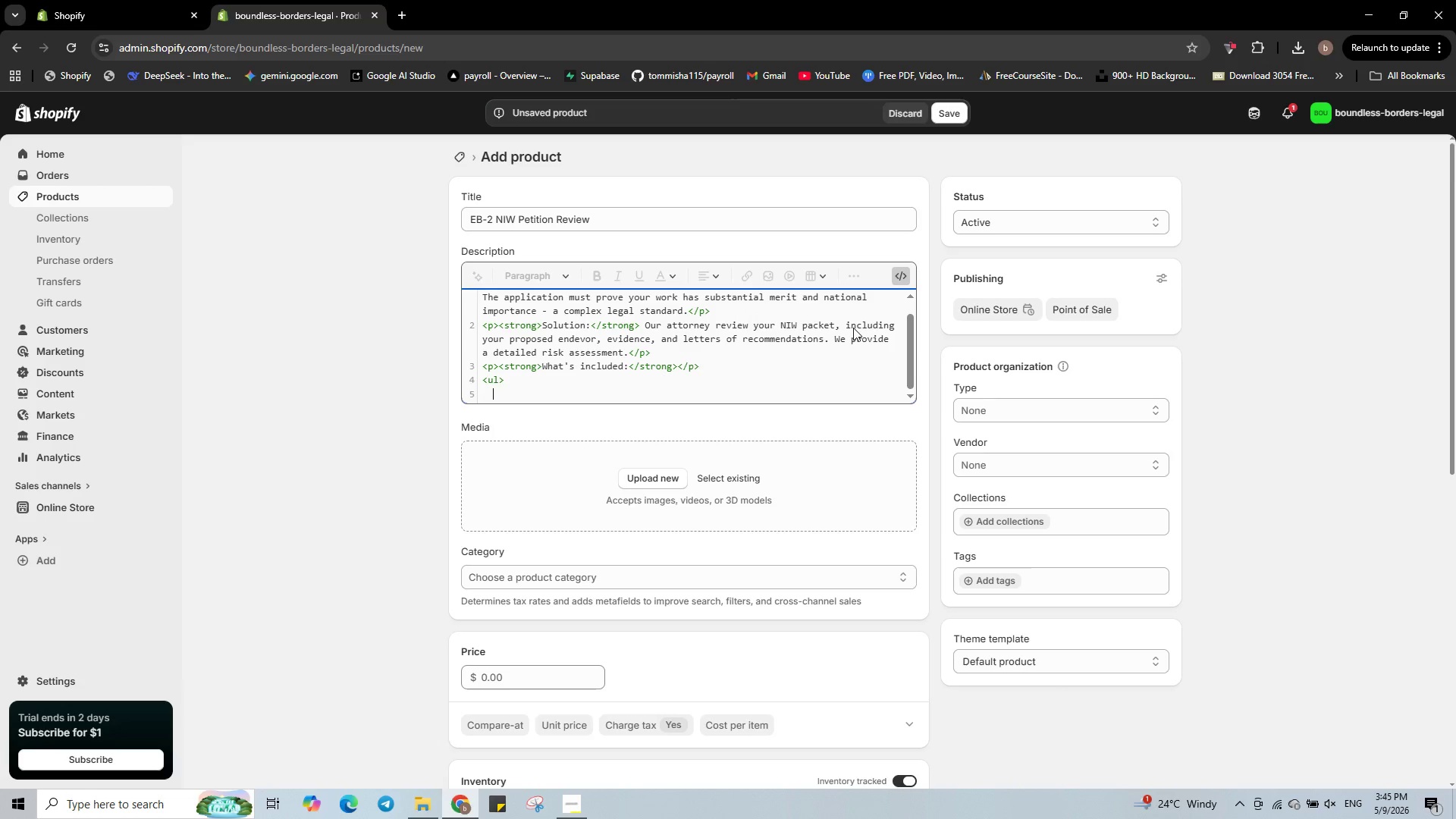 
type(<li>)
 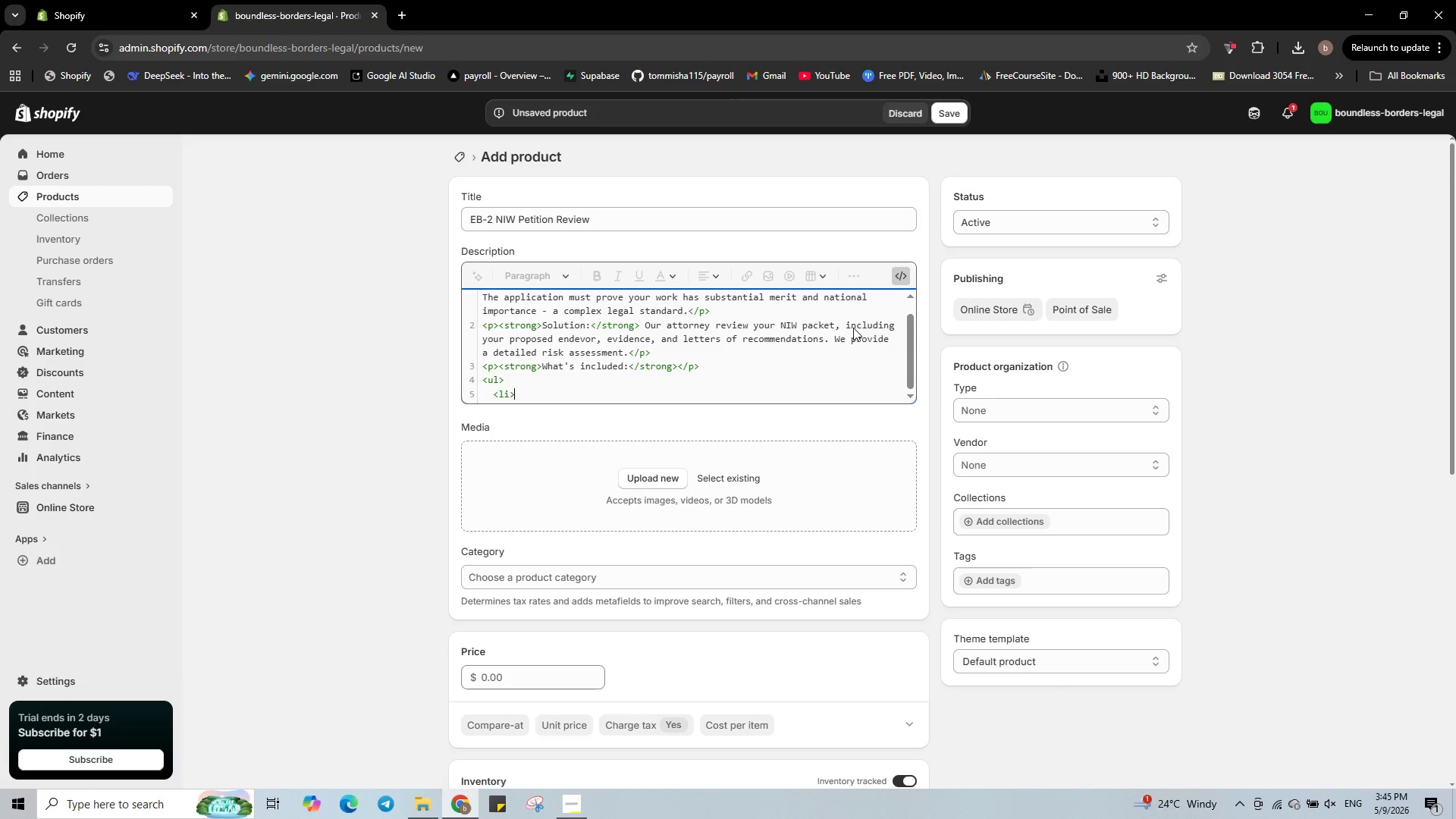 
key(Enter)
 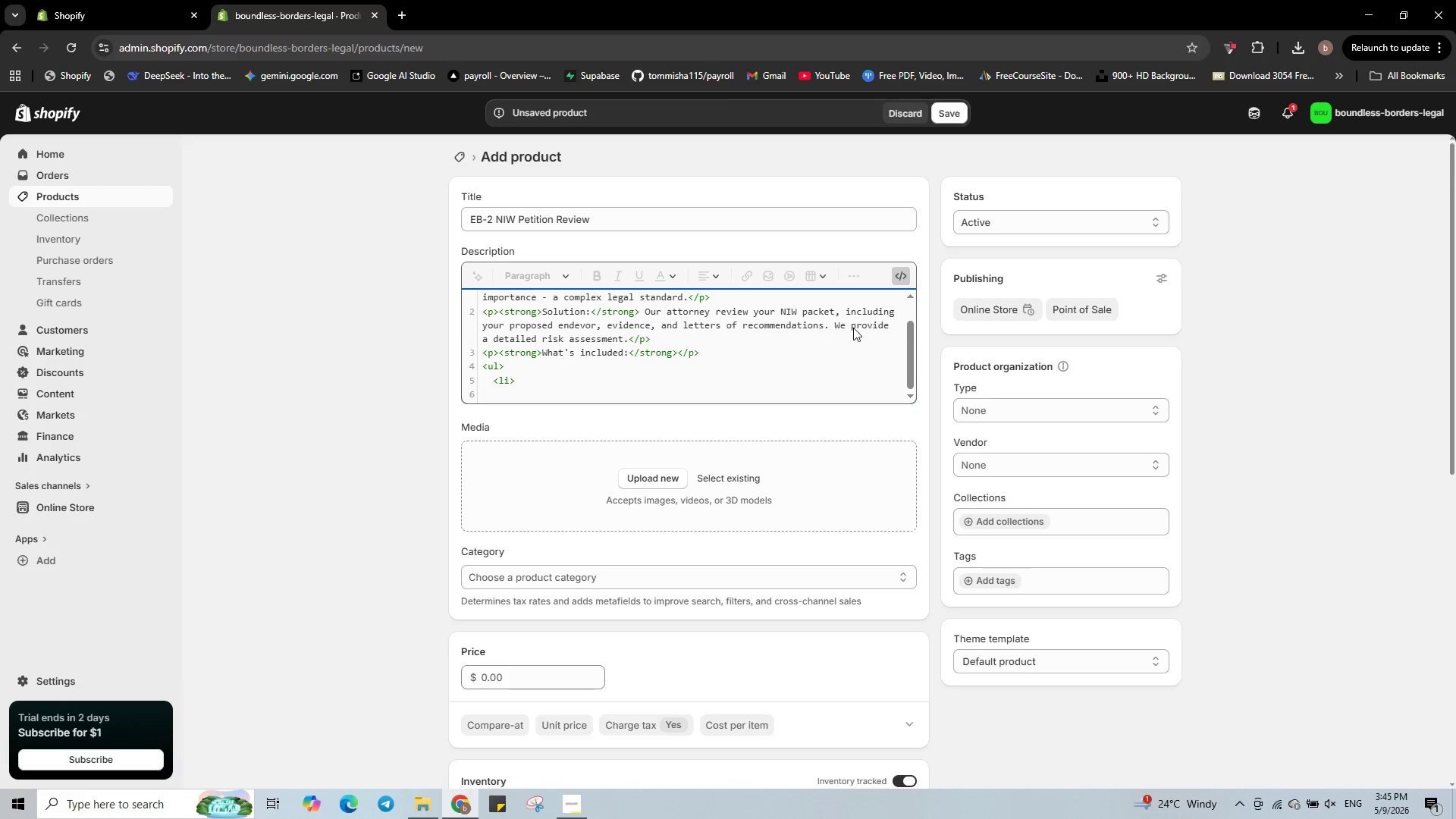 
key(Backspace)
 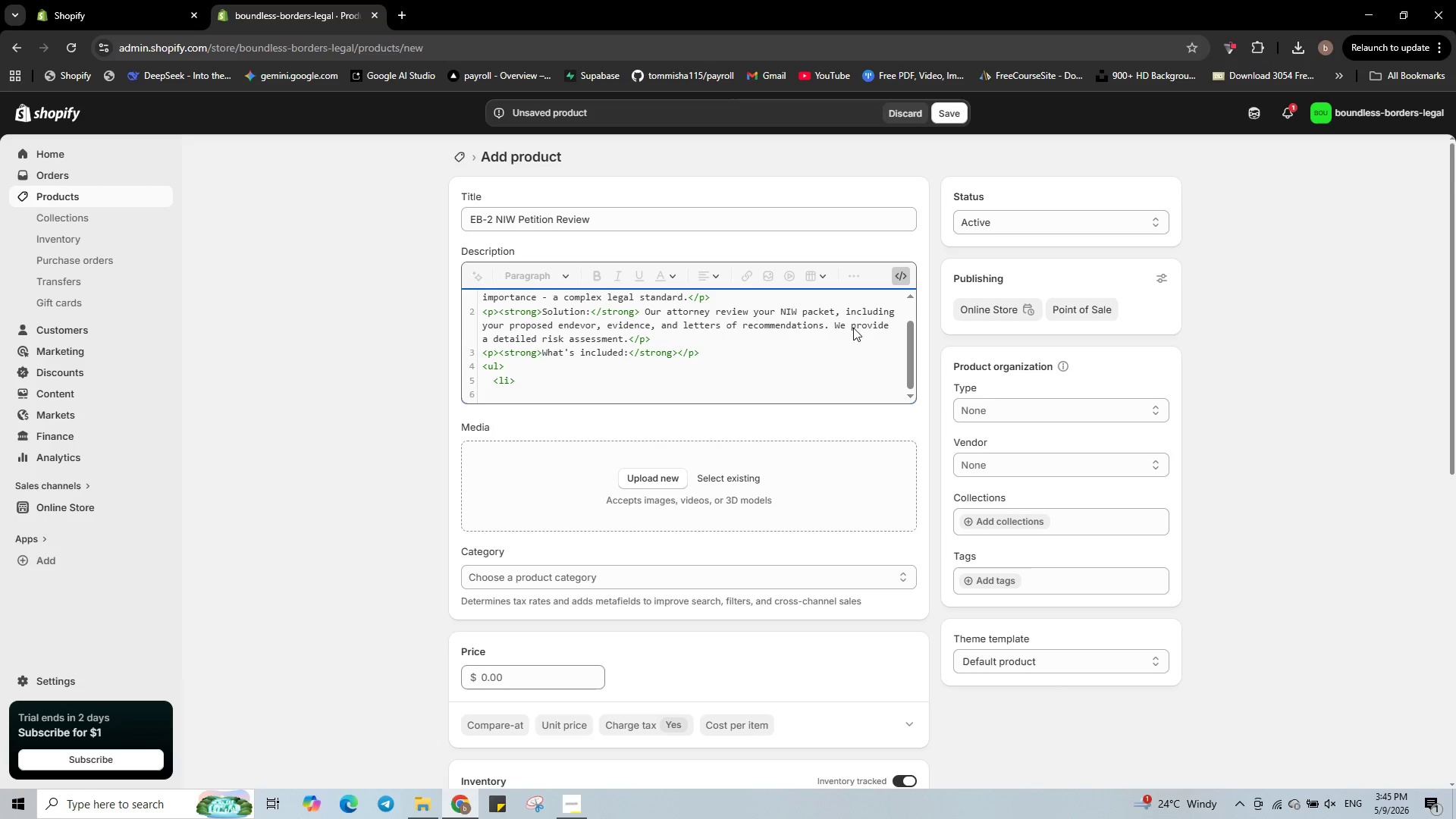 
key(Backspace)
 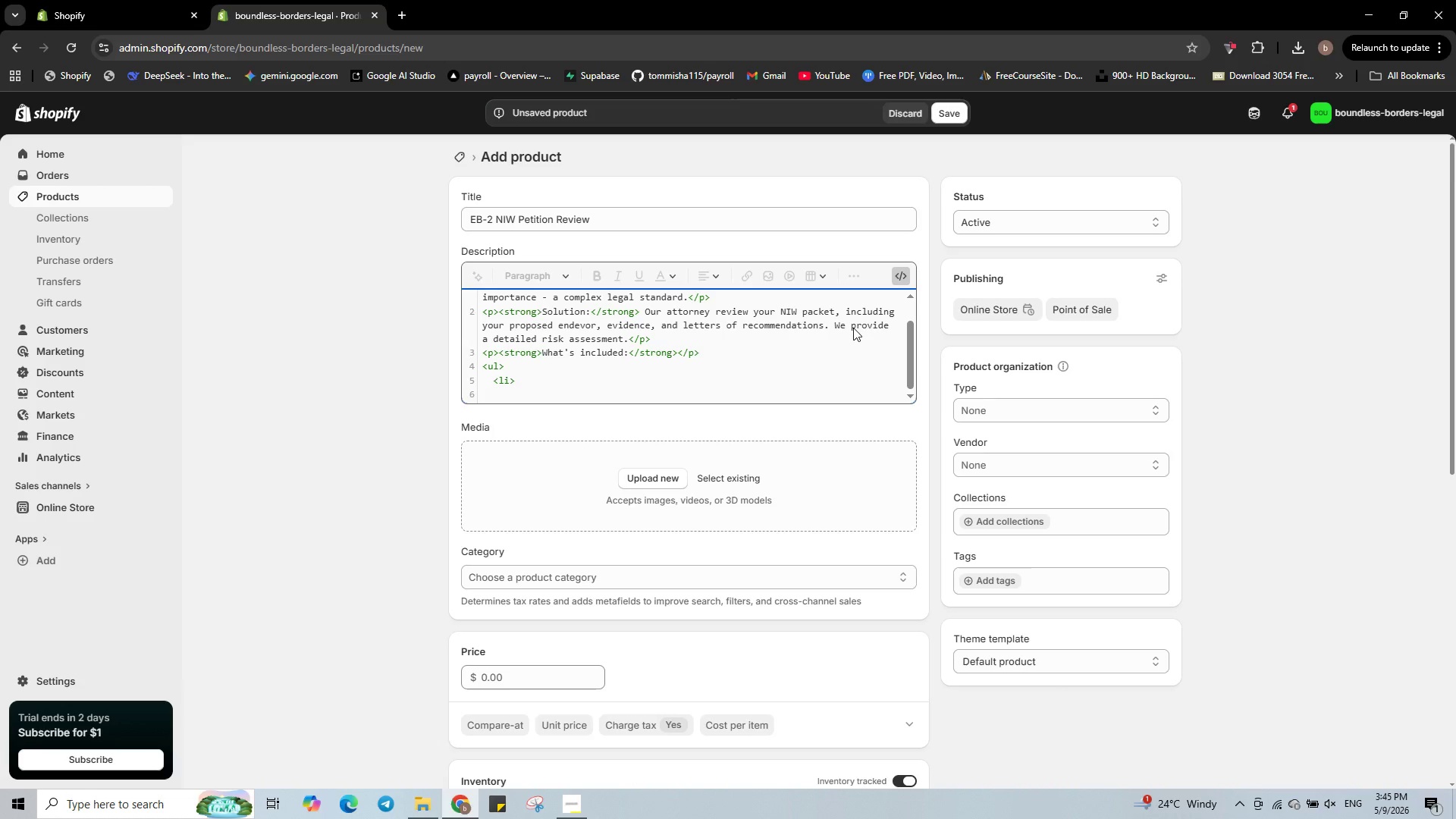 
type(F)
key(Backspace)
key(Backspace)
type(Full I-140 and supportive evidence review)
 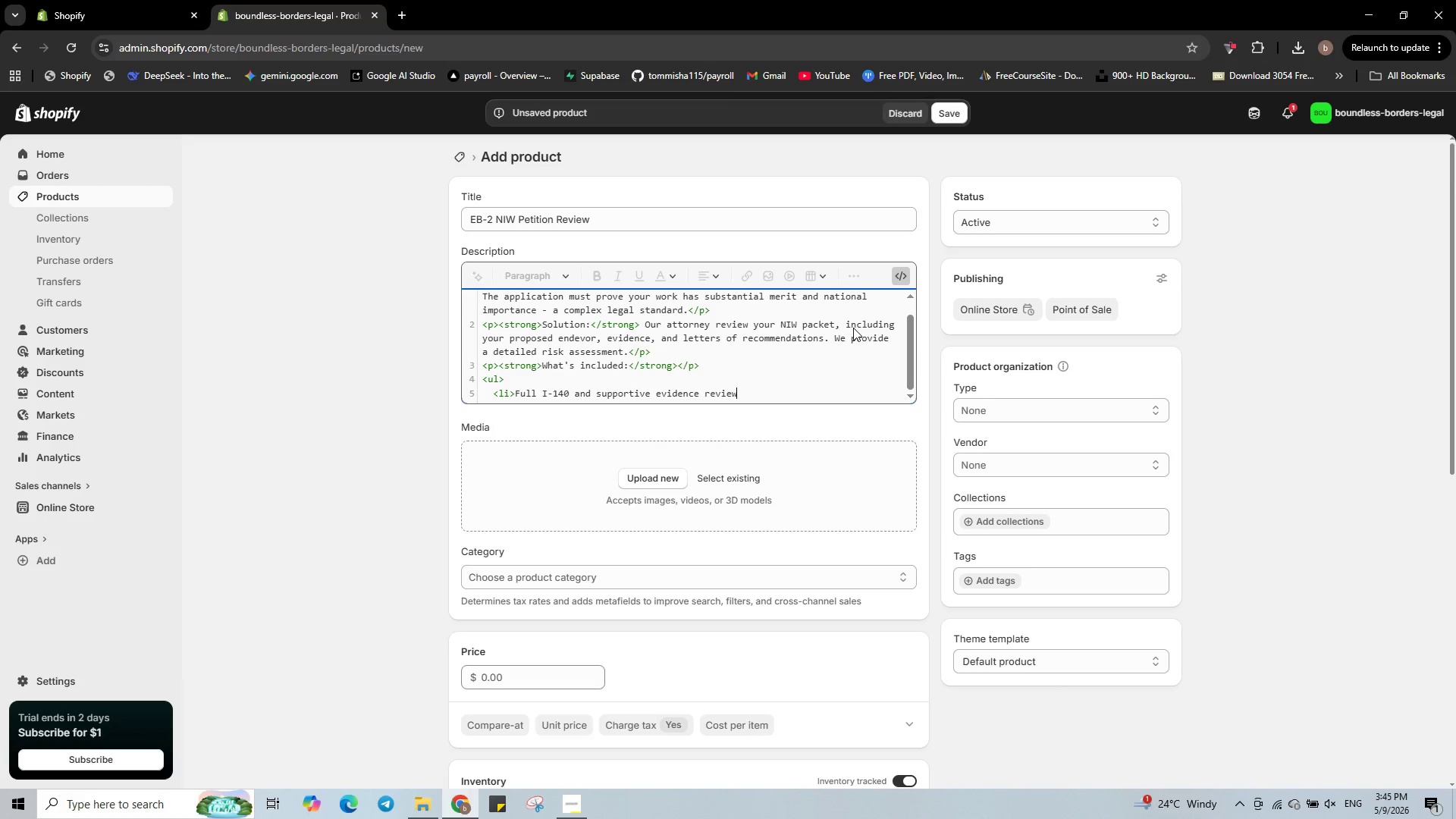 
type(</li>)
 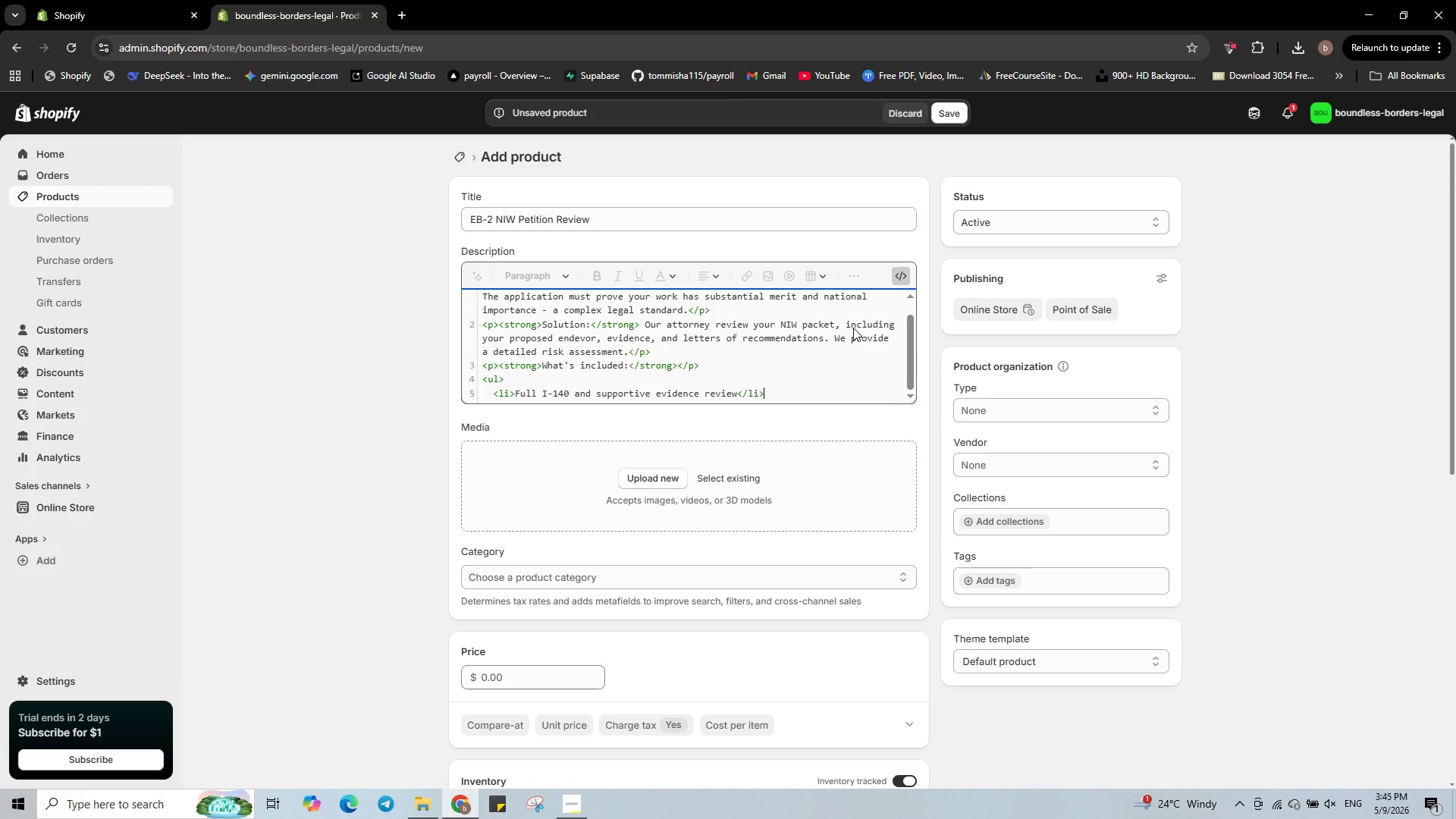 
key(Enter)
 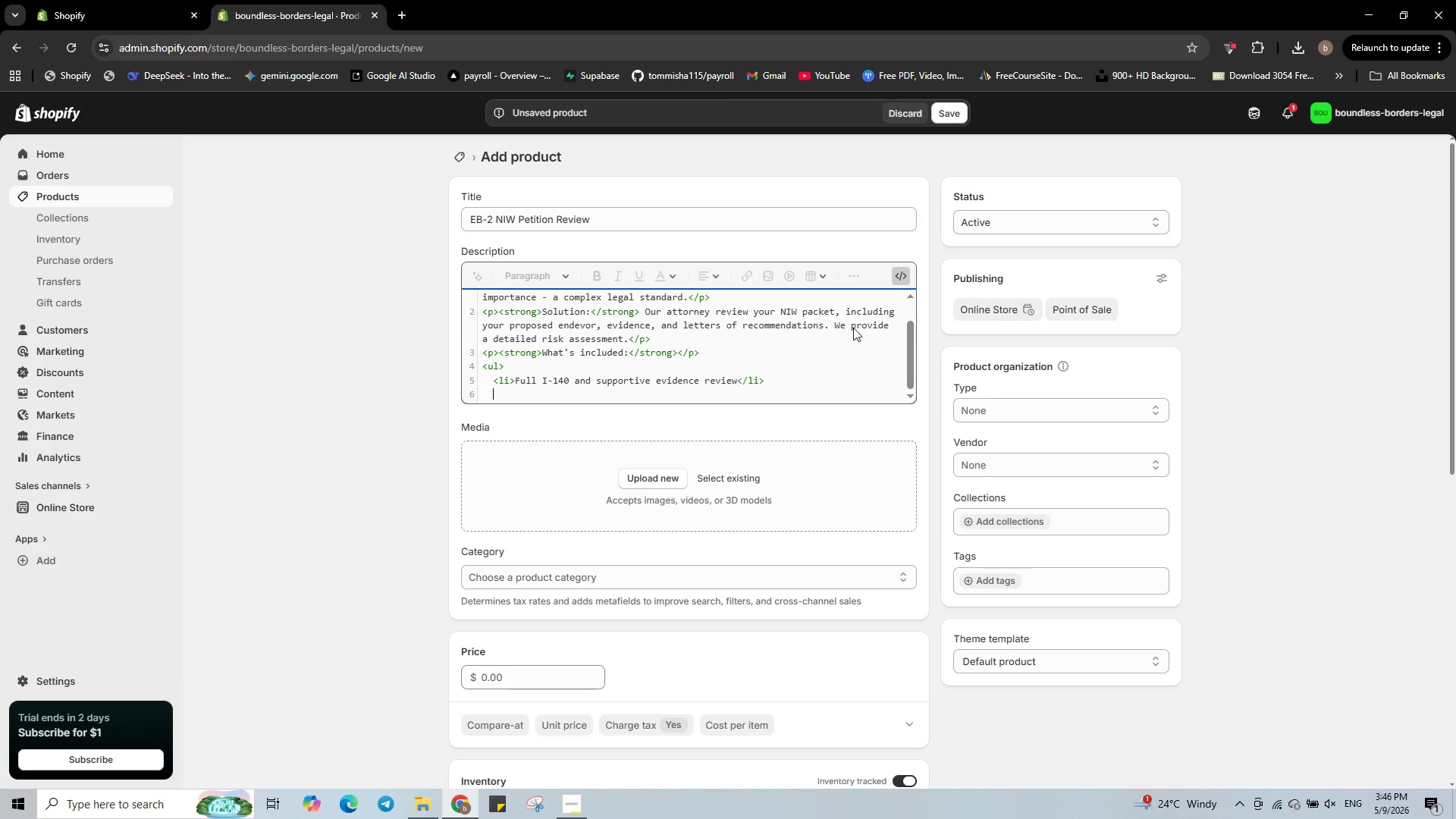 
wait(11.28)
 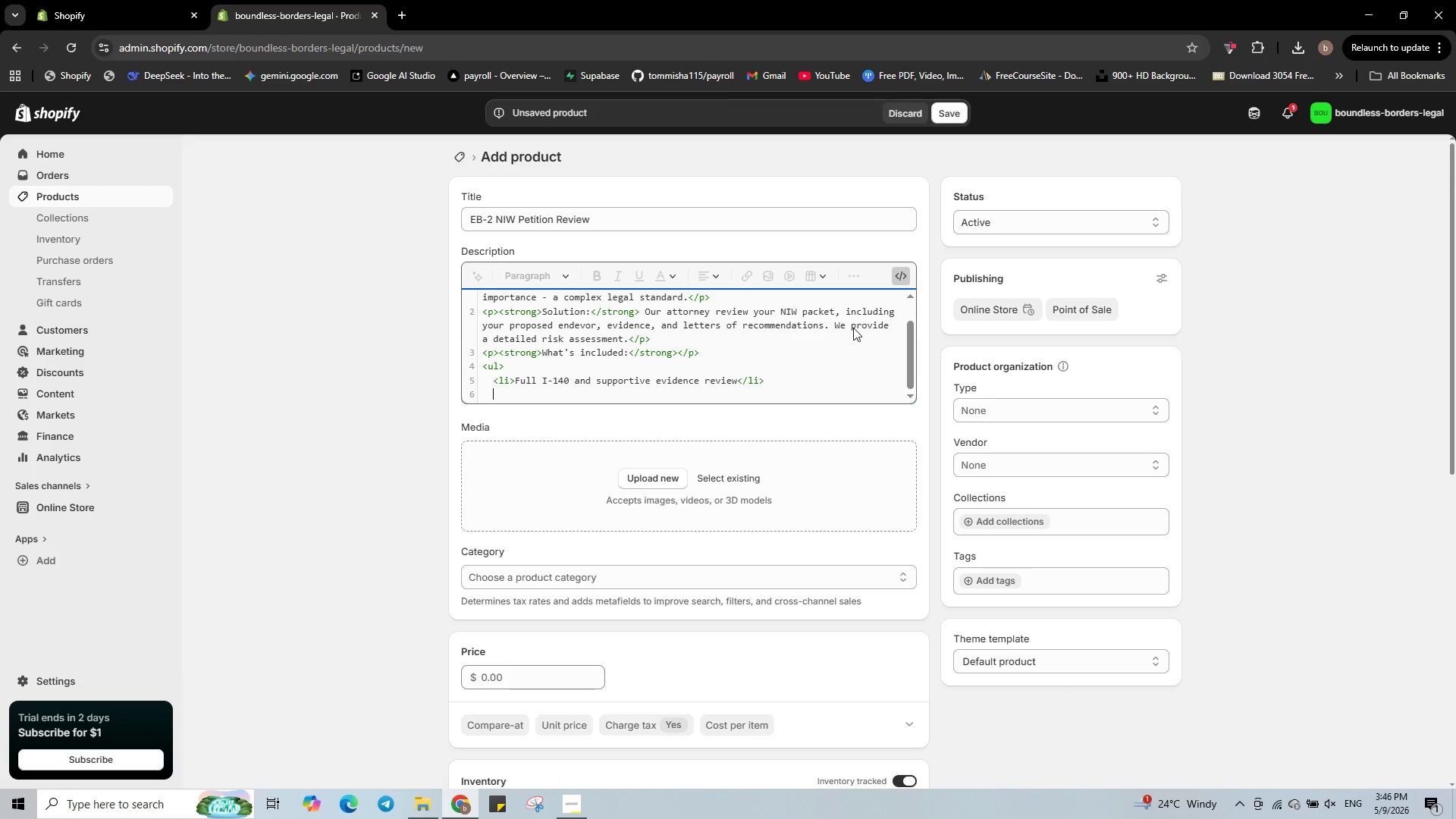 
key(Shift+ShiftRight)
 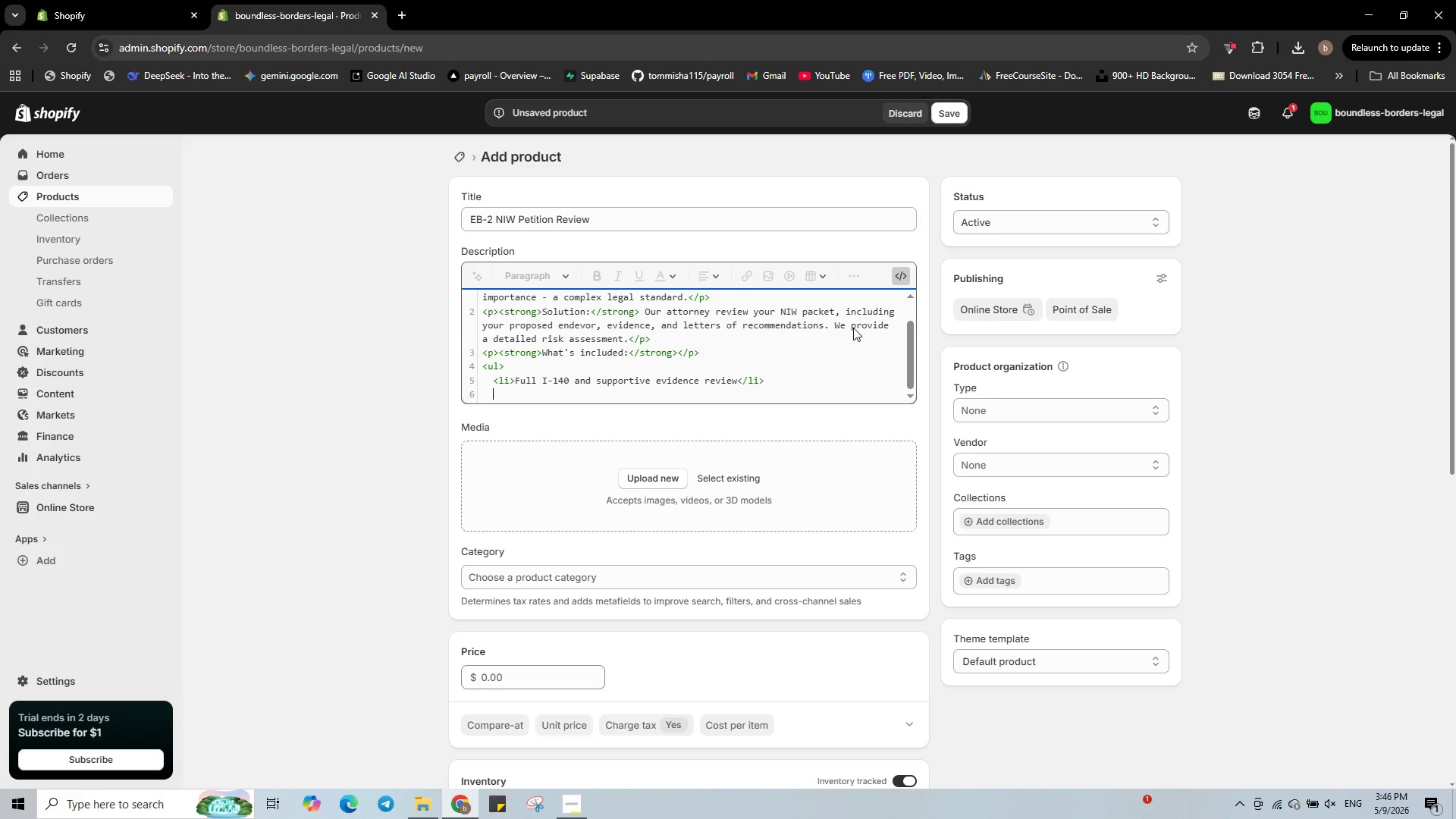 
key(Shift+Comma)
 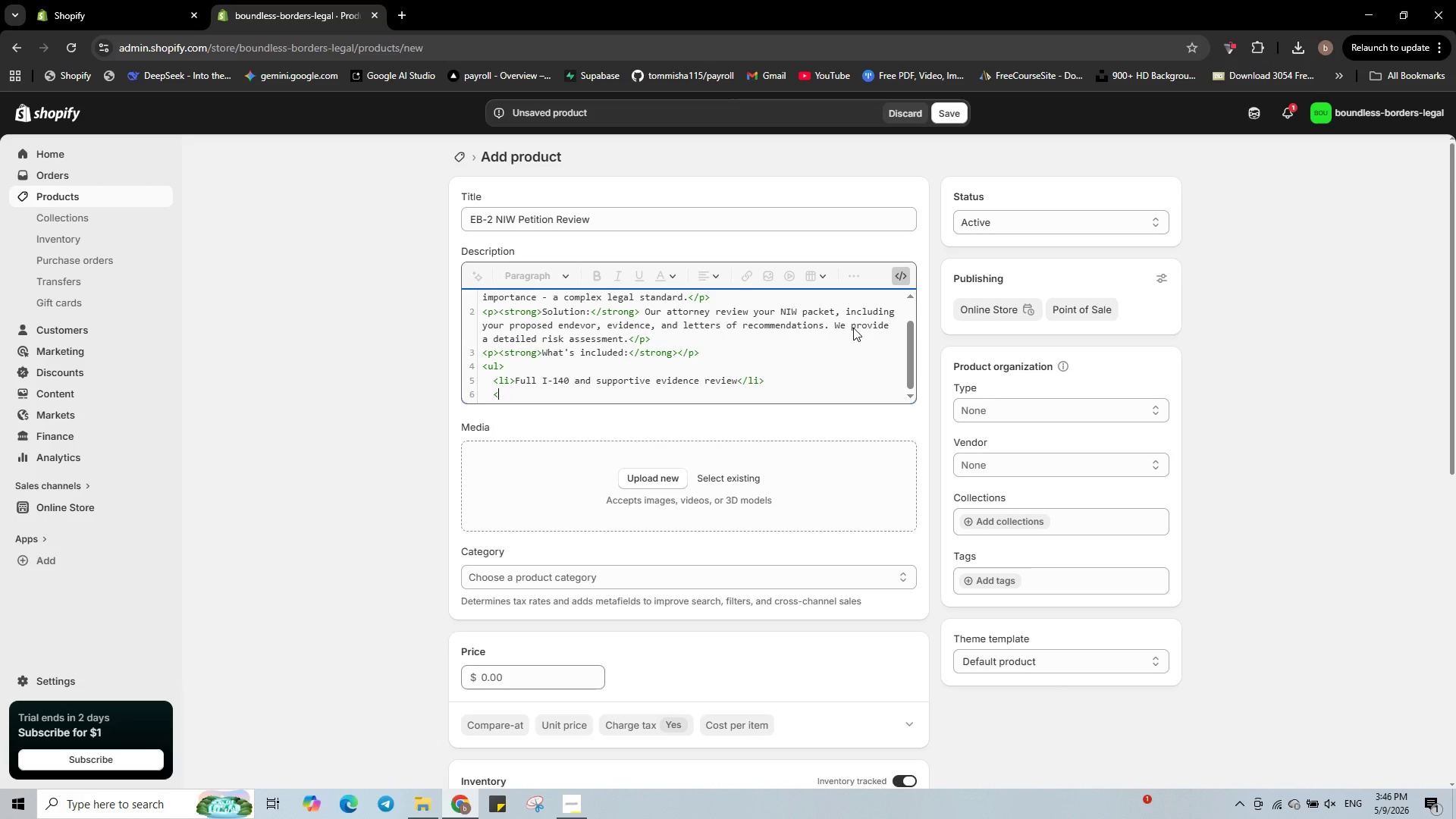 
hold_key(key=ShiftLeft, duration=2.48)
 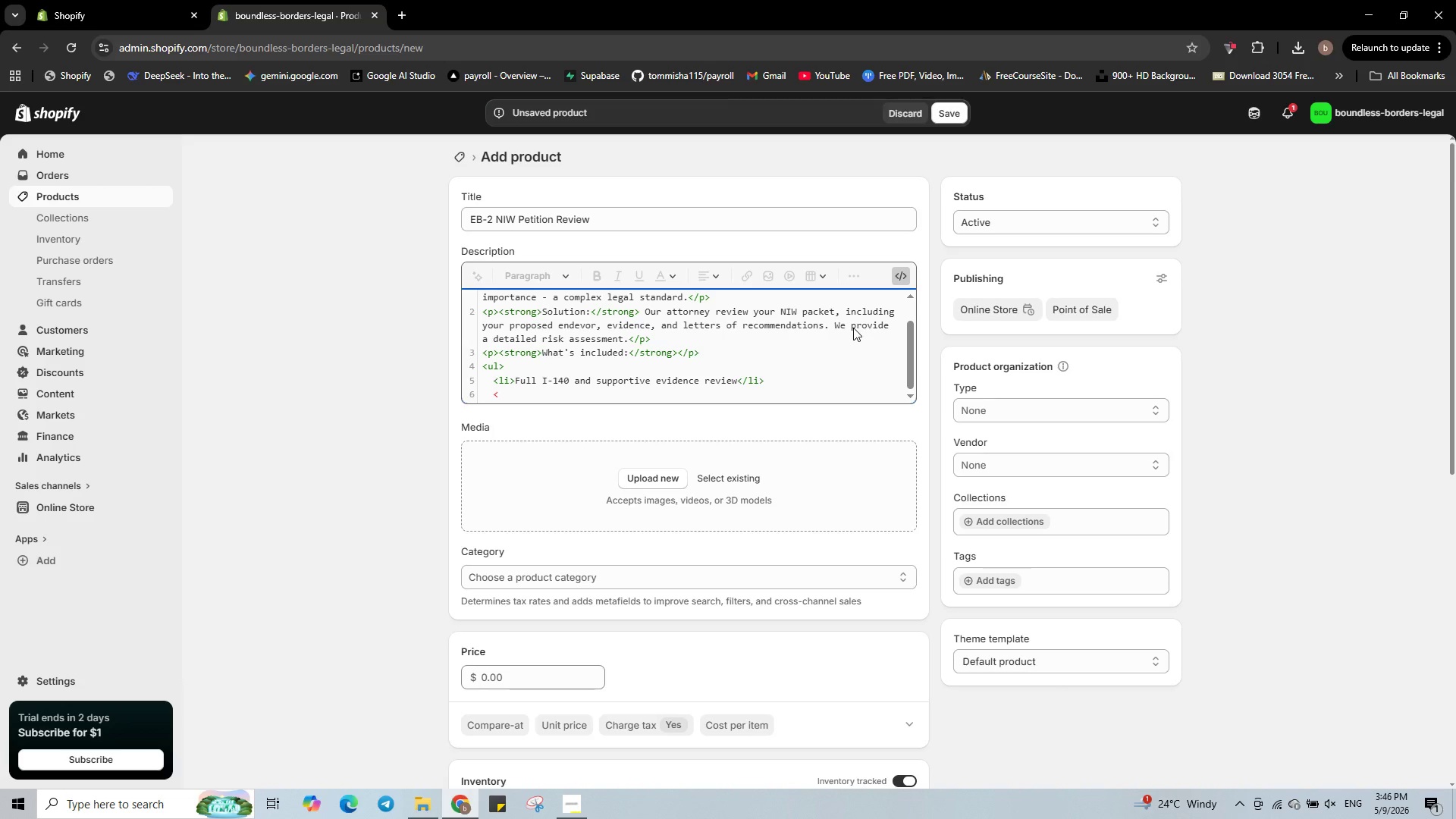 
wait(7.95)
 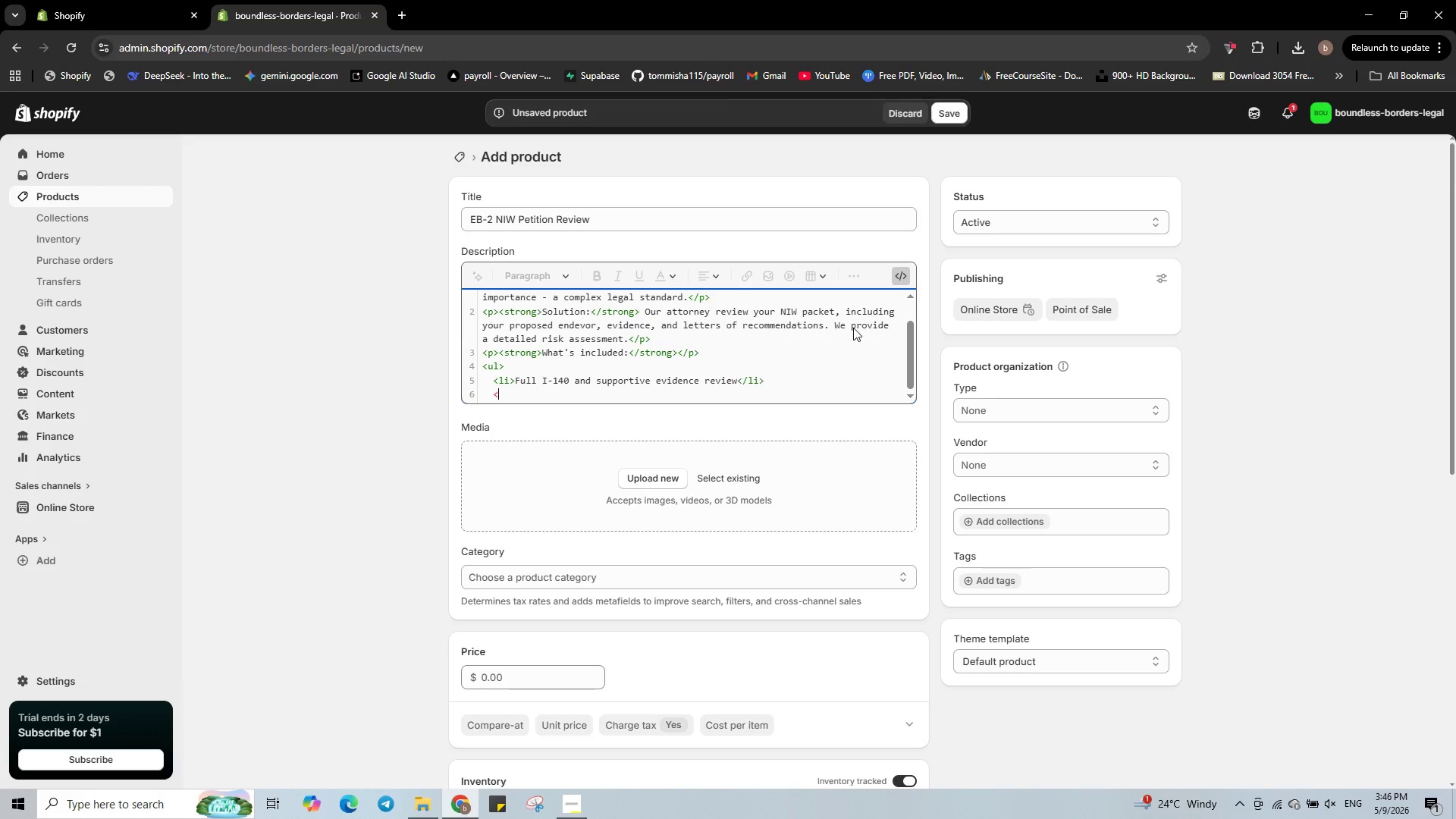 
type(li>Recommendd)
key(Backspace)
type(ation)
 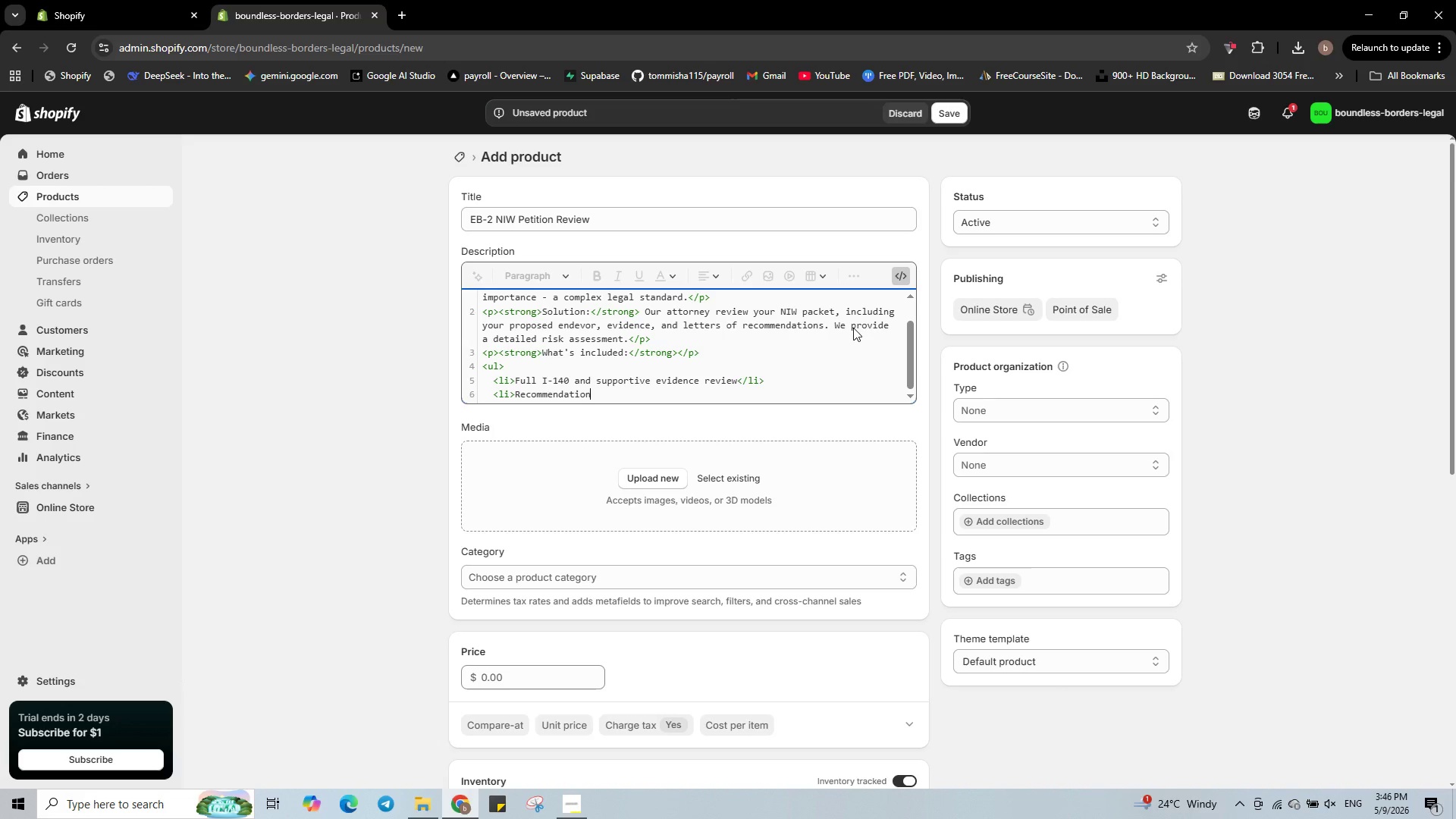 
wait(5.7)
 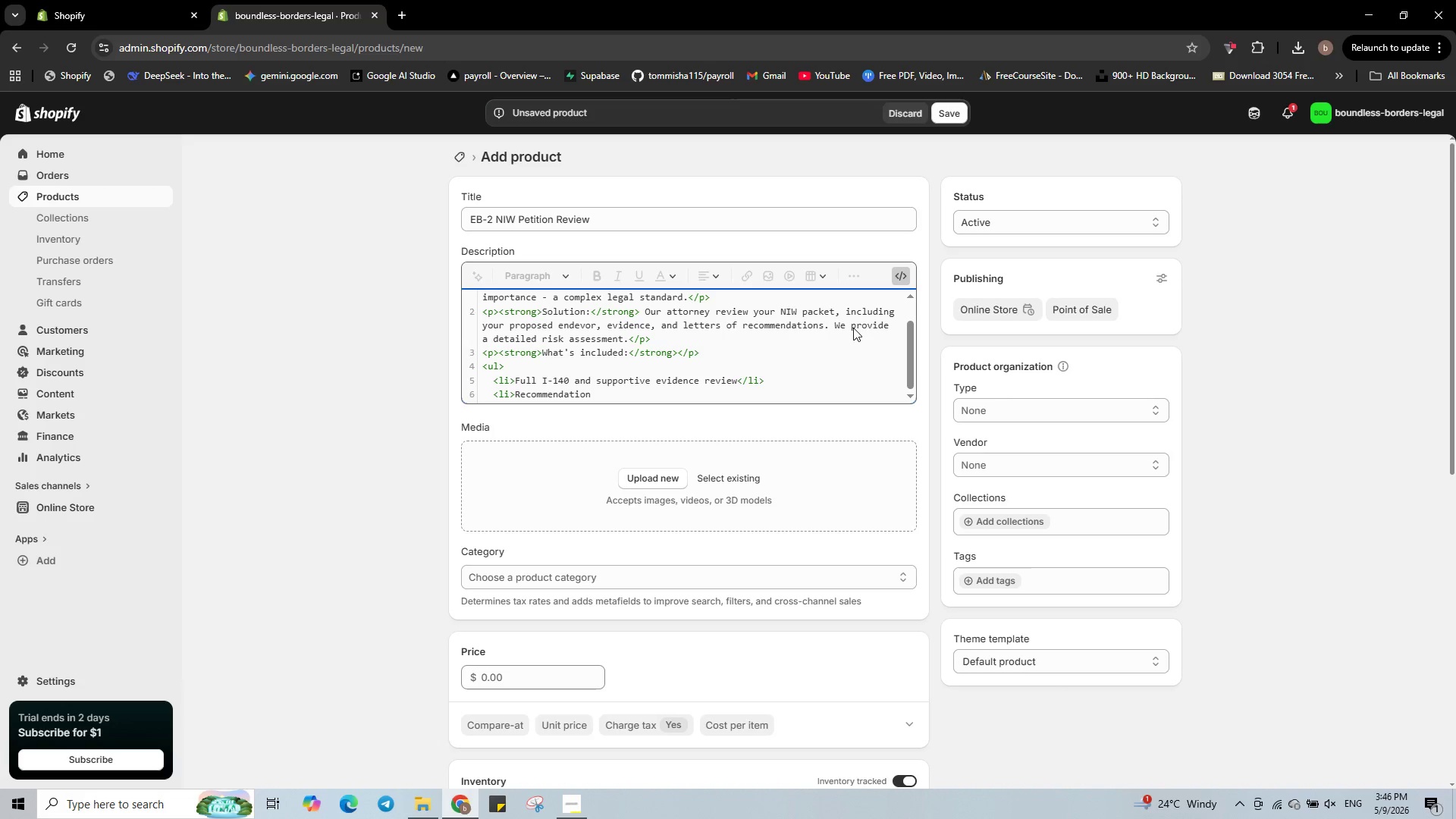 
type( letter analysis</li>)
 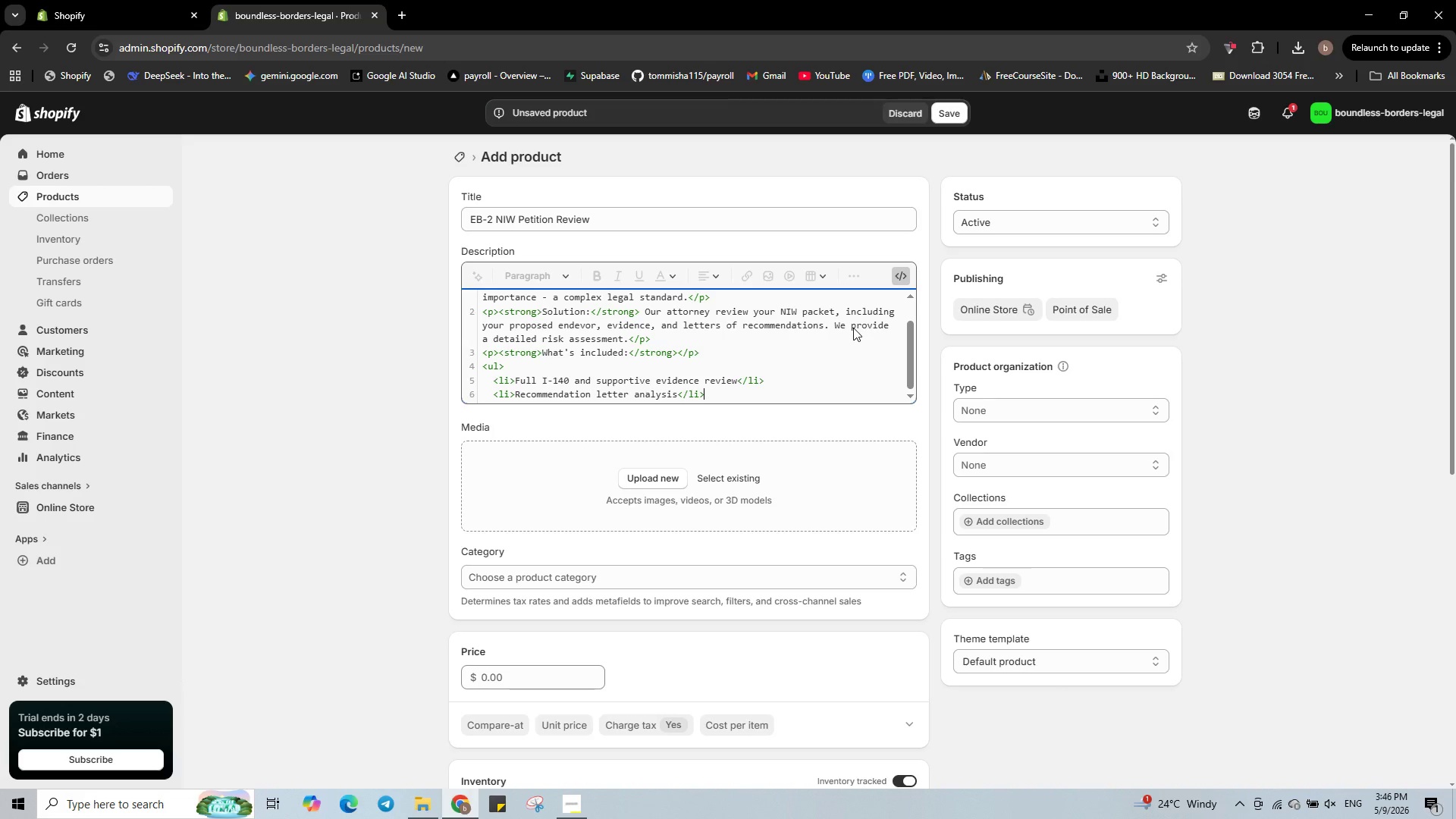 
key(Enter)
 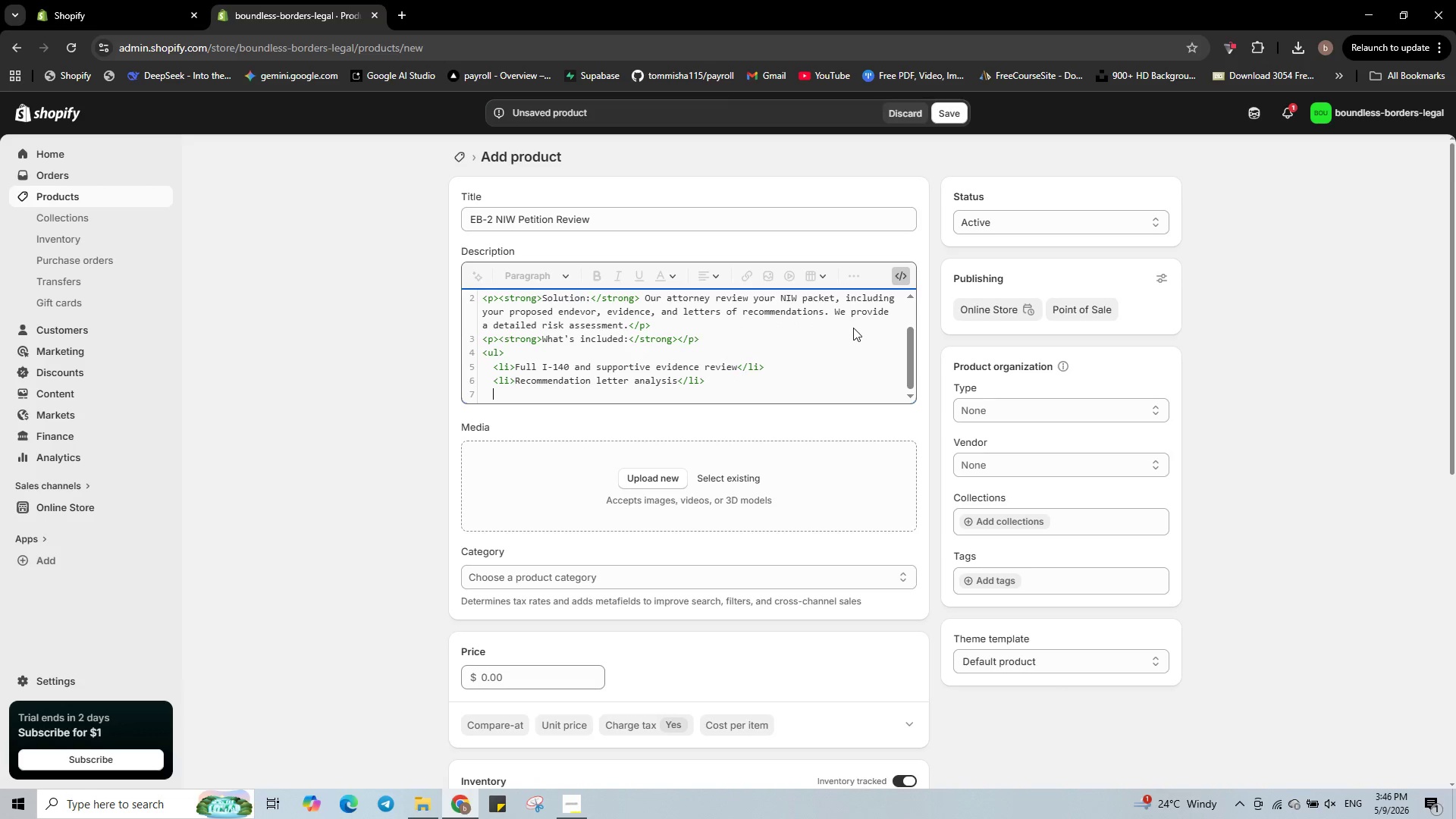 
wait(8.7)
 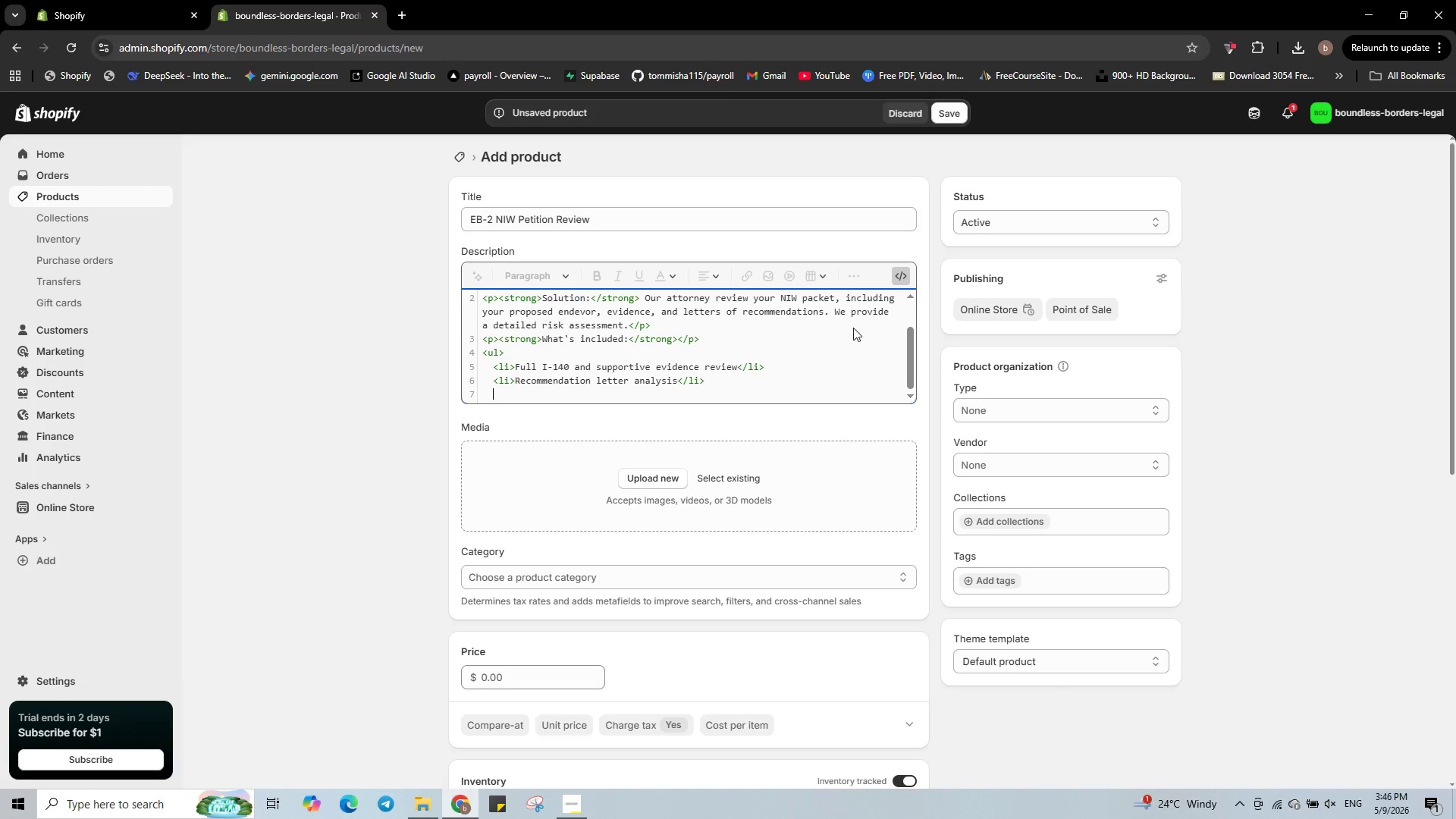 
type(<li>)
 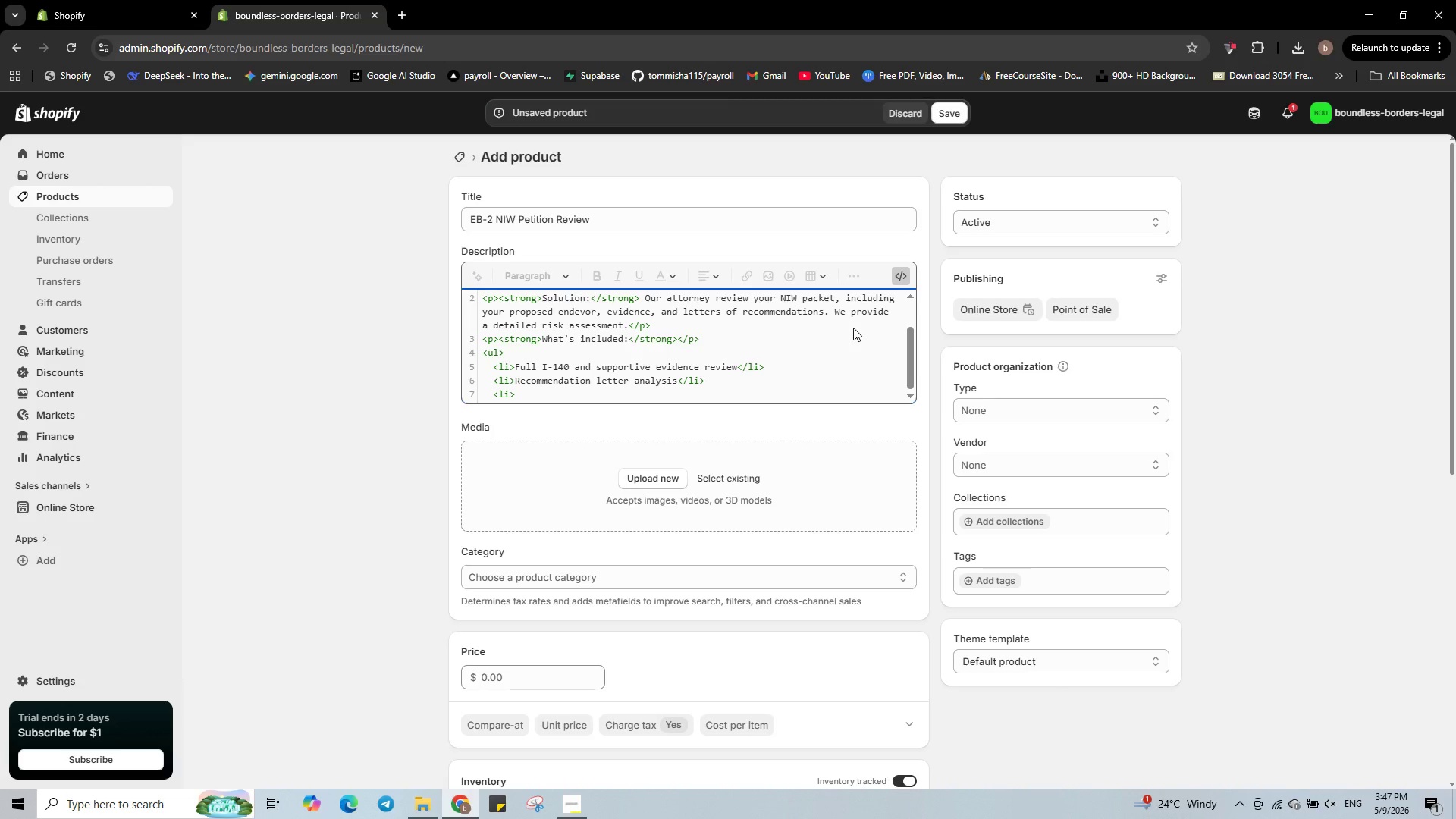 
type(Proposed endea)
 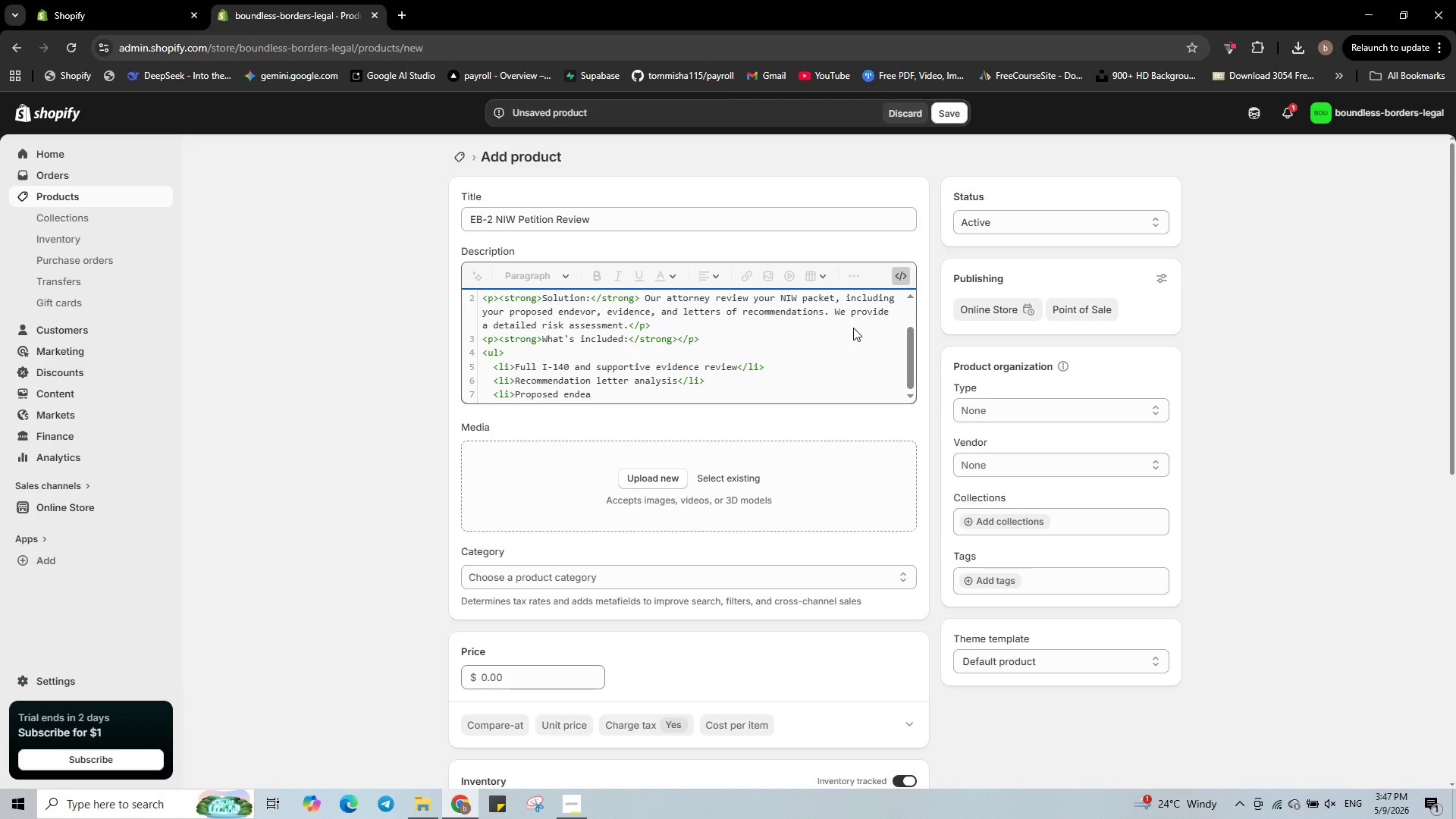 
wait(17.58)
 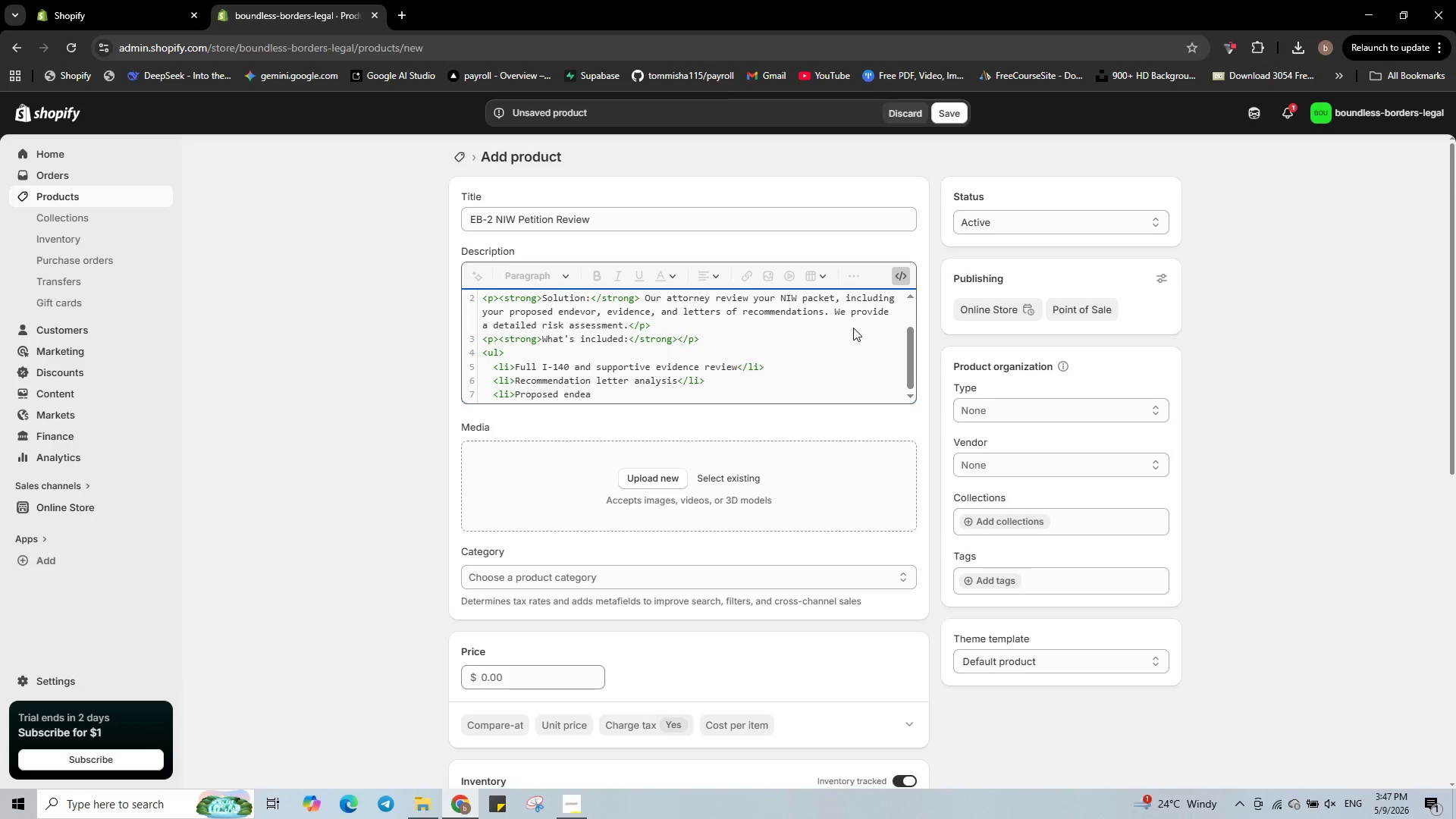 
type(vor )
 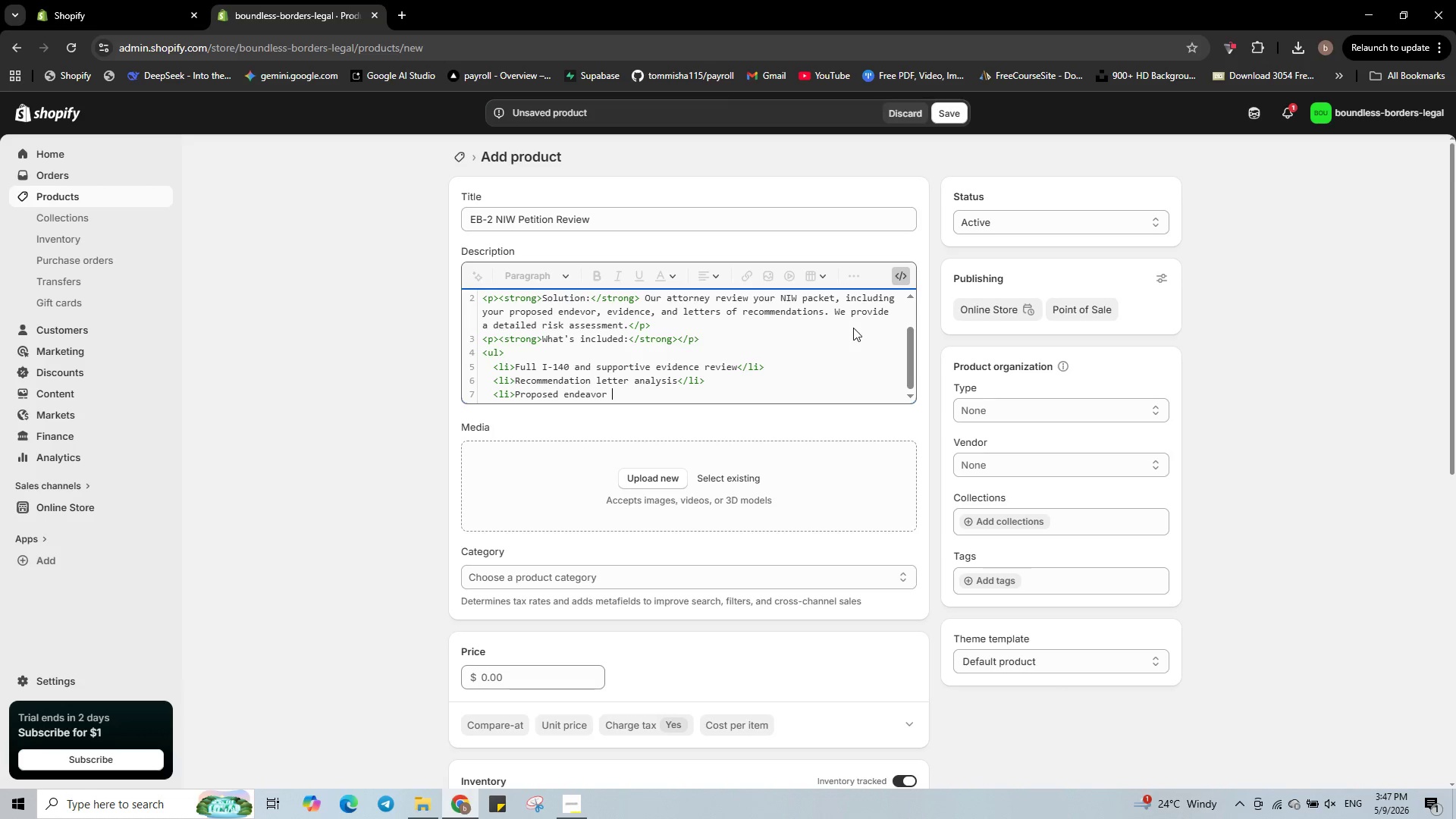 
wait(8.92)
 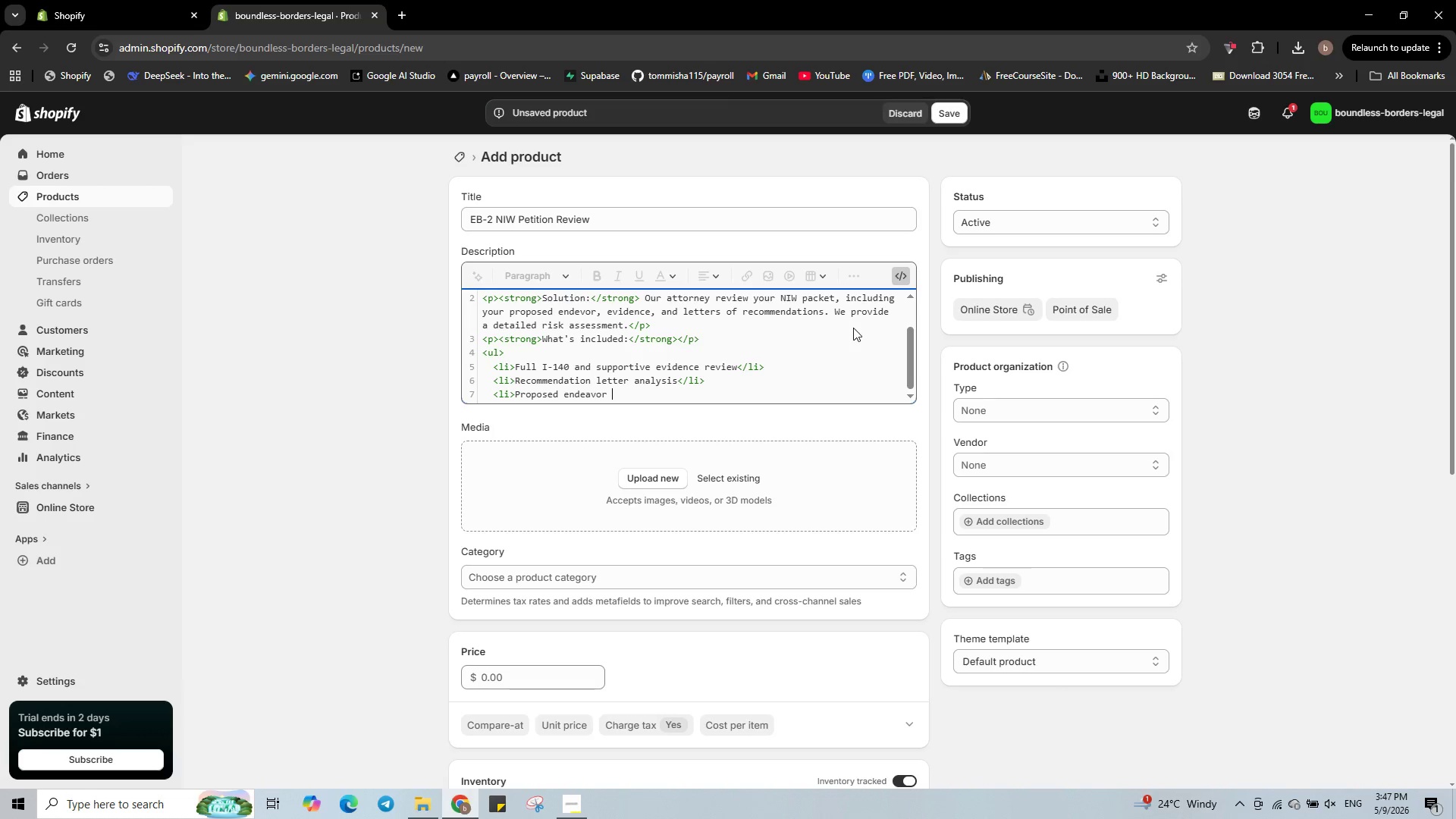 
type(rewite suggestions</li>)
 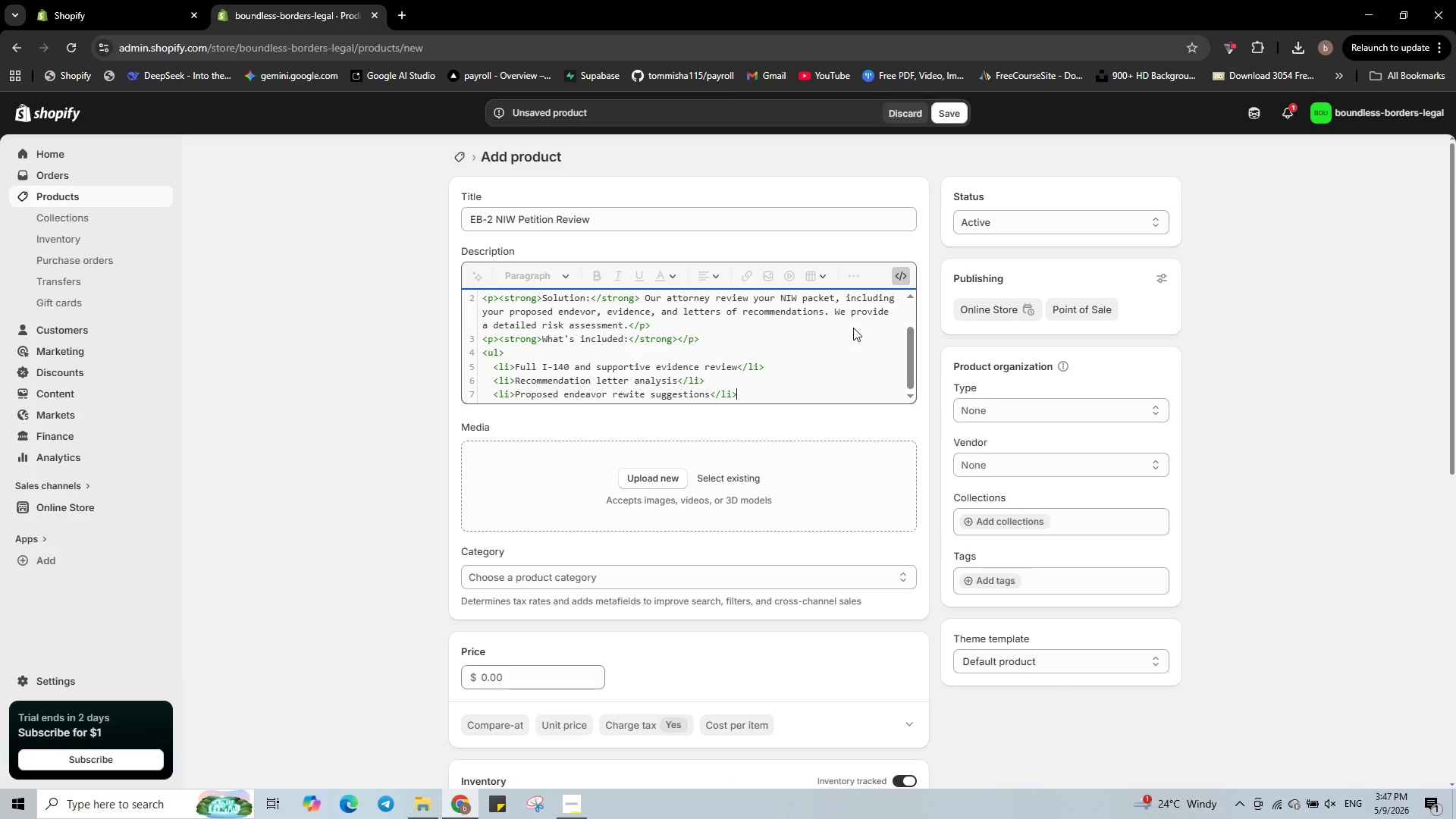 
key(Enter)
 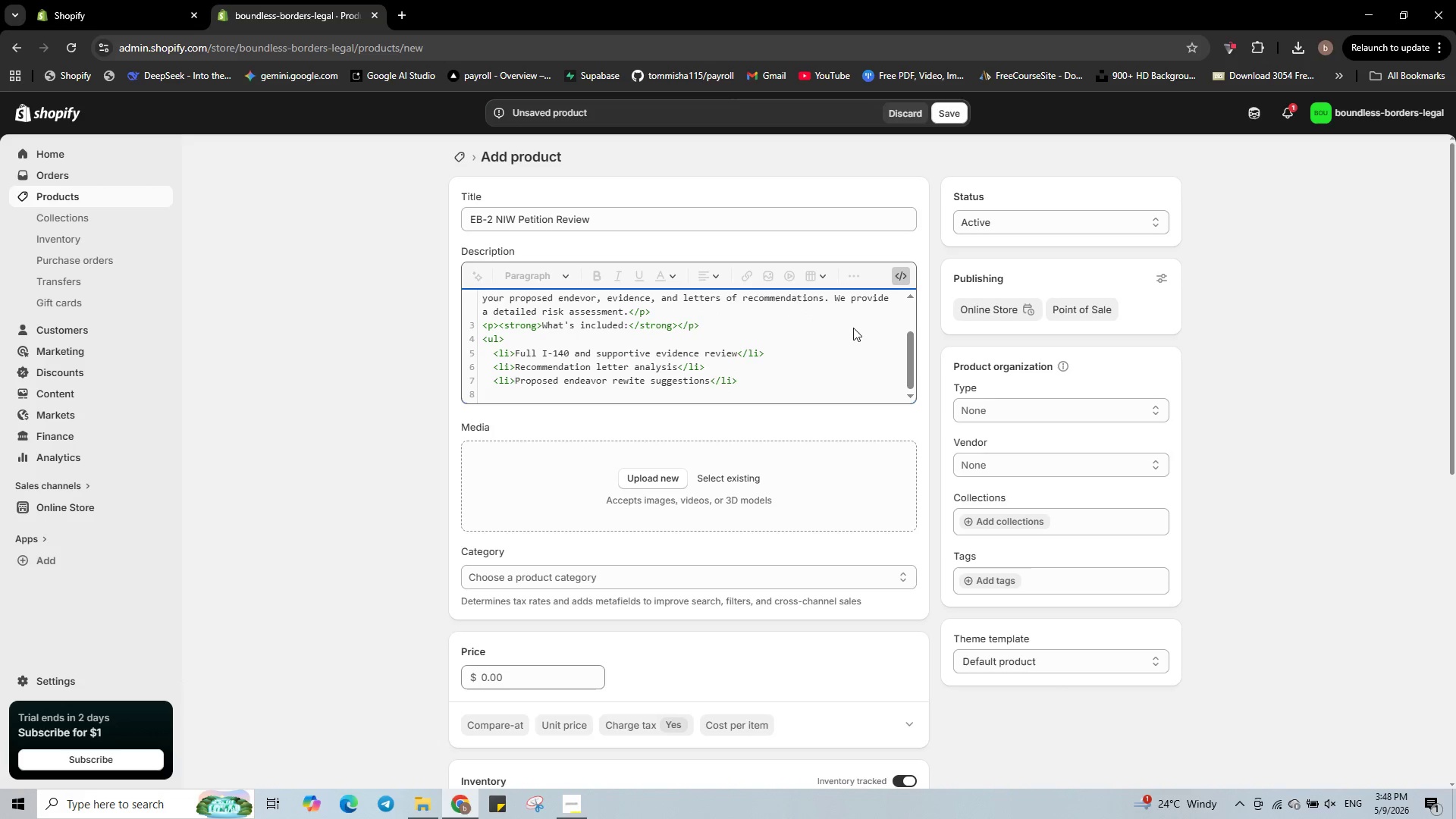 
type(<li>Cover letter and filing instructions</li>)
 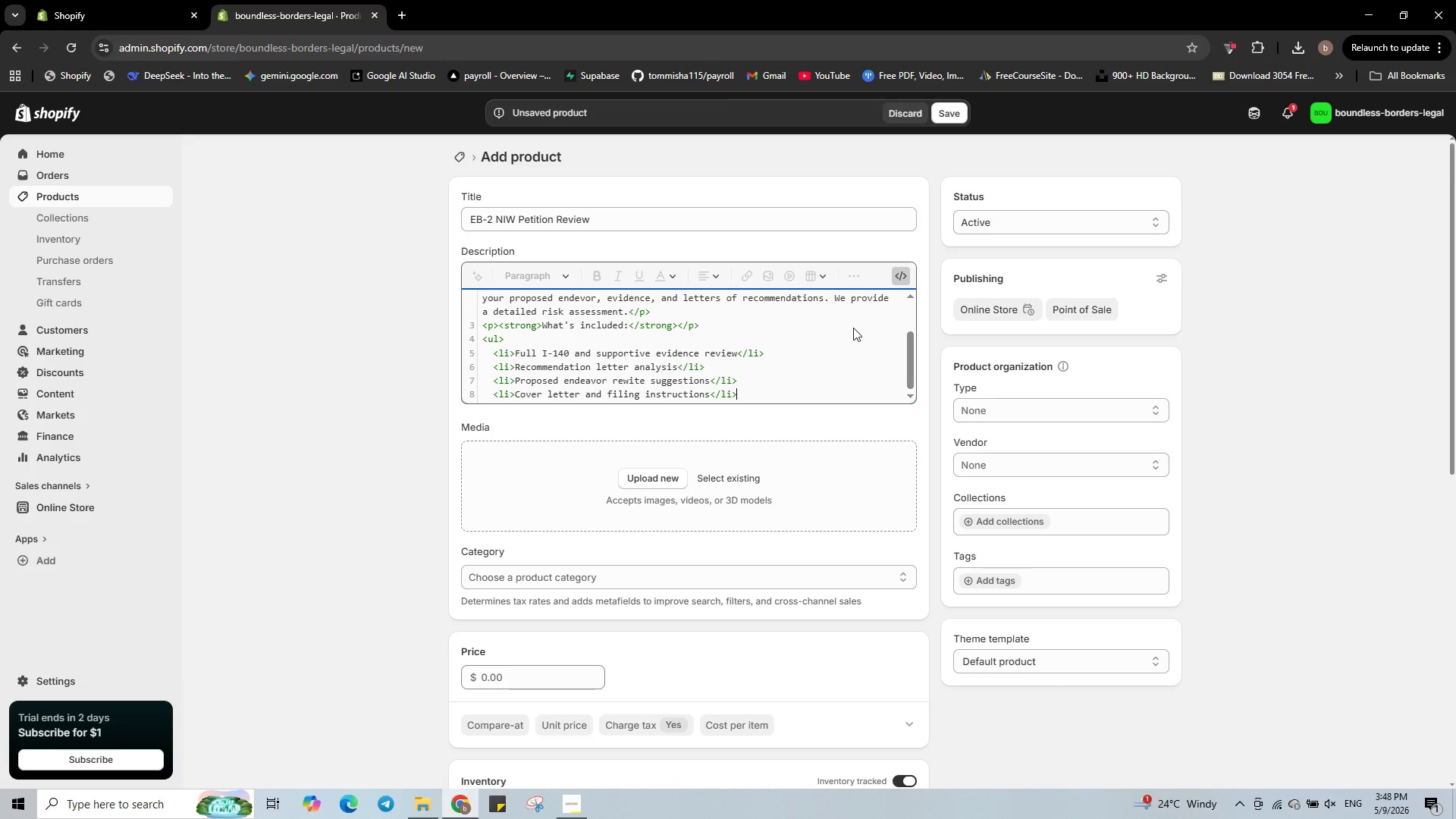 
key(Enter)
 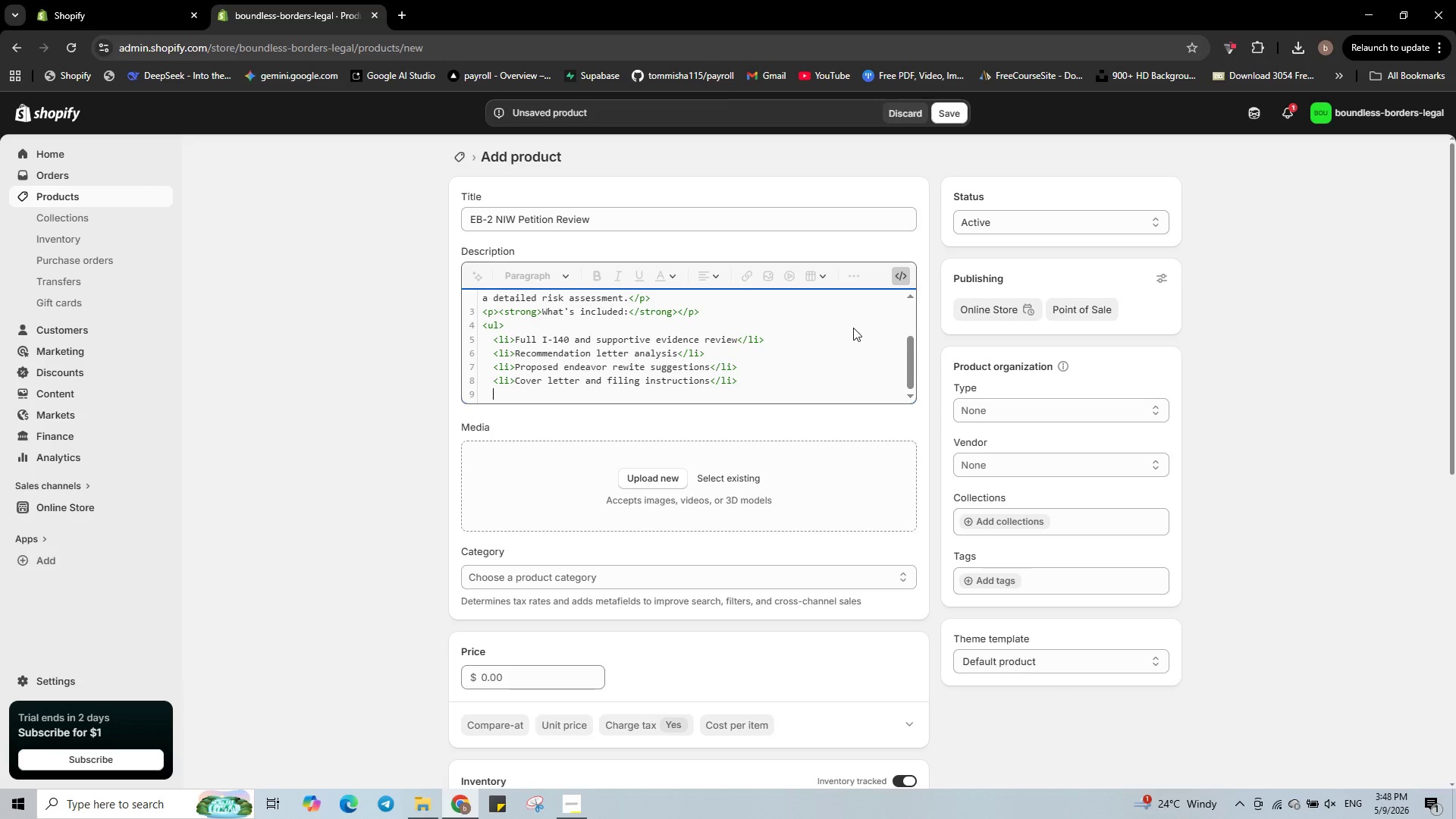 
type(</ul>)
 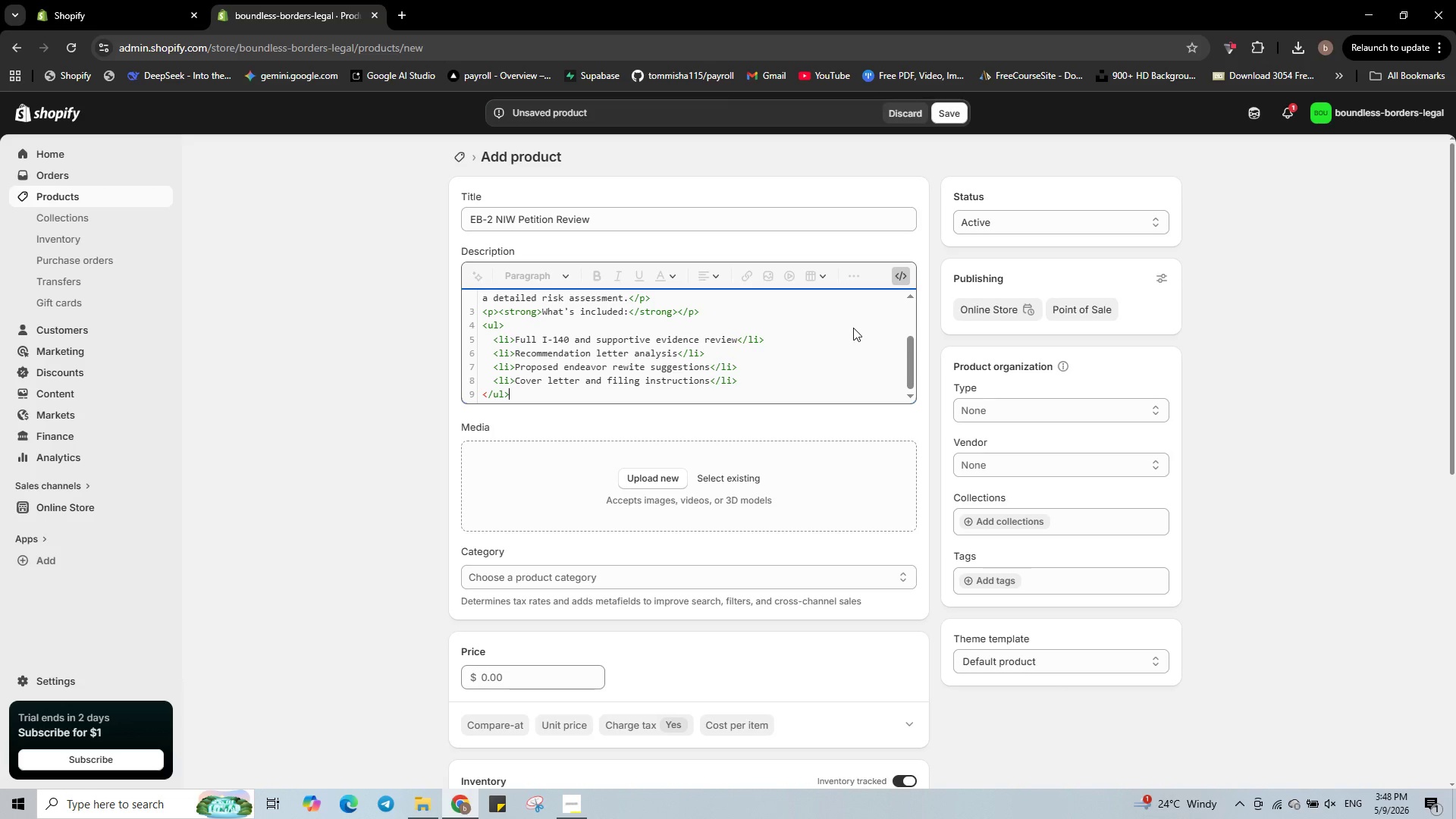 
wait(9.09)
 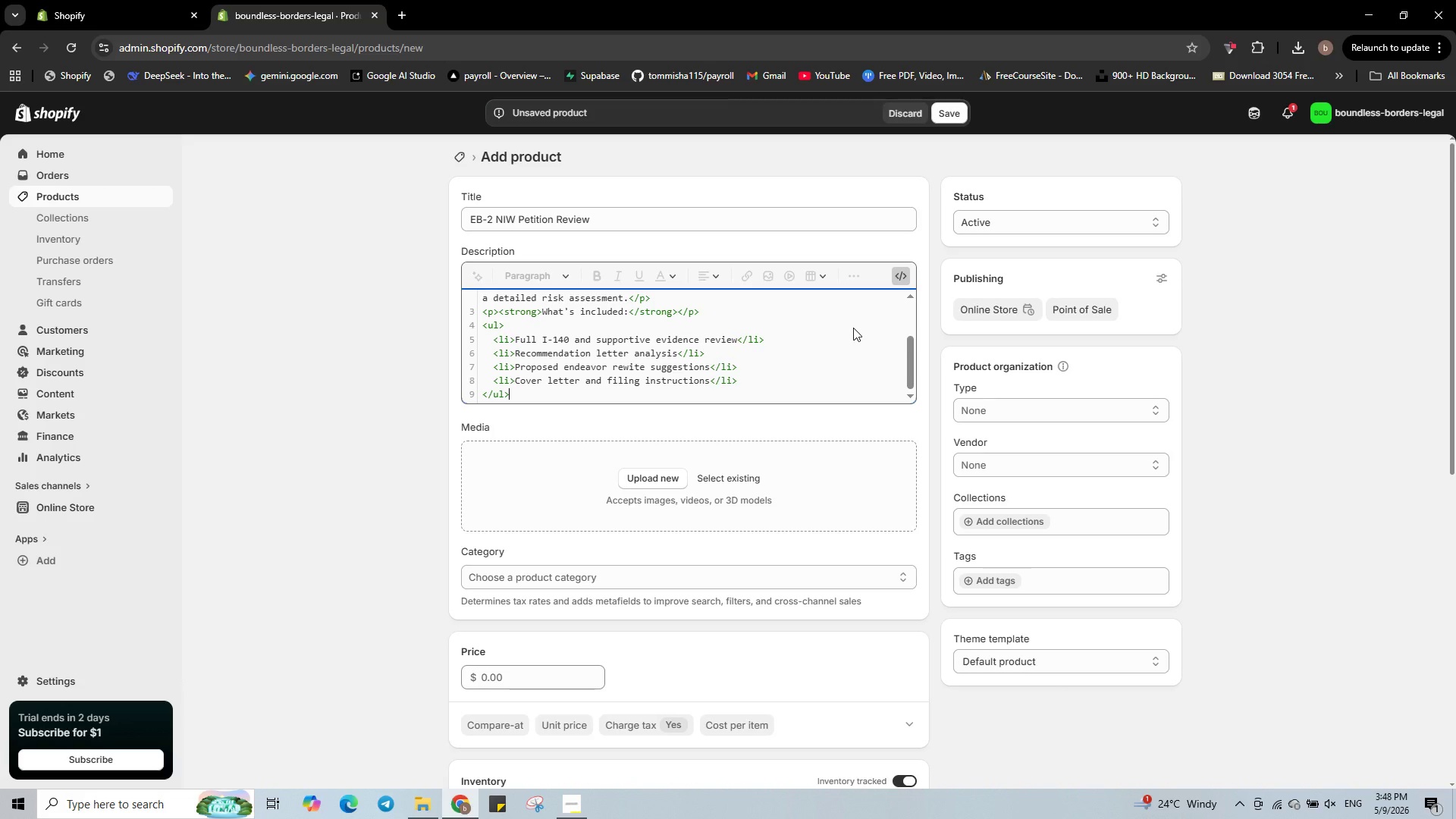 
left_click([654, 481])
 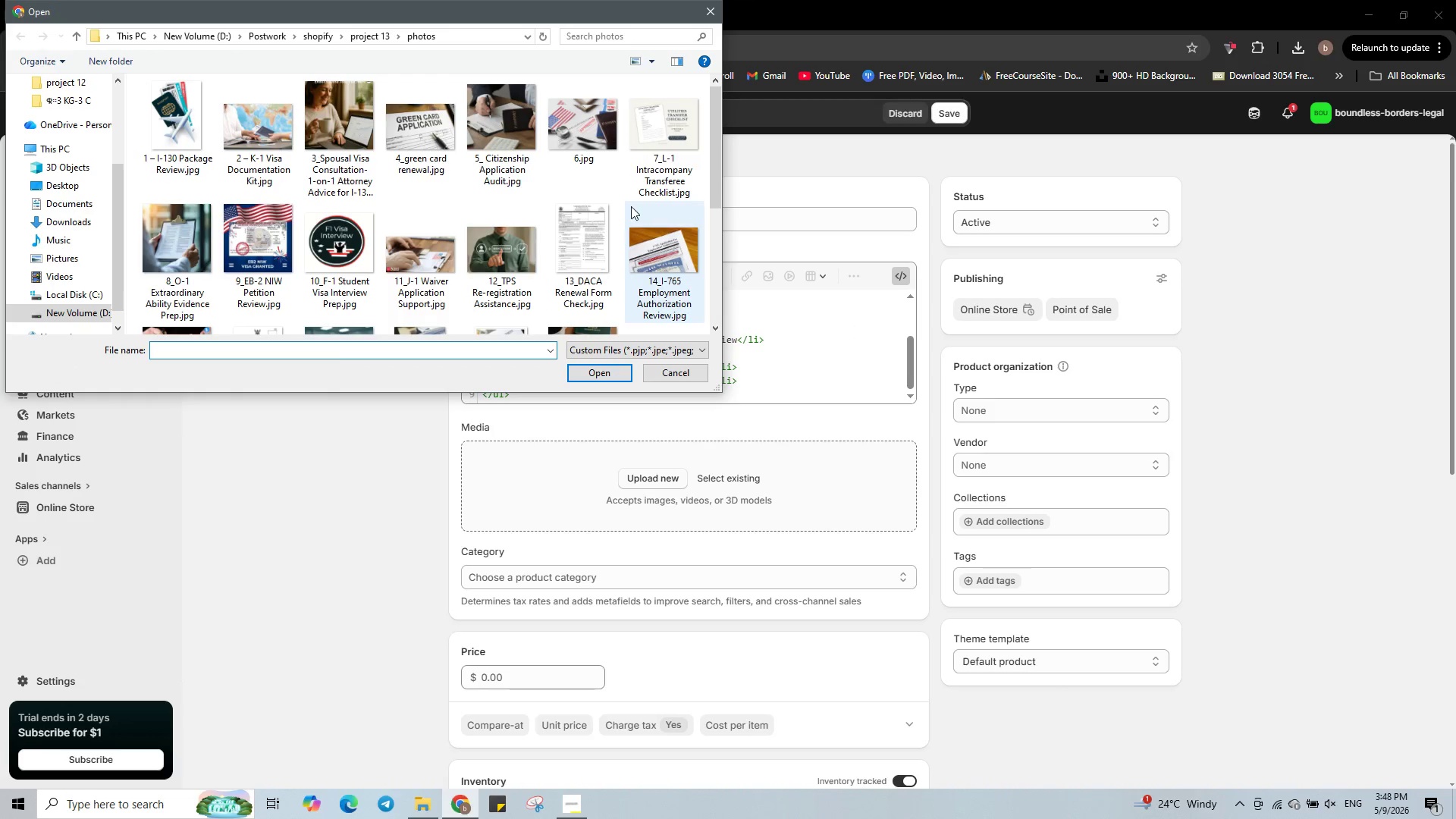 
left_click([262, 263])
 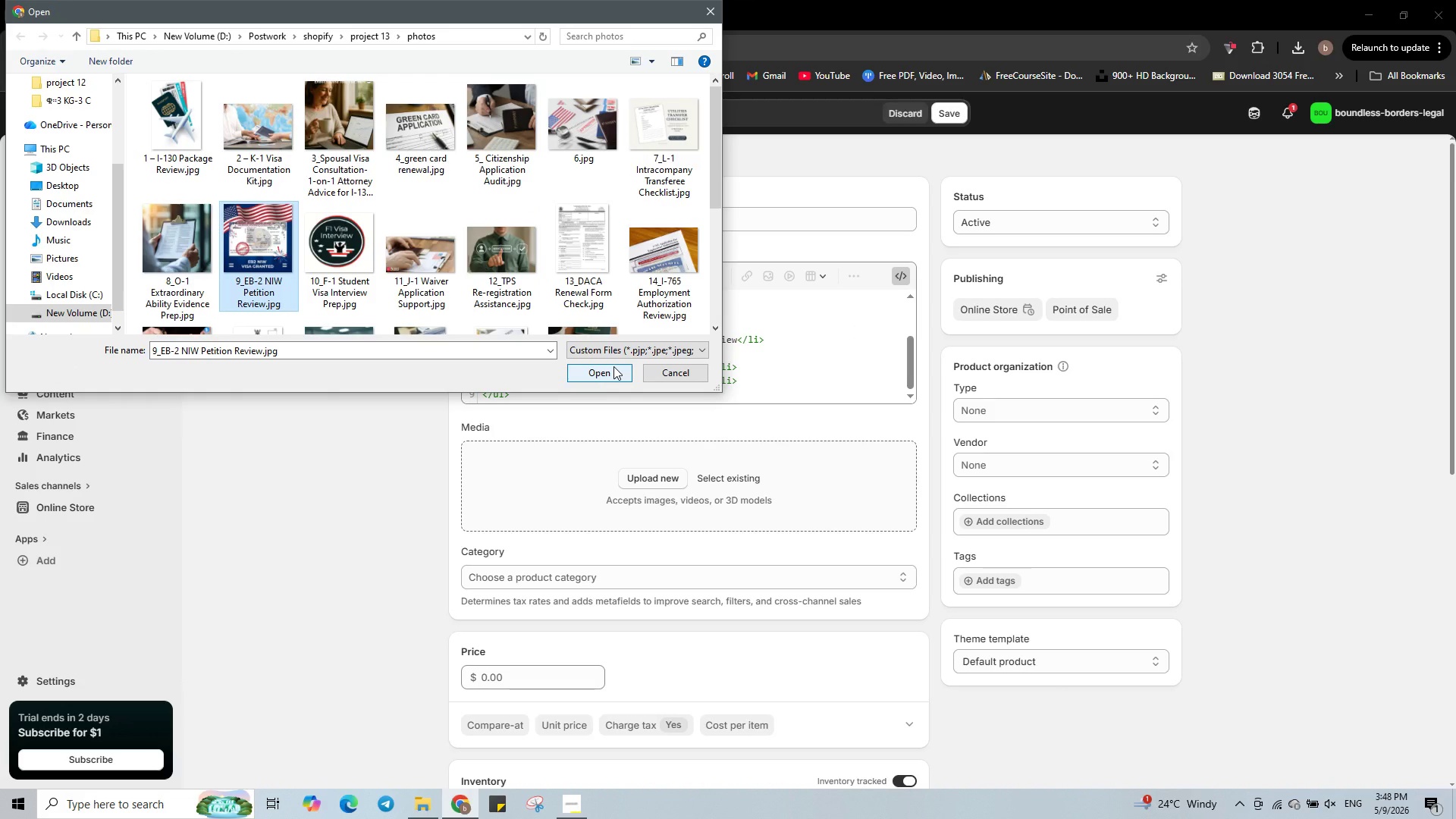 
left_click([613, 371])
 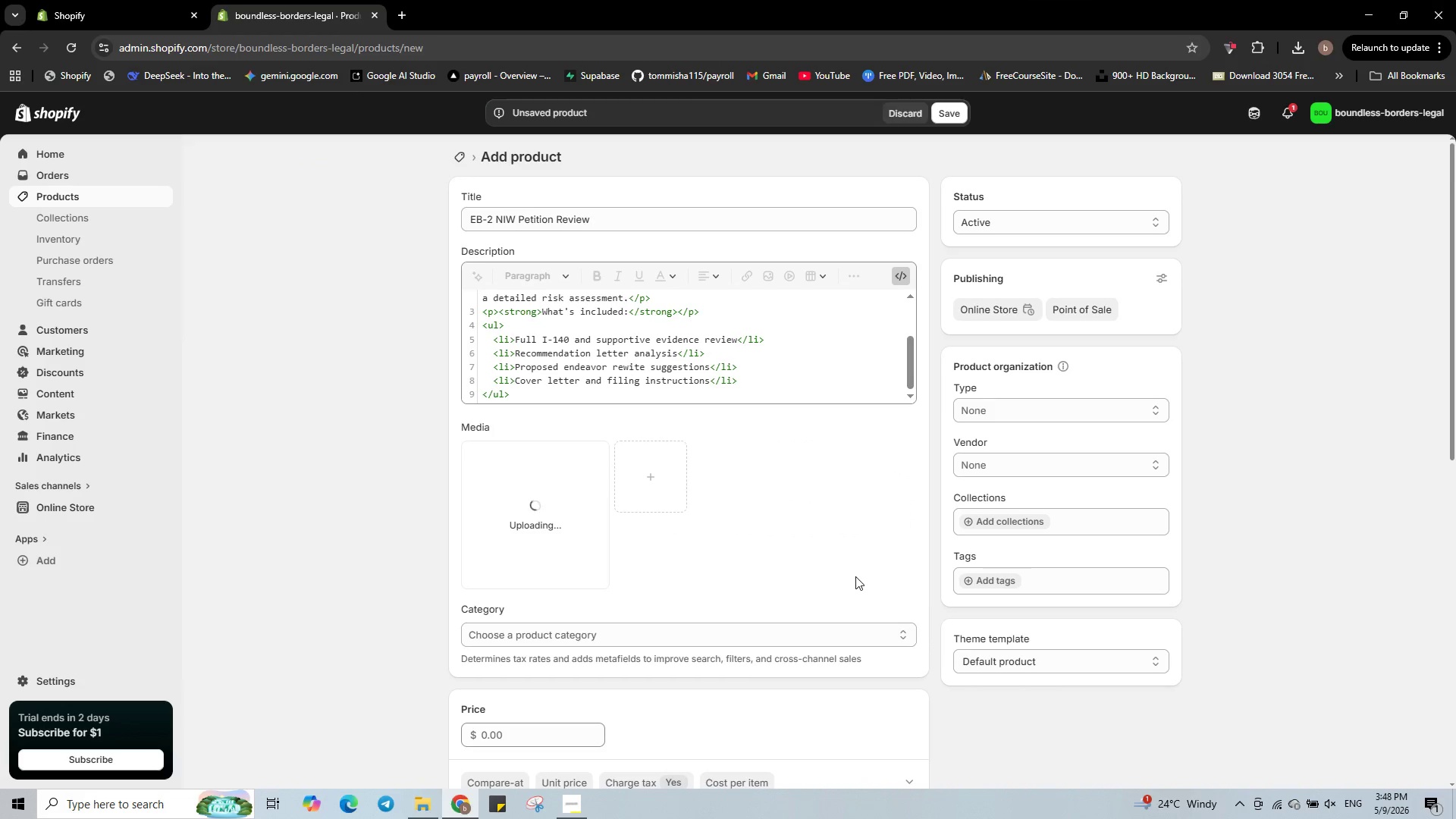 
wait(9.78)
 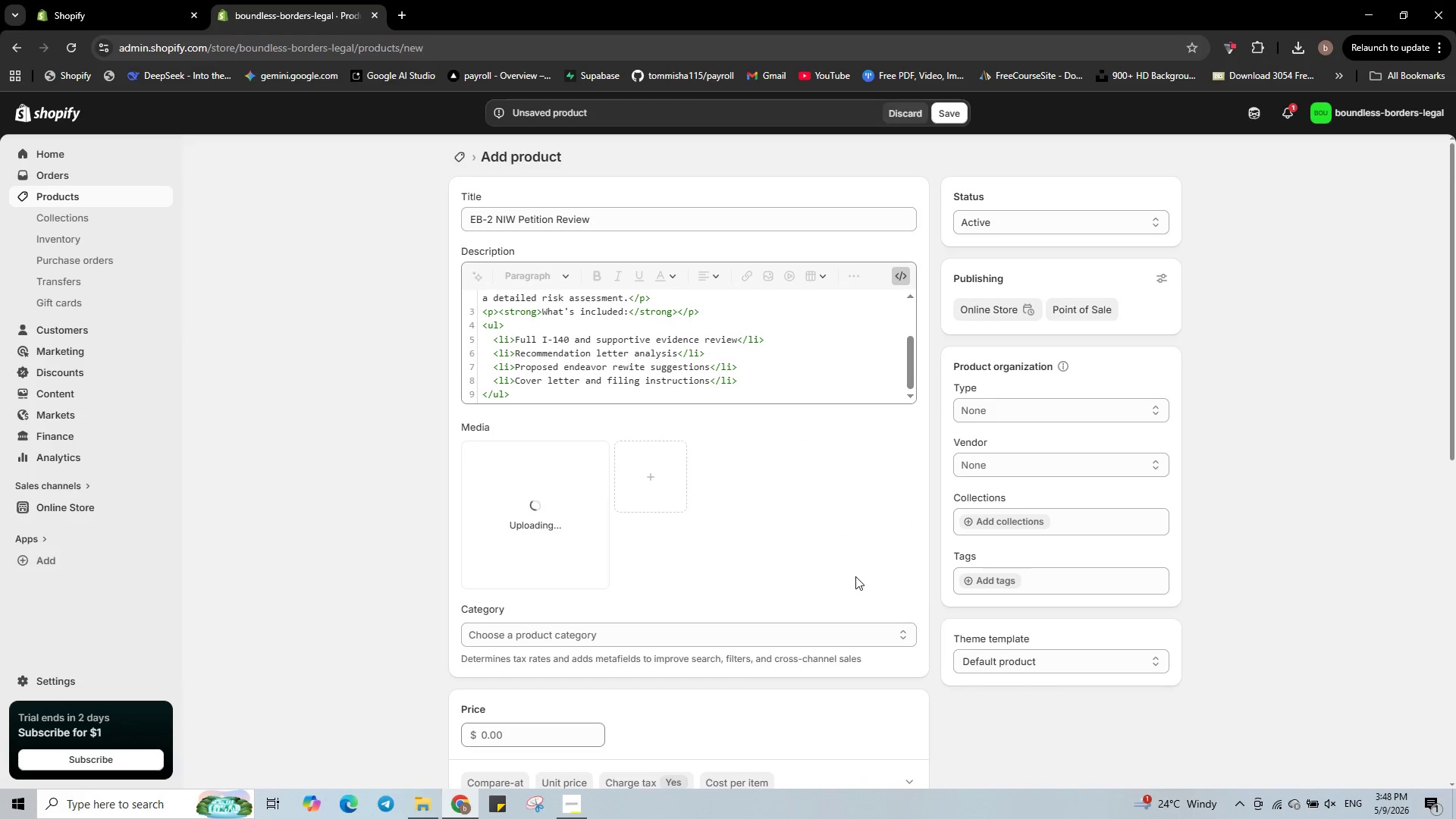 
left_click([987, 583])
 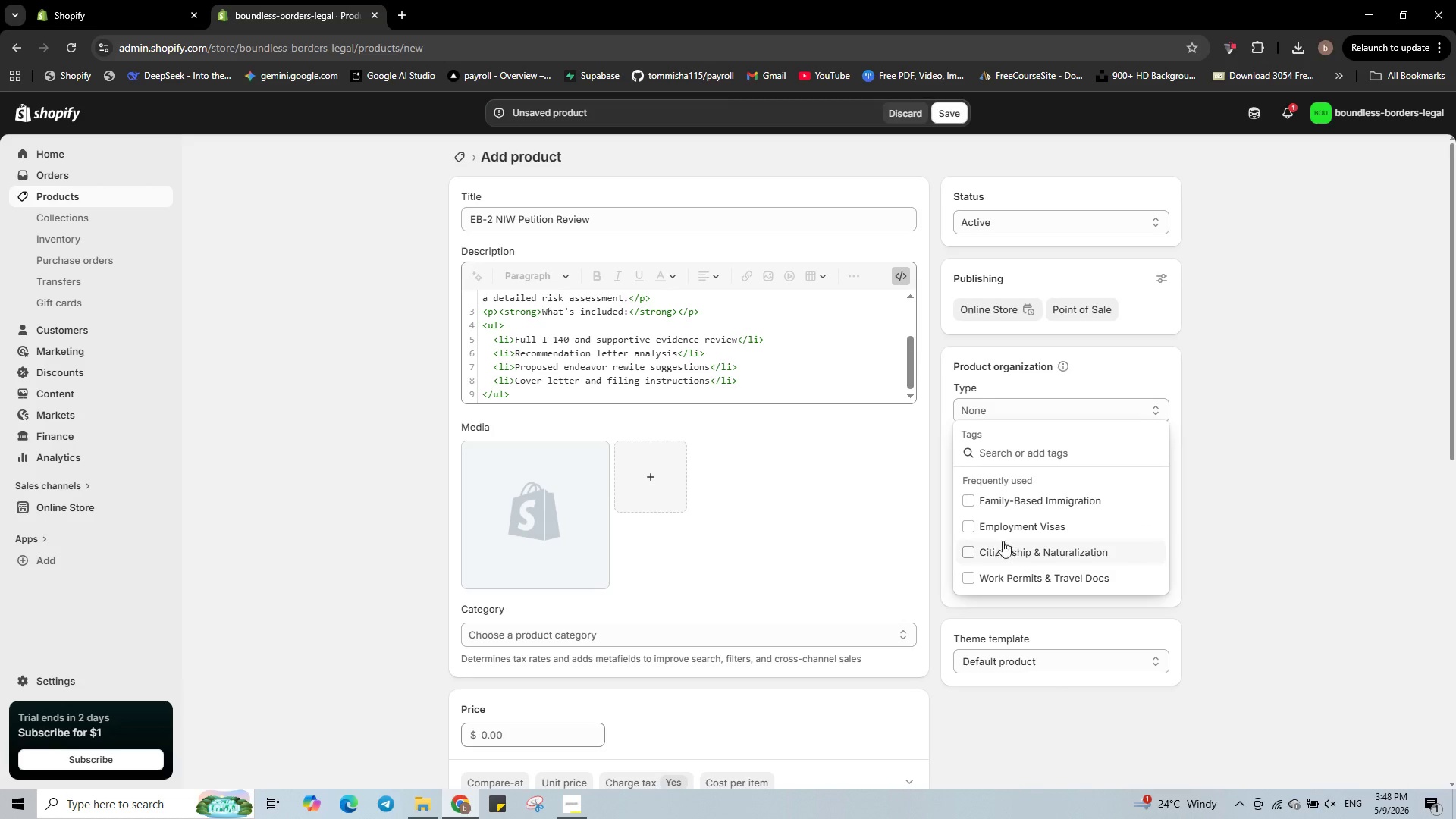 
left_click([1006, 533])
 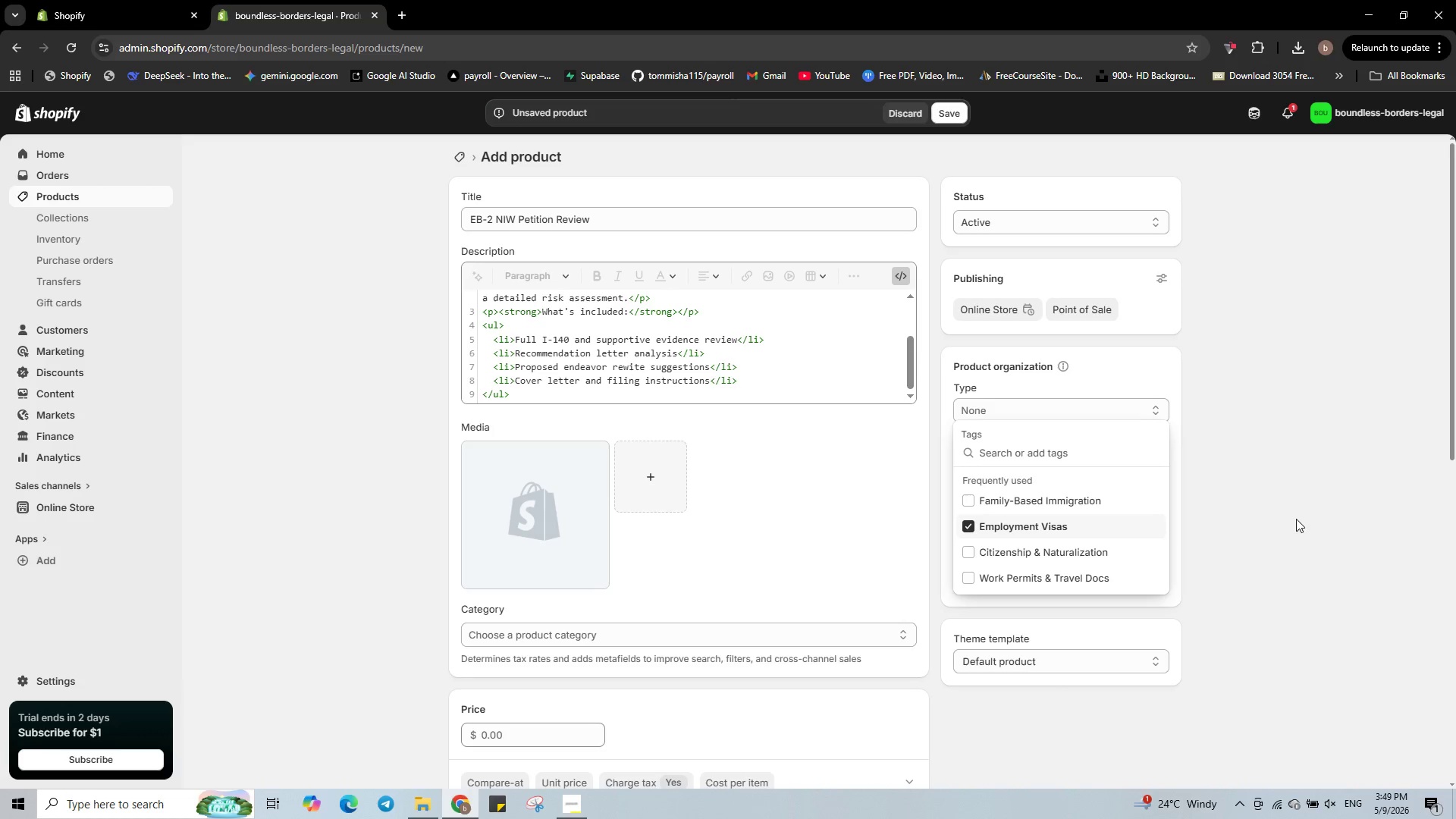 
left_click([1296, 518])
 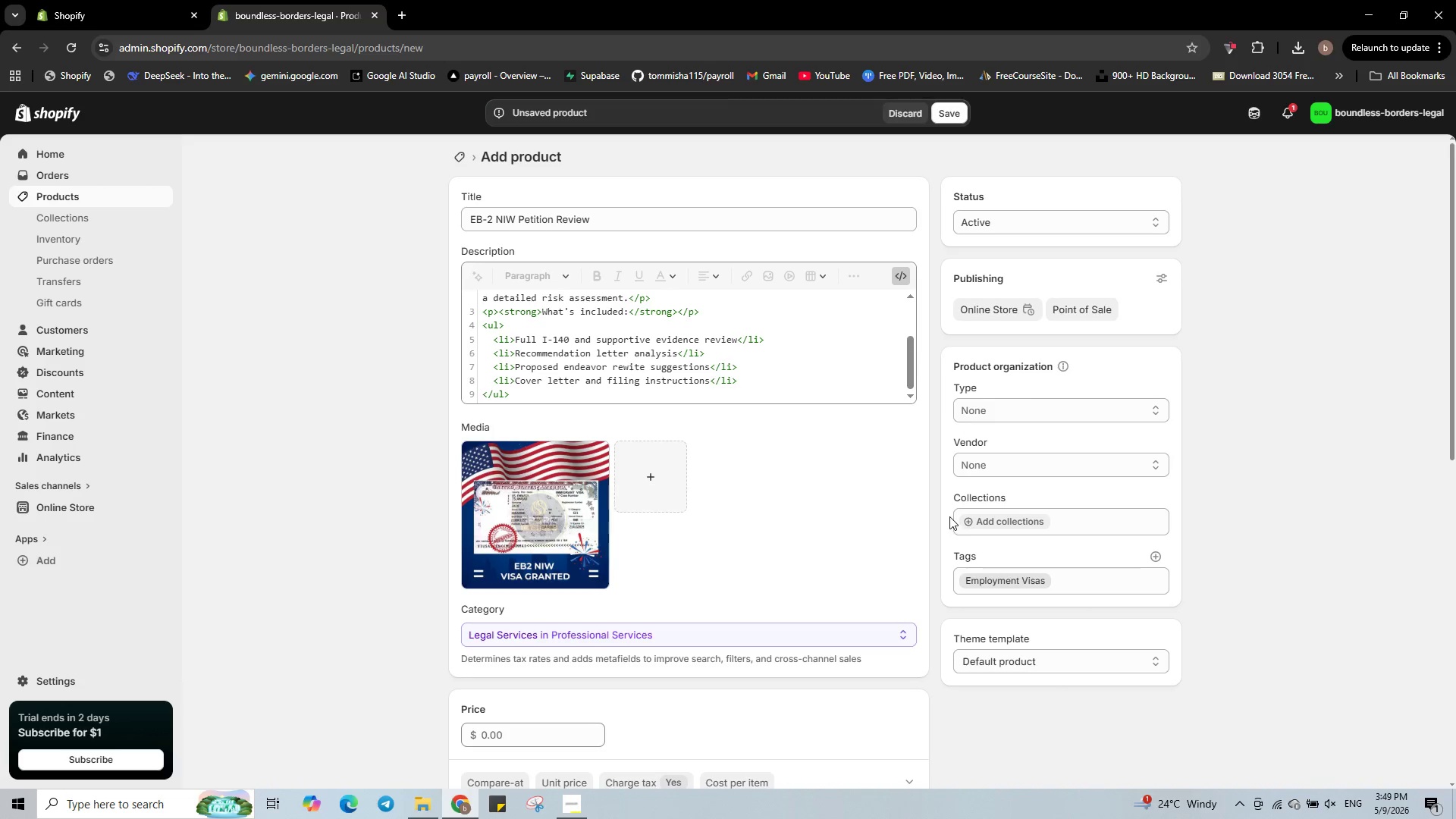 
wait(5.61)
 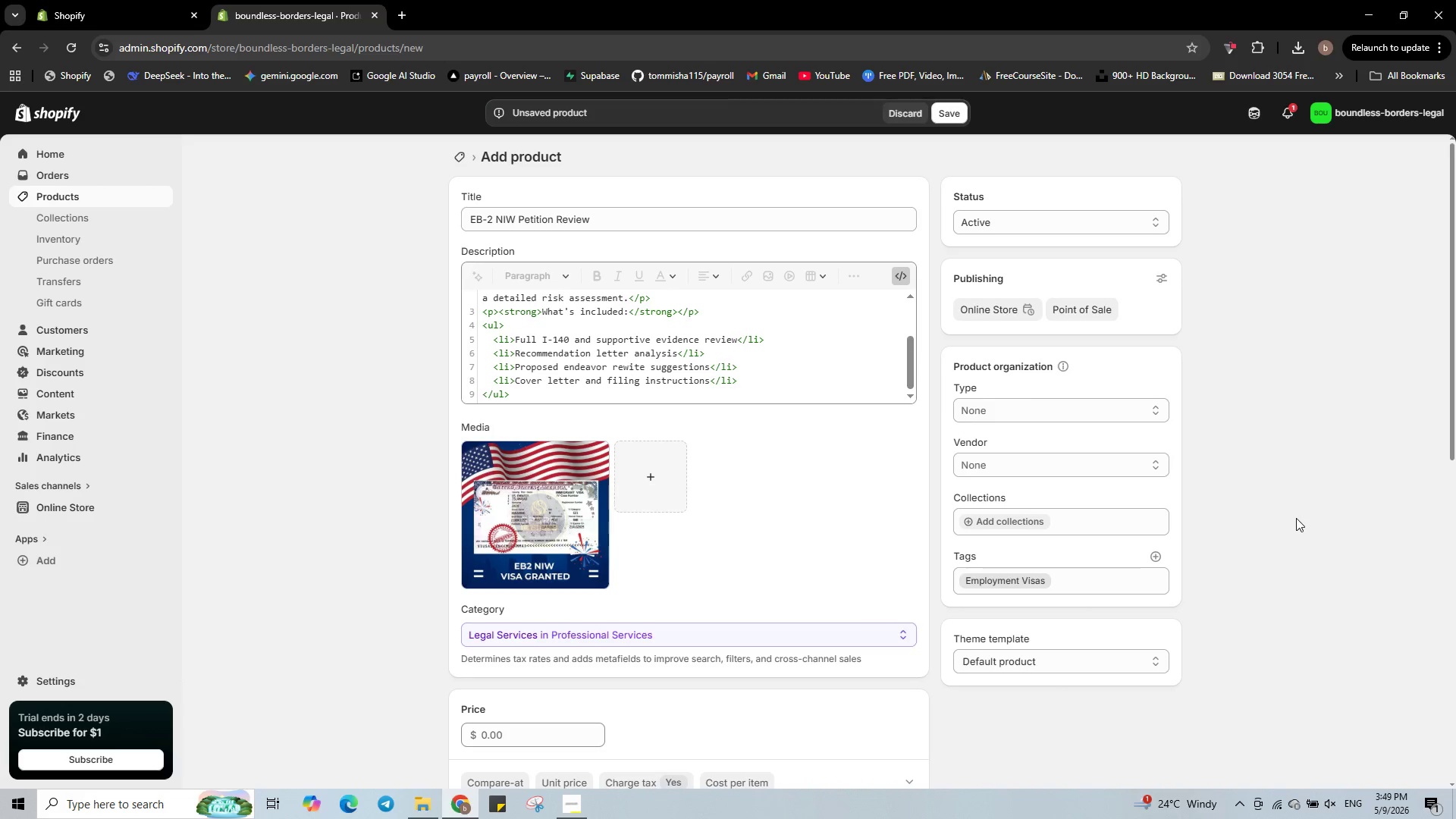 
scroll: coordinate [613, 579], scroll_direction: down, amount: 2.0
 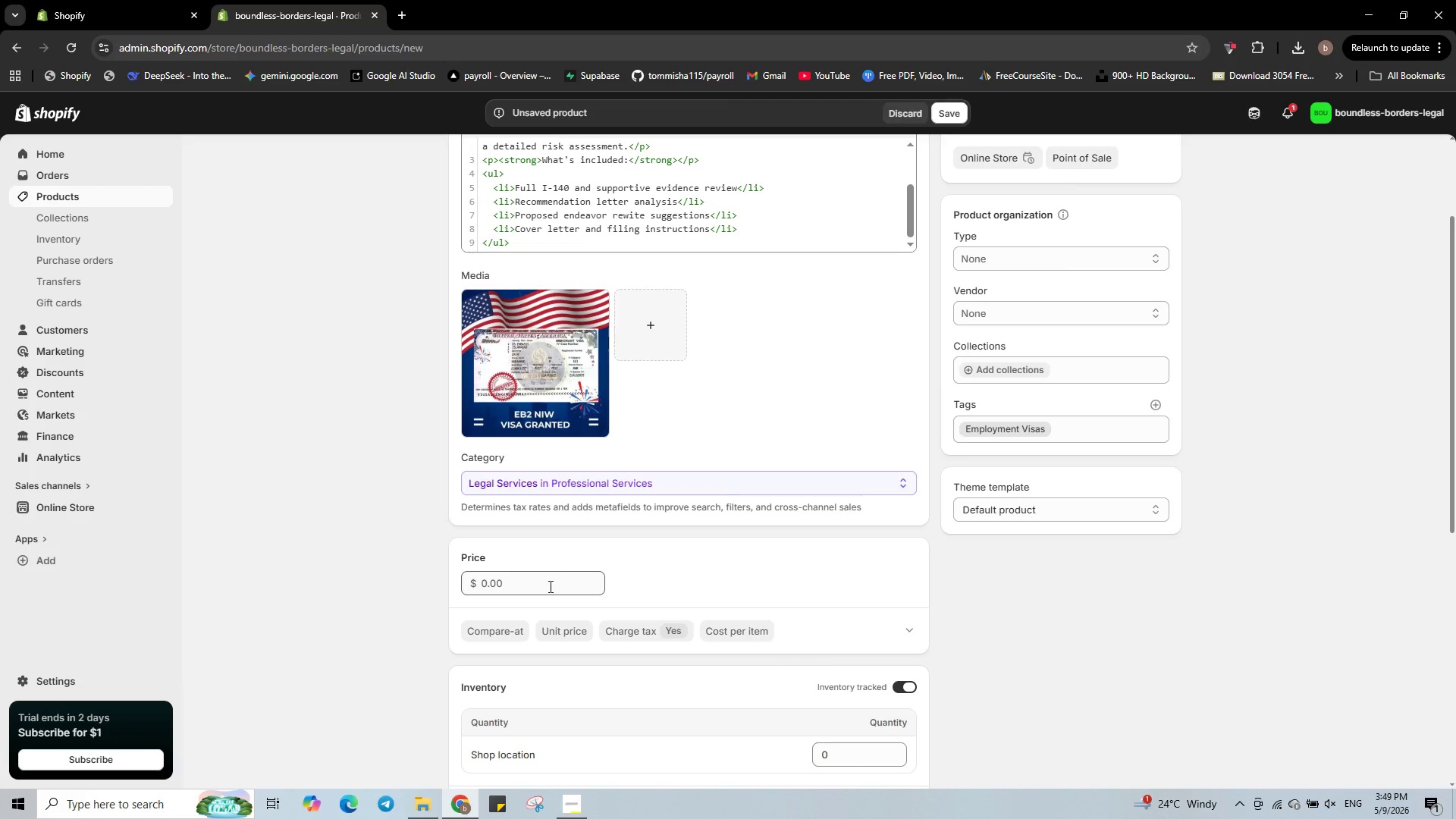 
left_click([549, 586])
 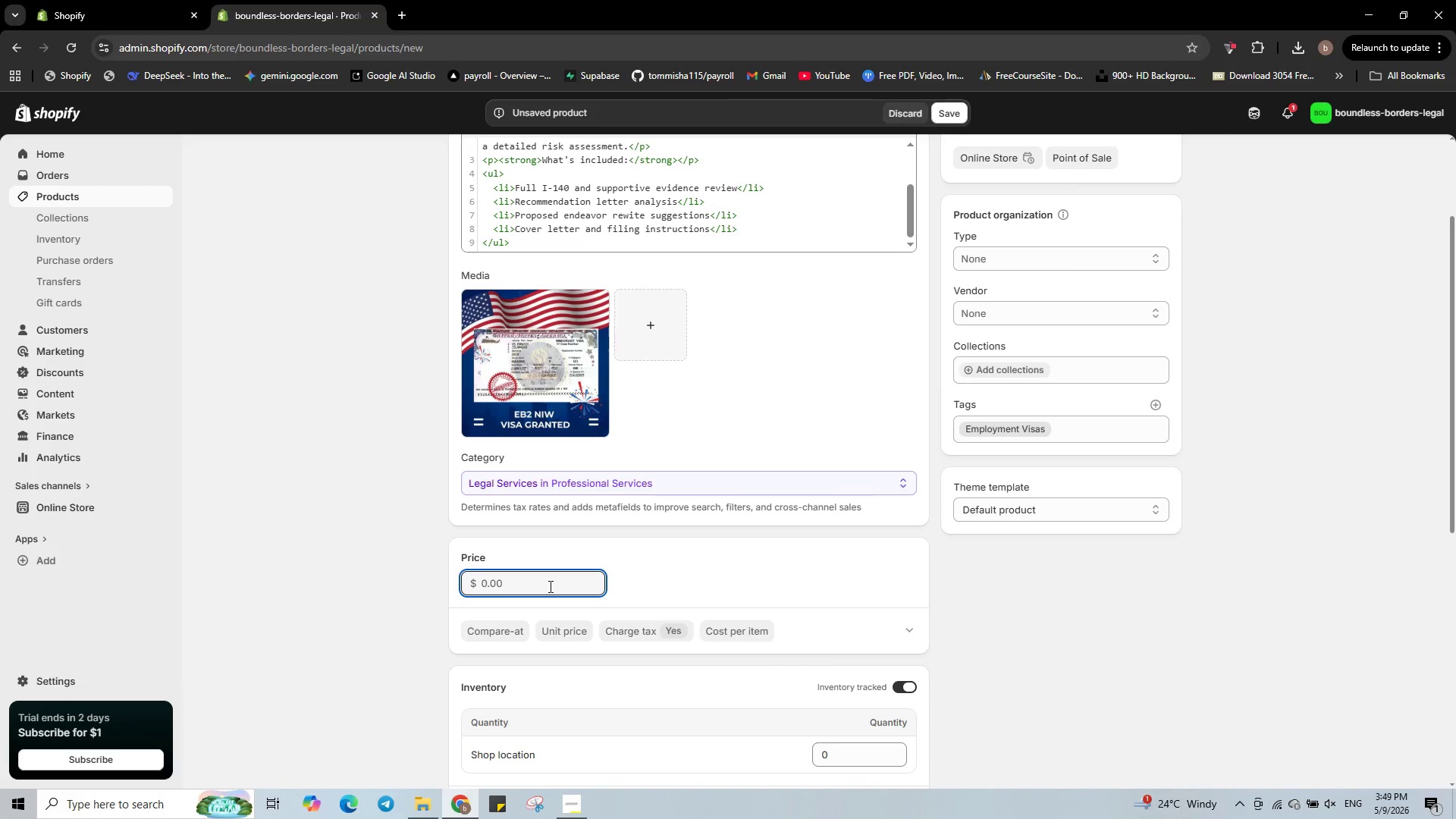 
key(Backspace)
 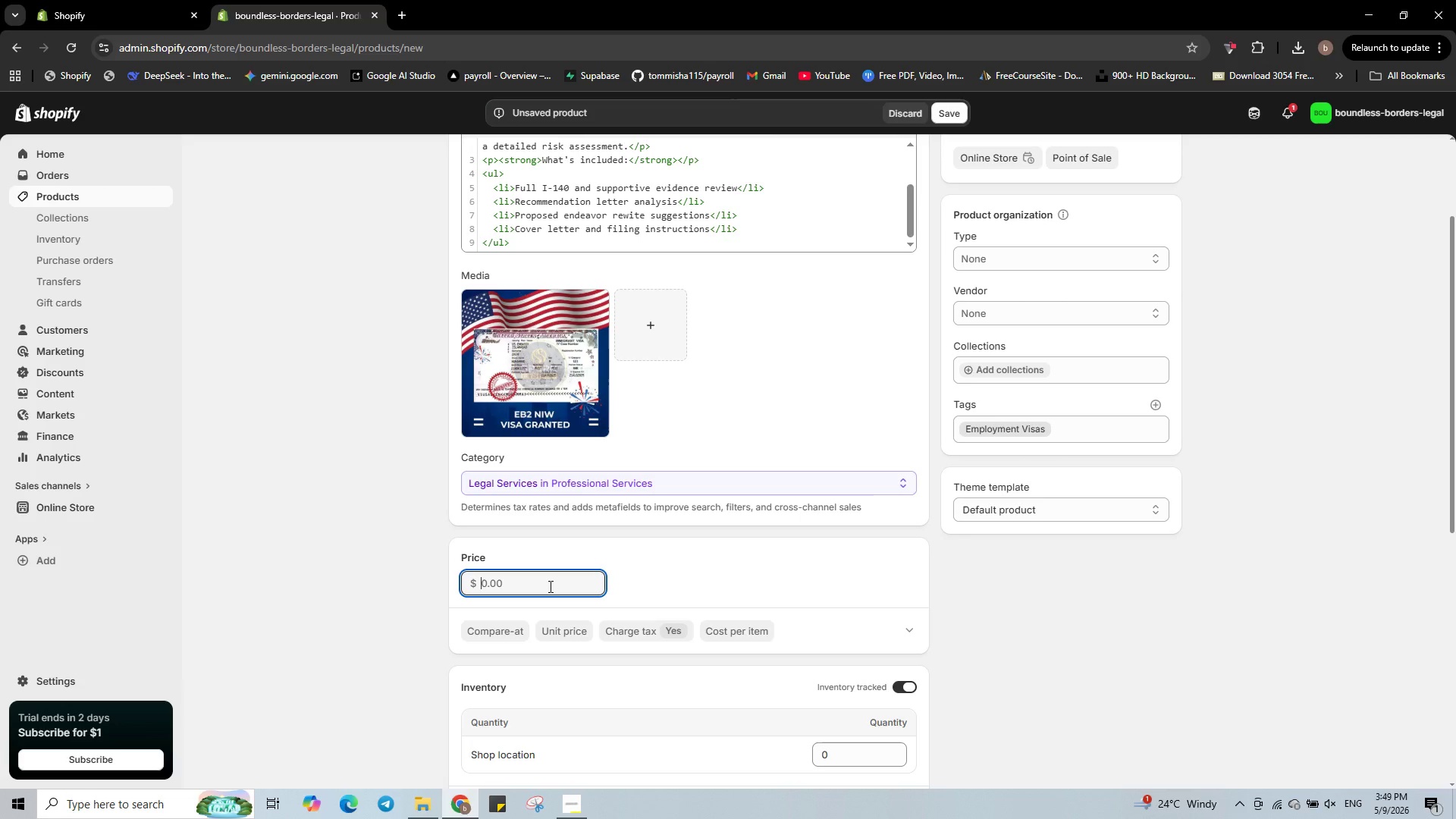 
key(Backspace)
 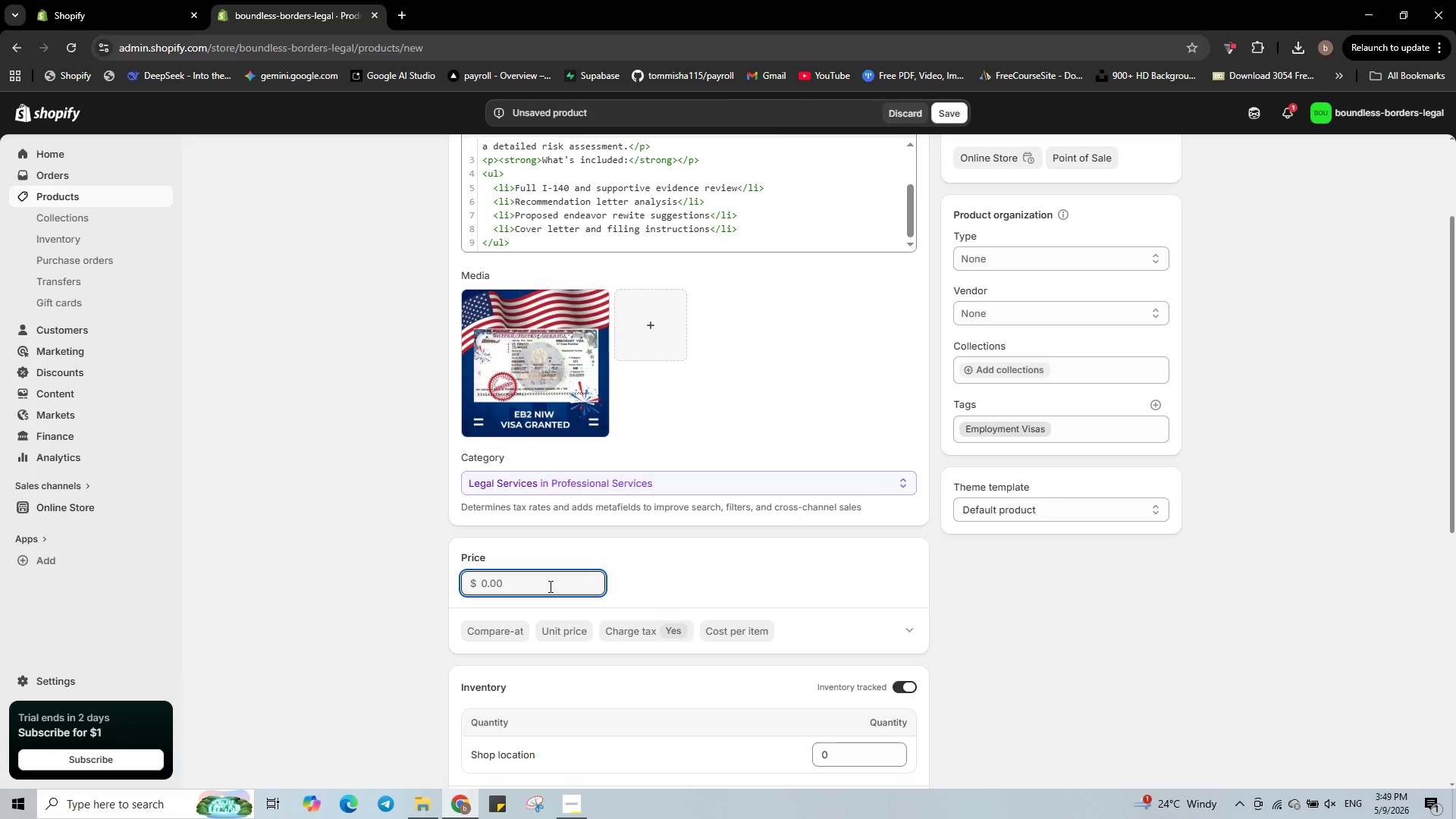 
key(Numpad2)
 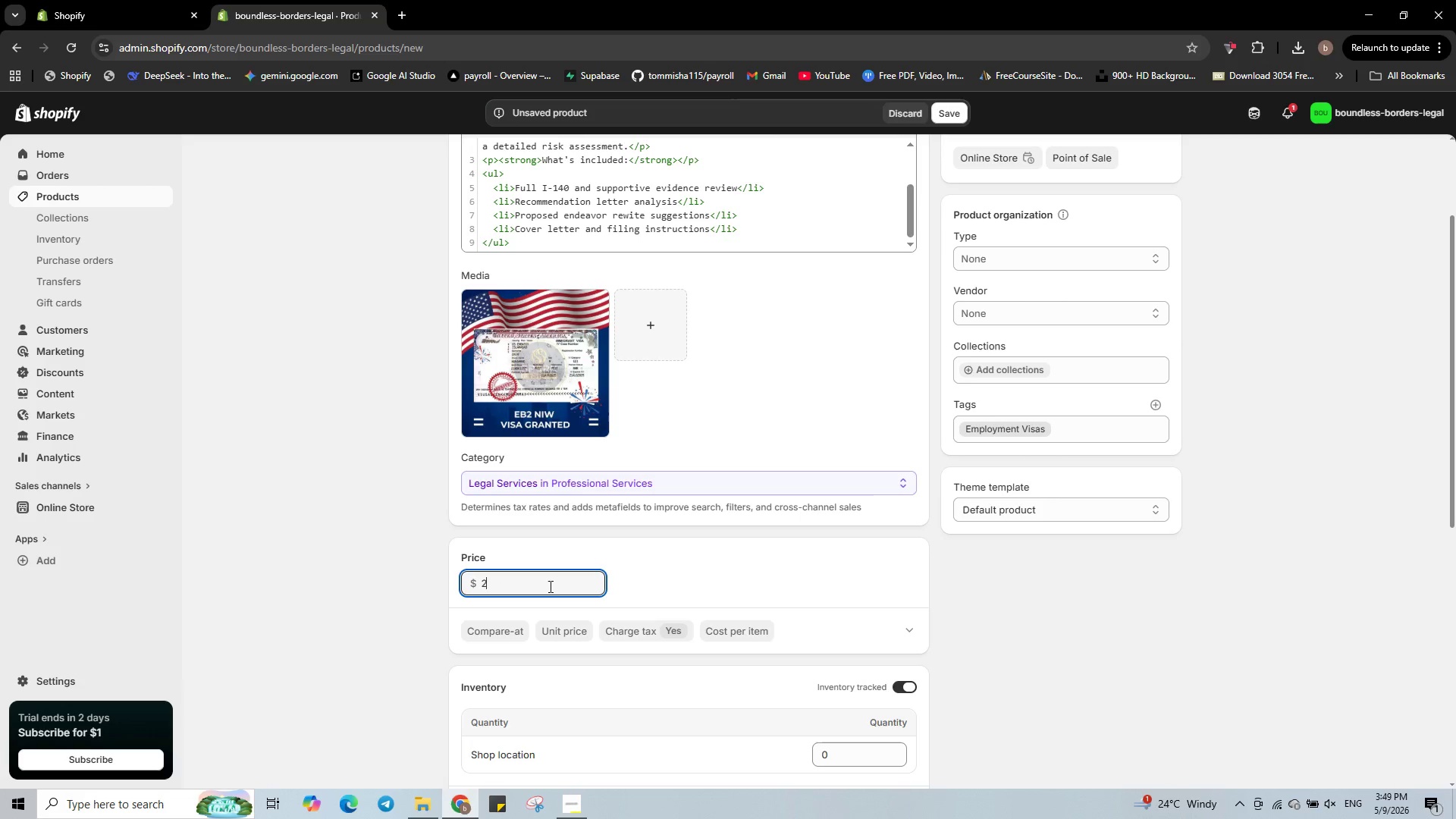 
key(Numpad2)
 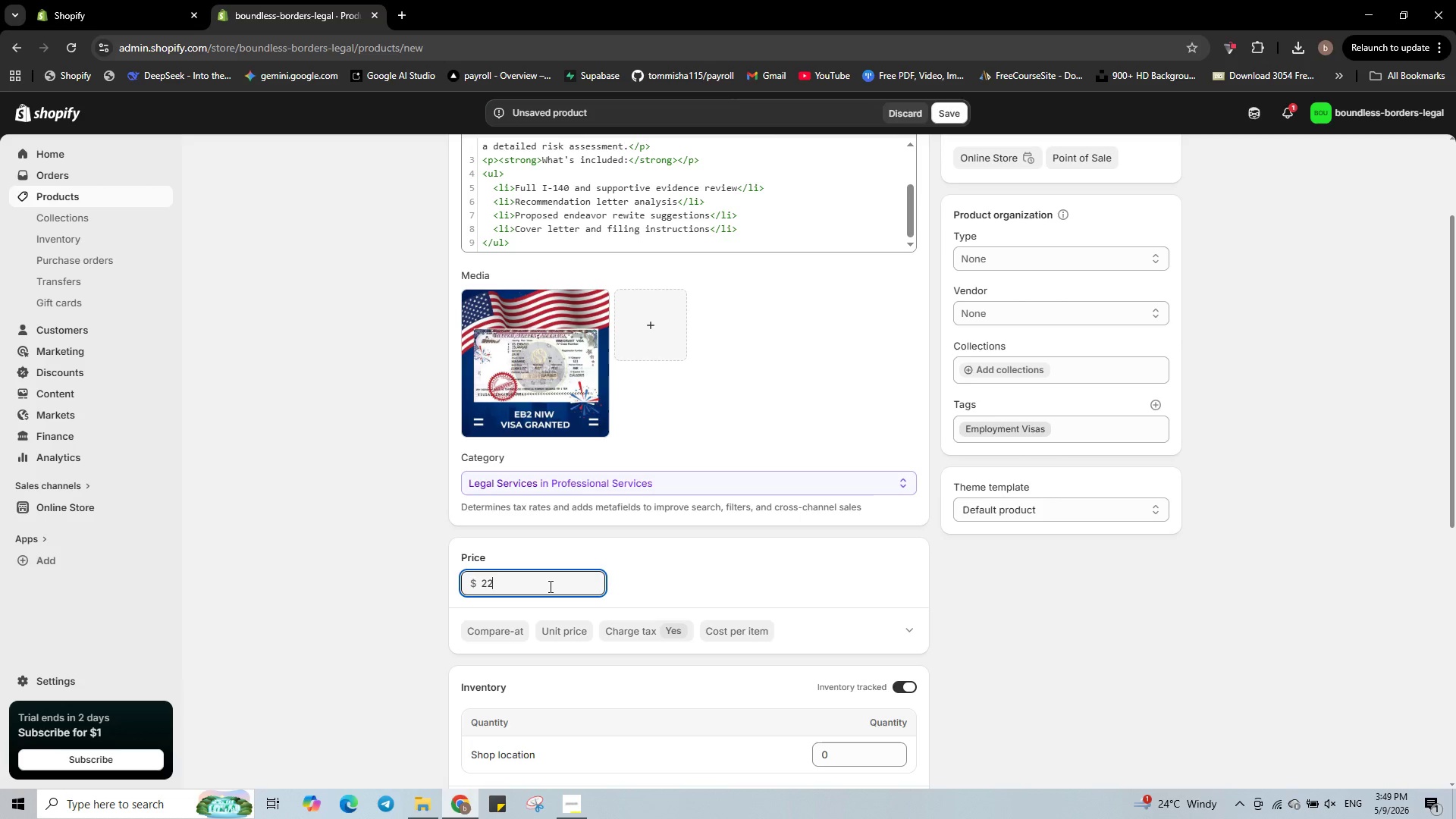 
key(Numpad0)
 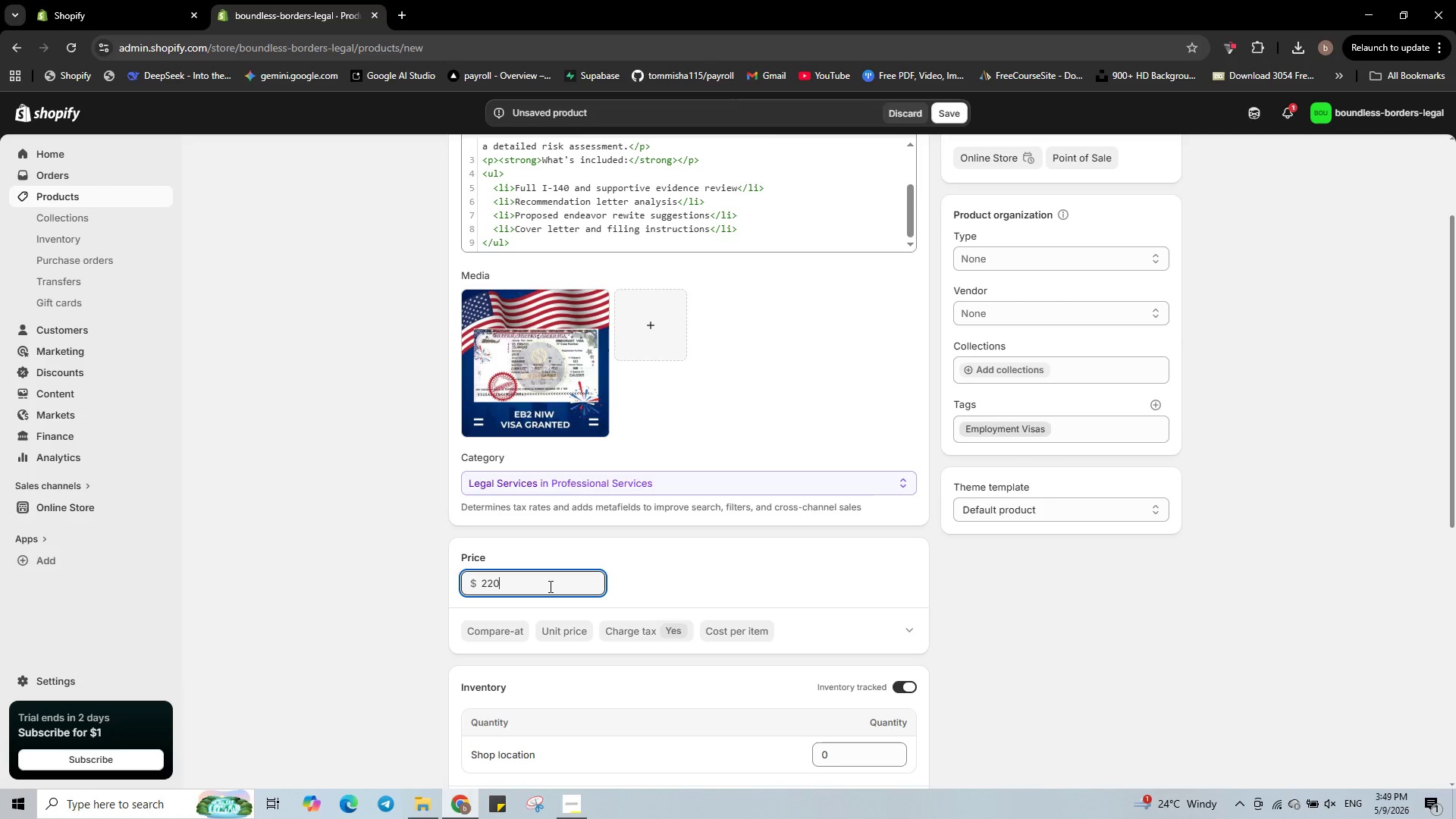 
key(Numpad0)
 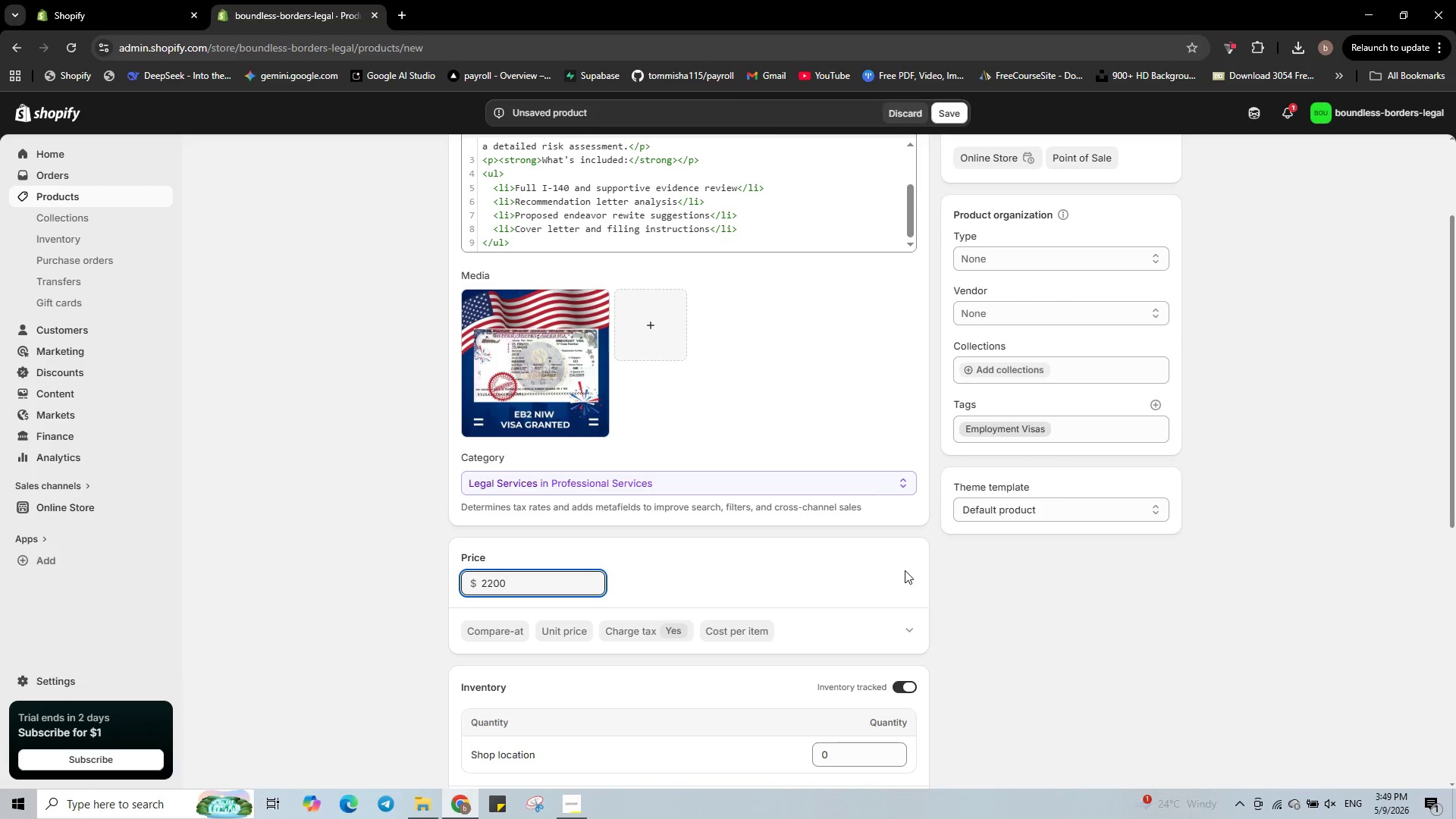 
scroll: coordinate [849, 541], scroll_direction: down, amount: 3.0
 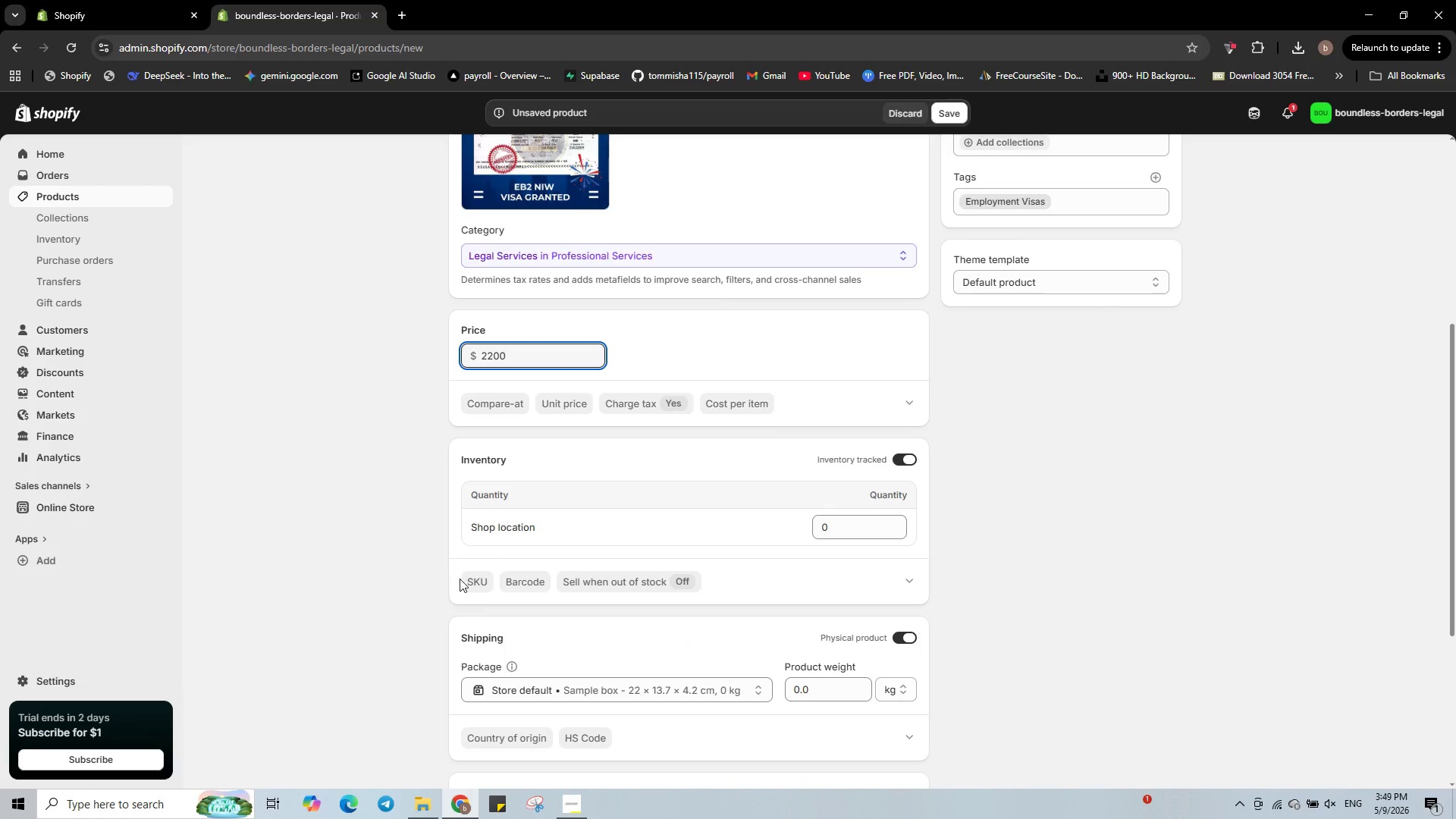 
left_click([469, 583])
 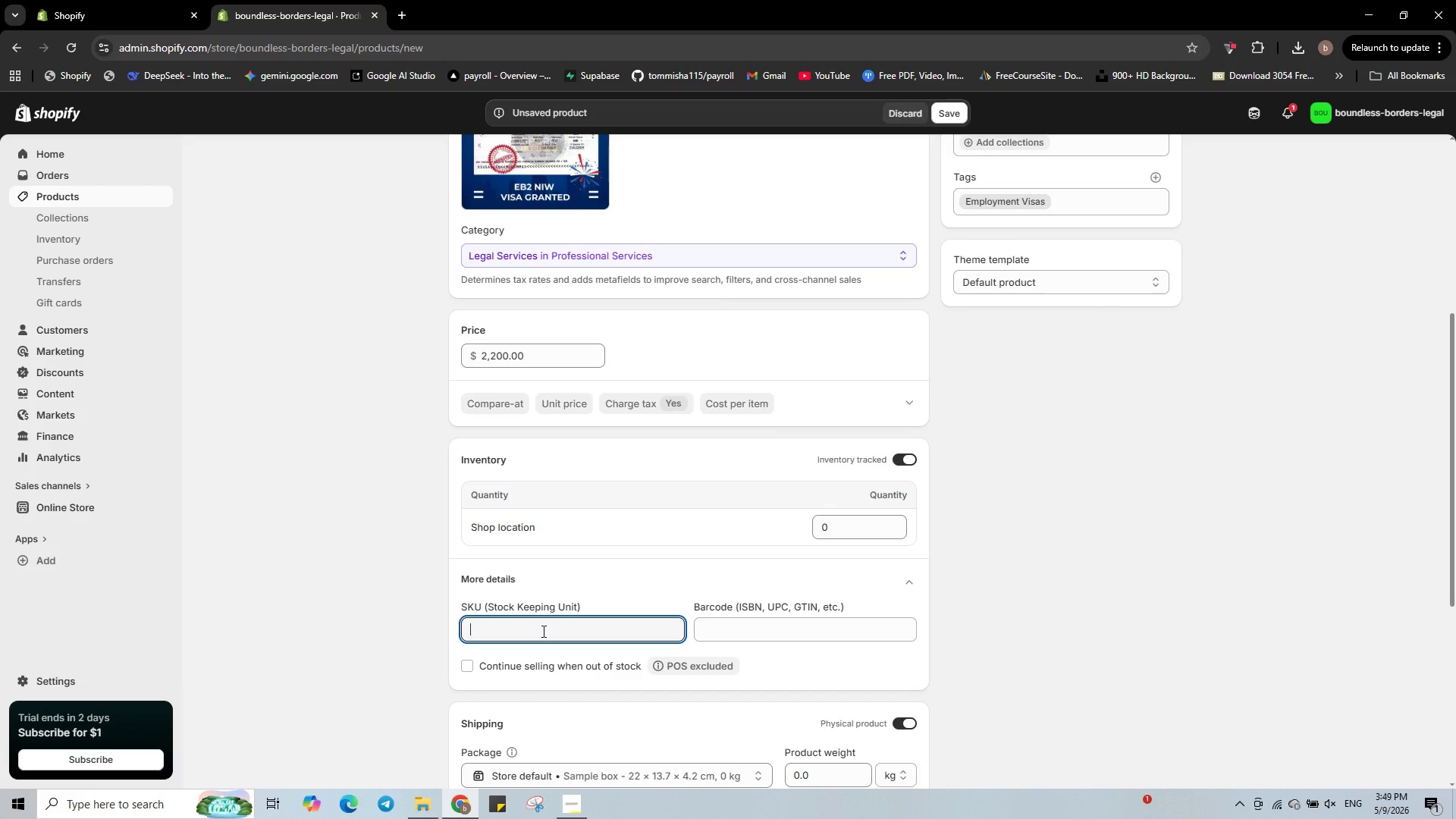 
type(BBl-0009)
 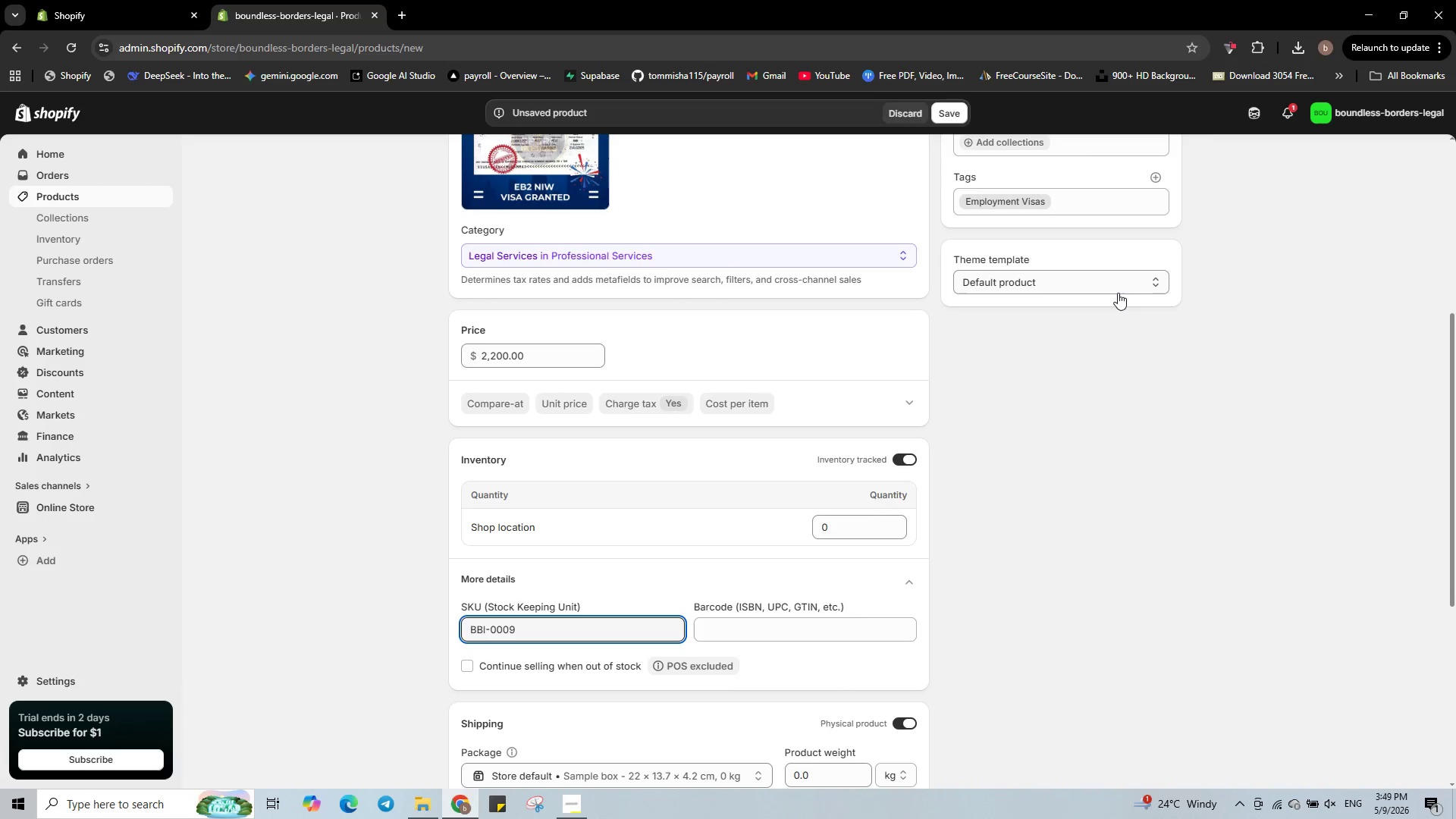 
scroll: coordinate [799, 503], scroll_direction: up, amount: 2.0
 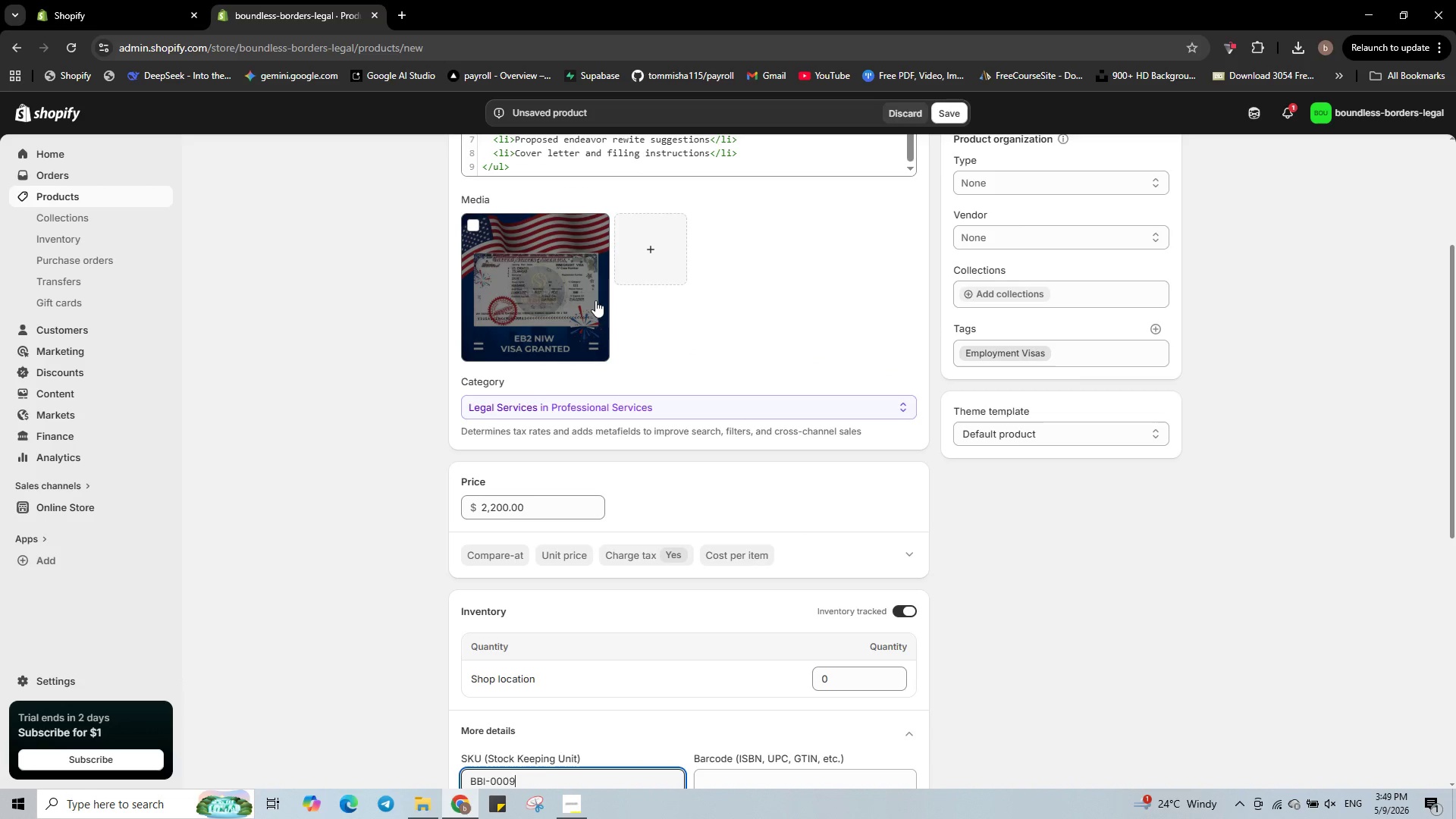 
left_click([590, 297])
 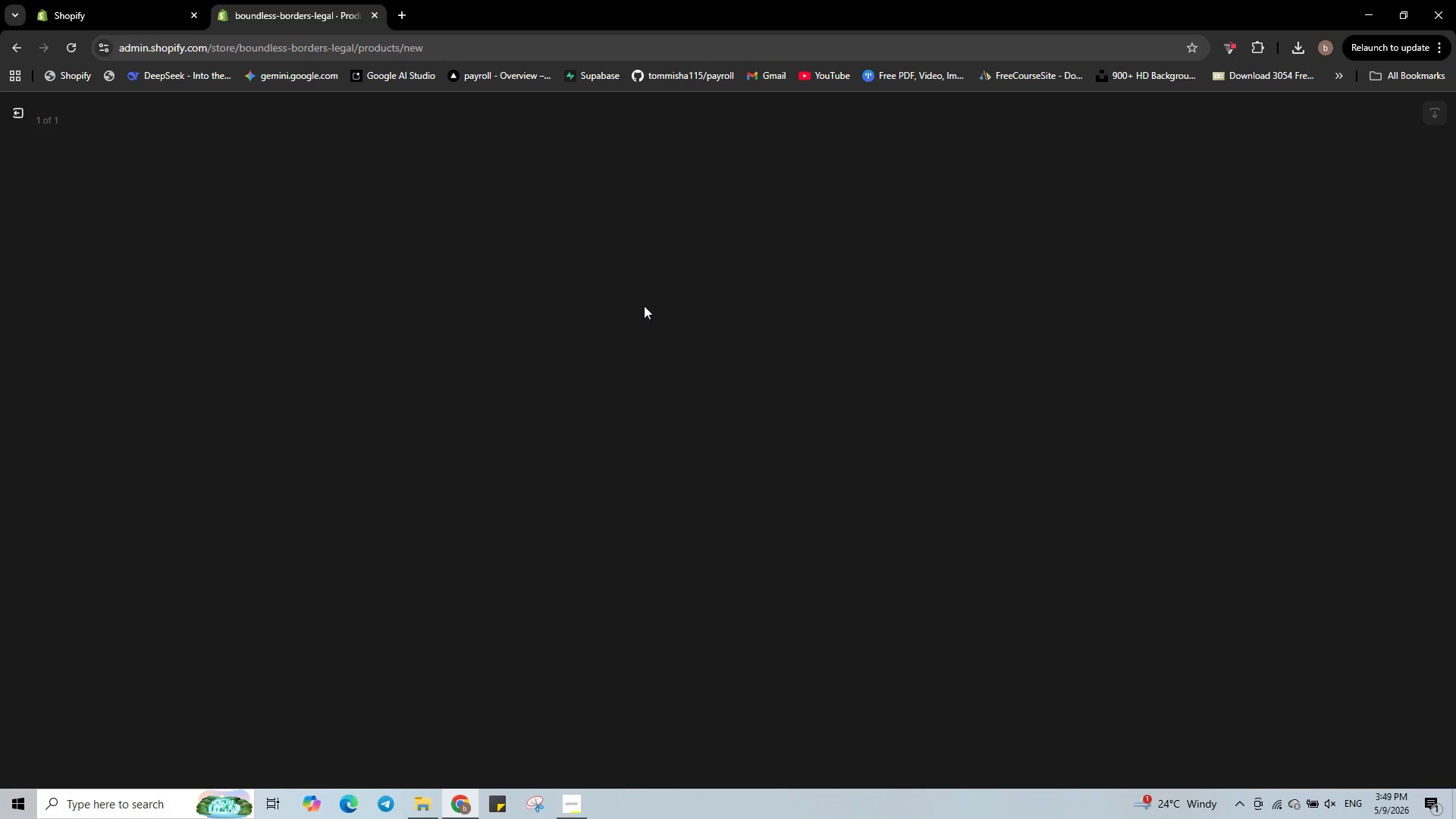 
wait(9.66)
 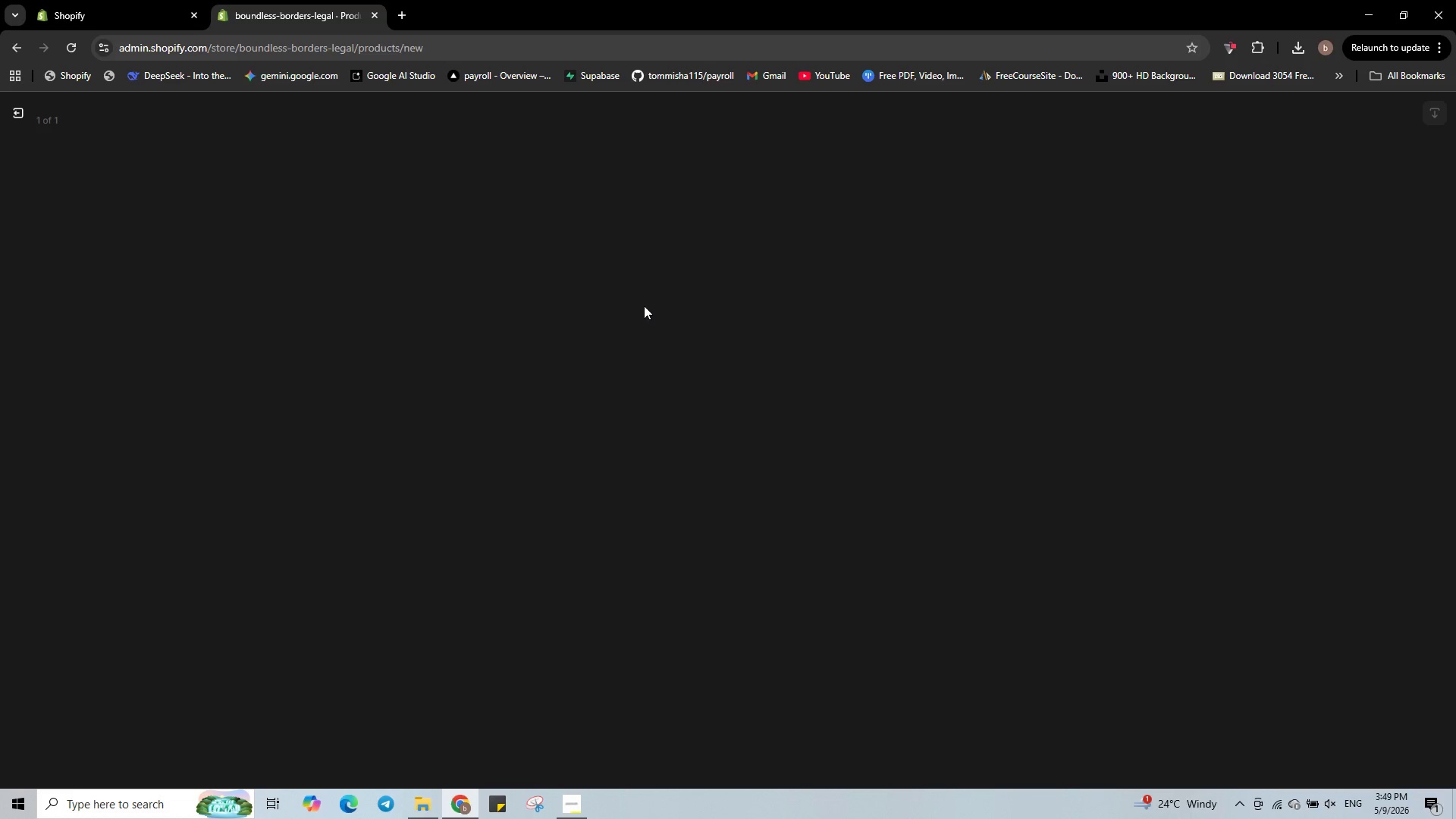 
left_click([1222, 281])
 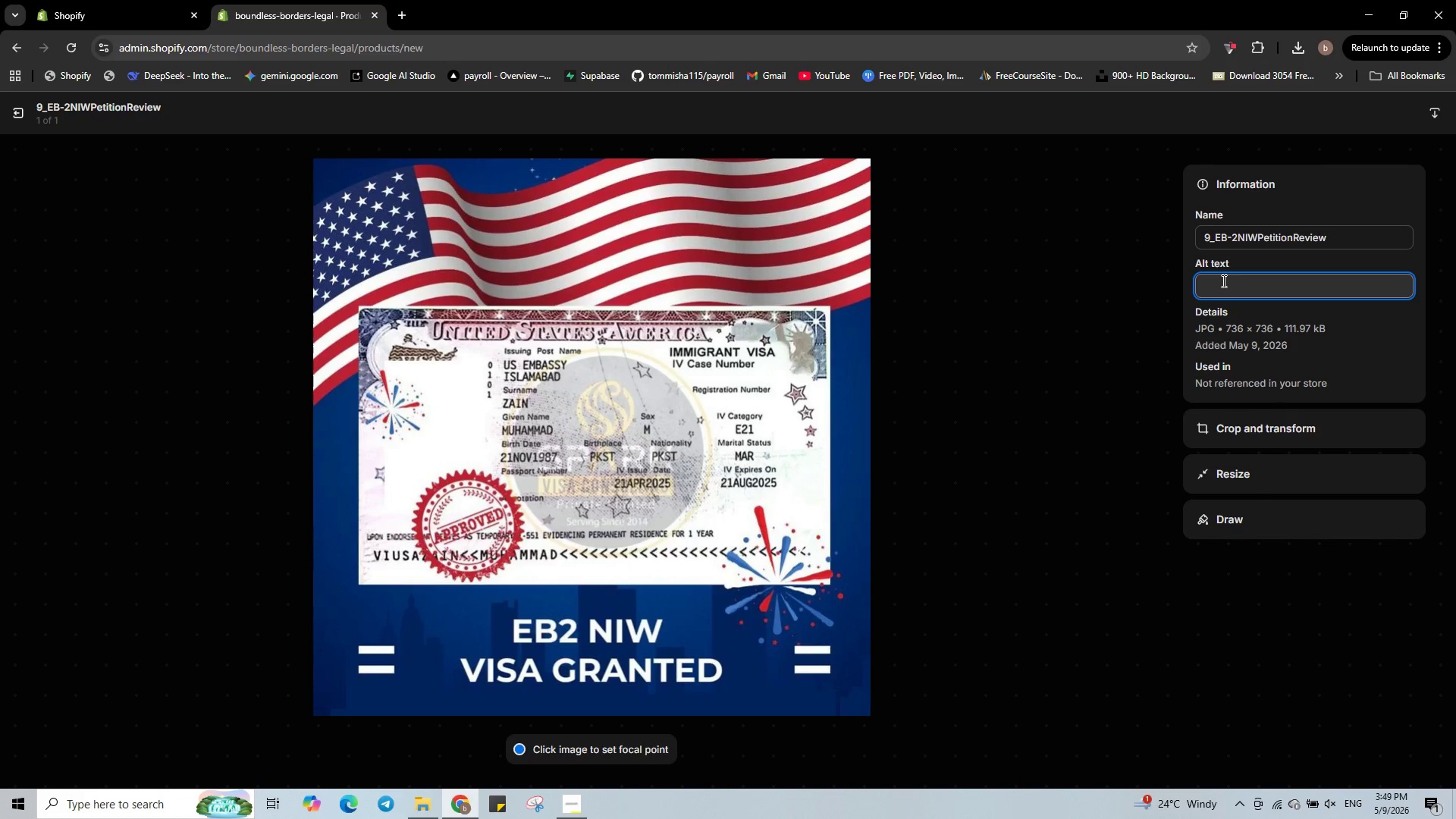 
type(Eb-2 NIW)
 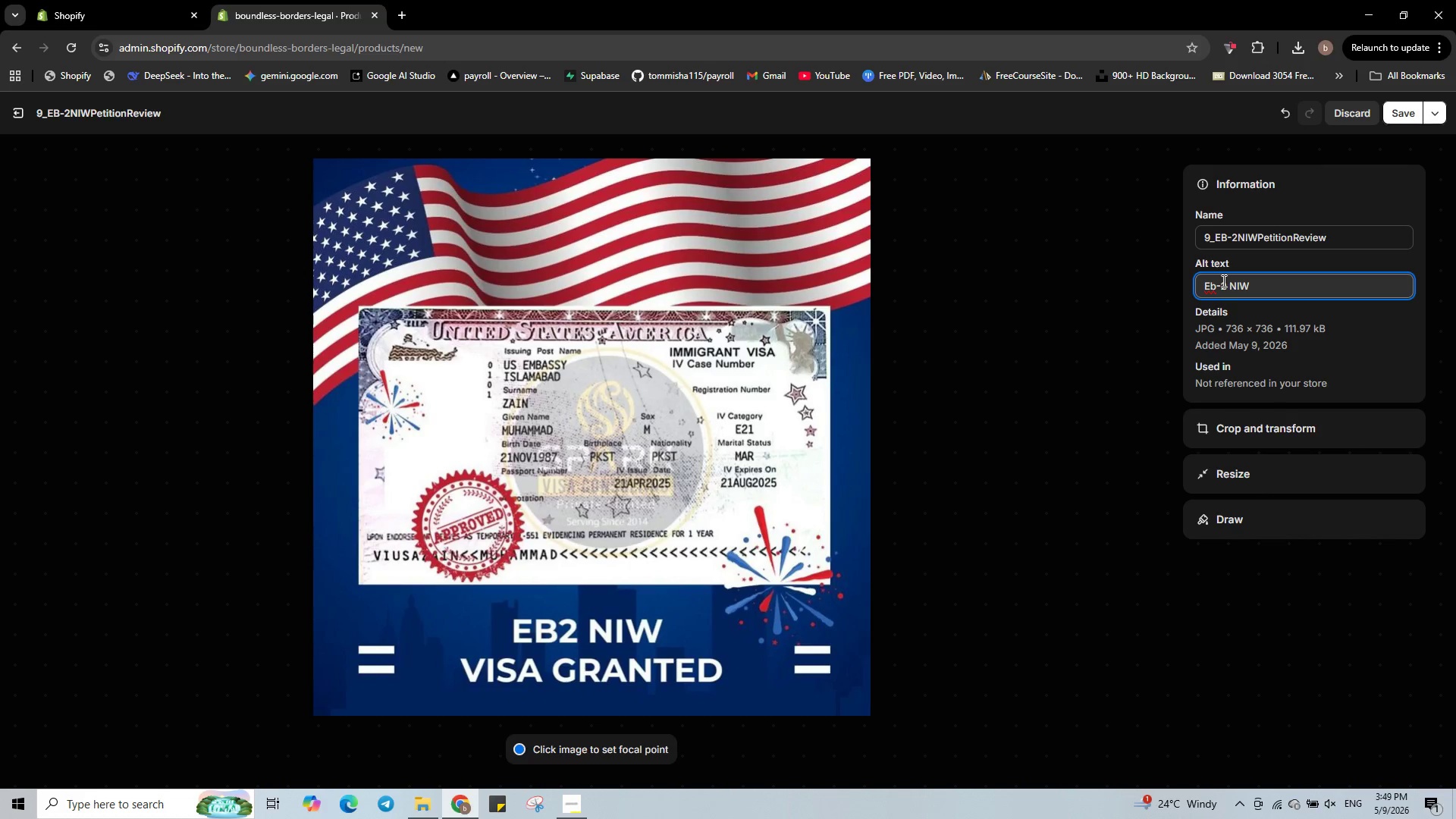 
key(ArrowLeft)
 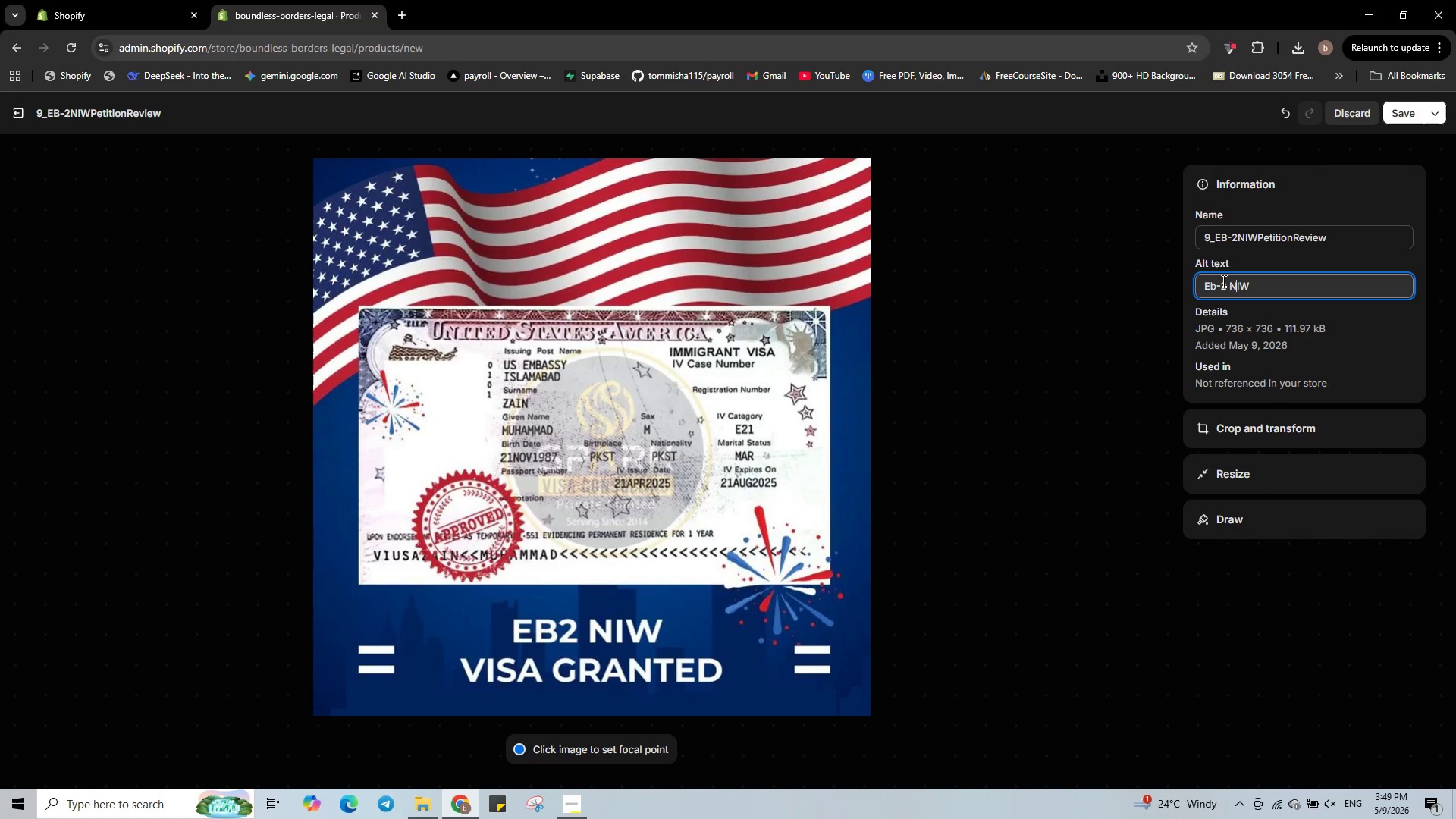 
key(ArrowLeft)
 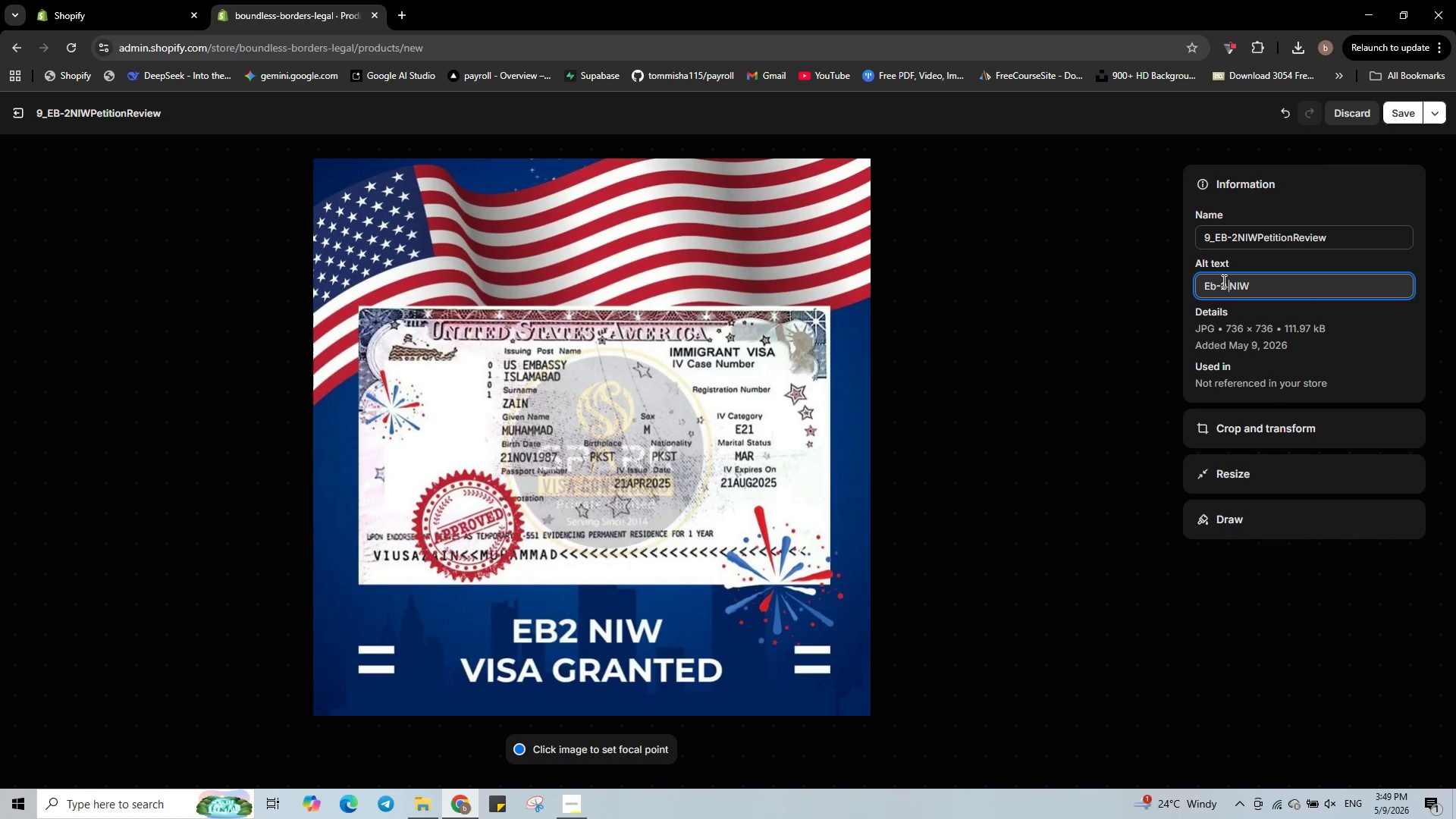 
key(ArrowLeft)
 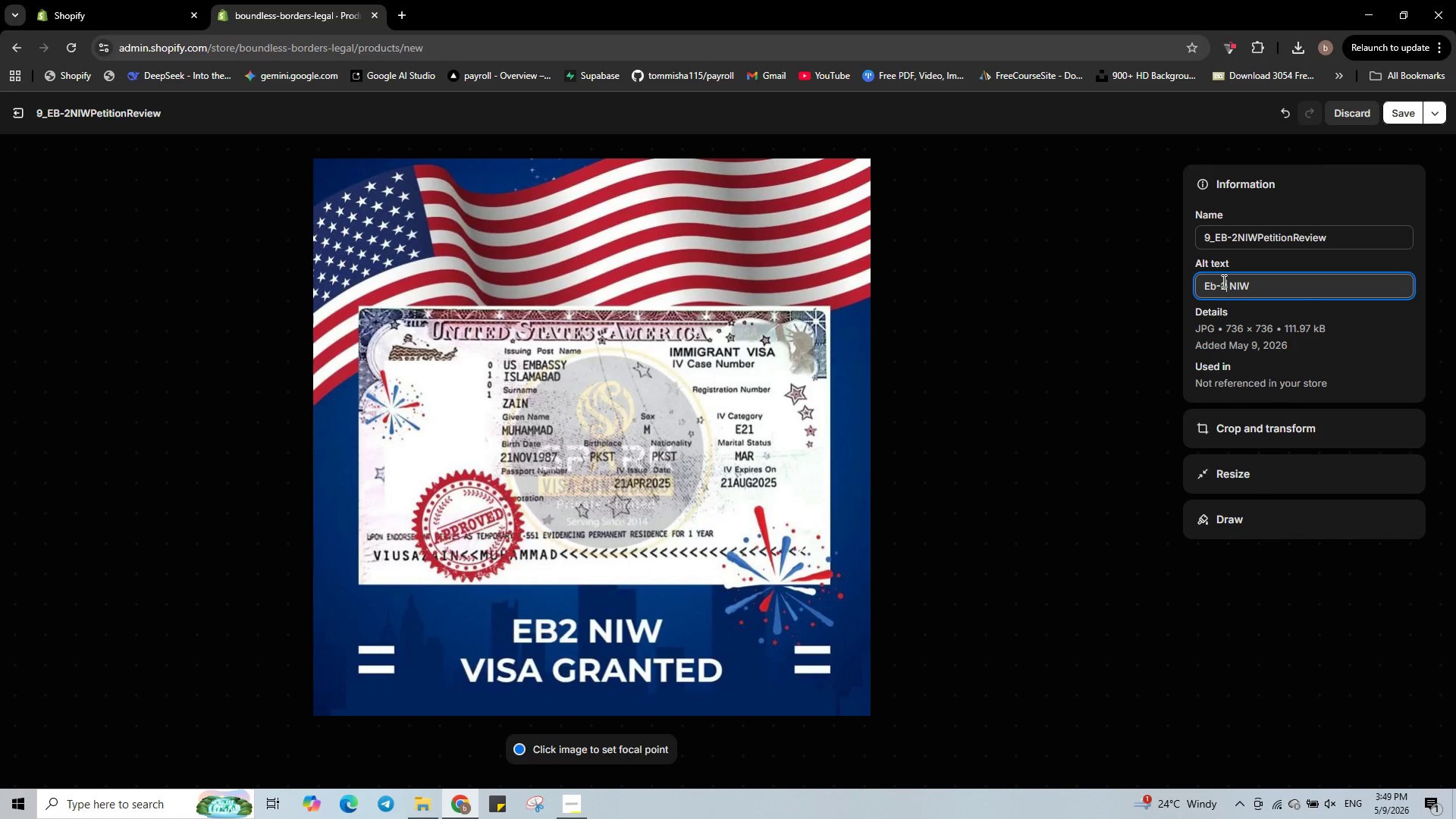 
key(ArrowLeft)
 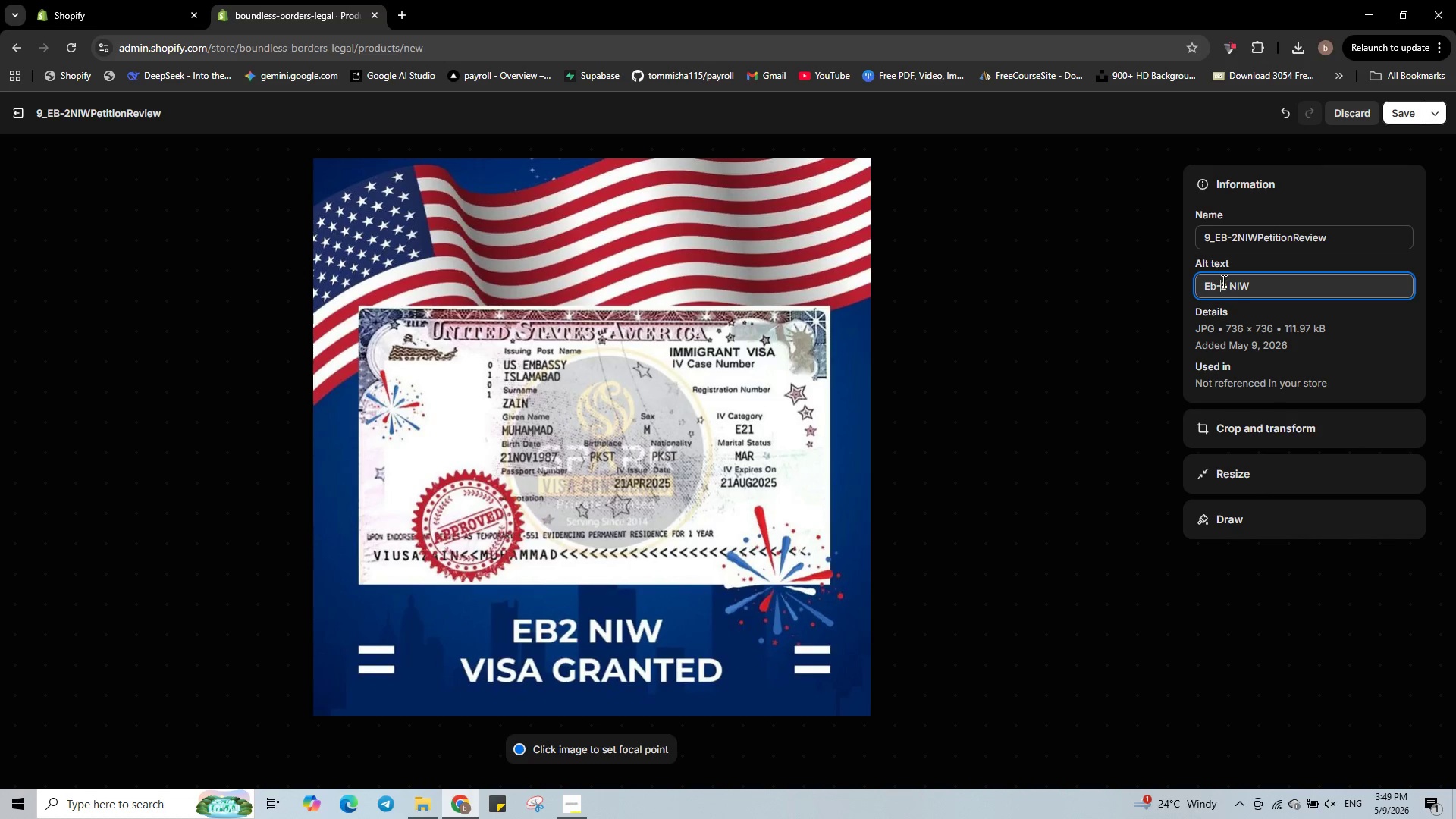 
key(ArrowLeft)
 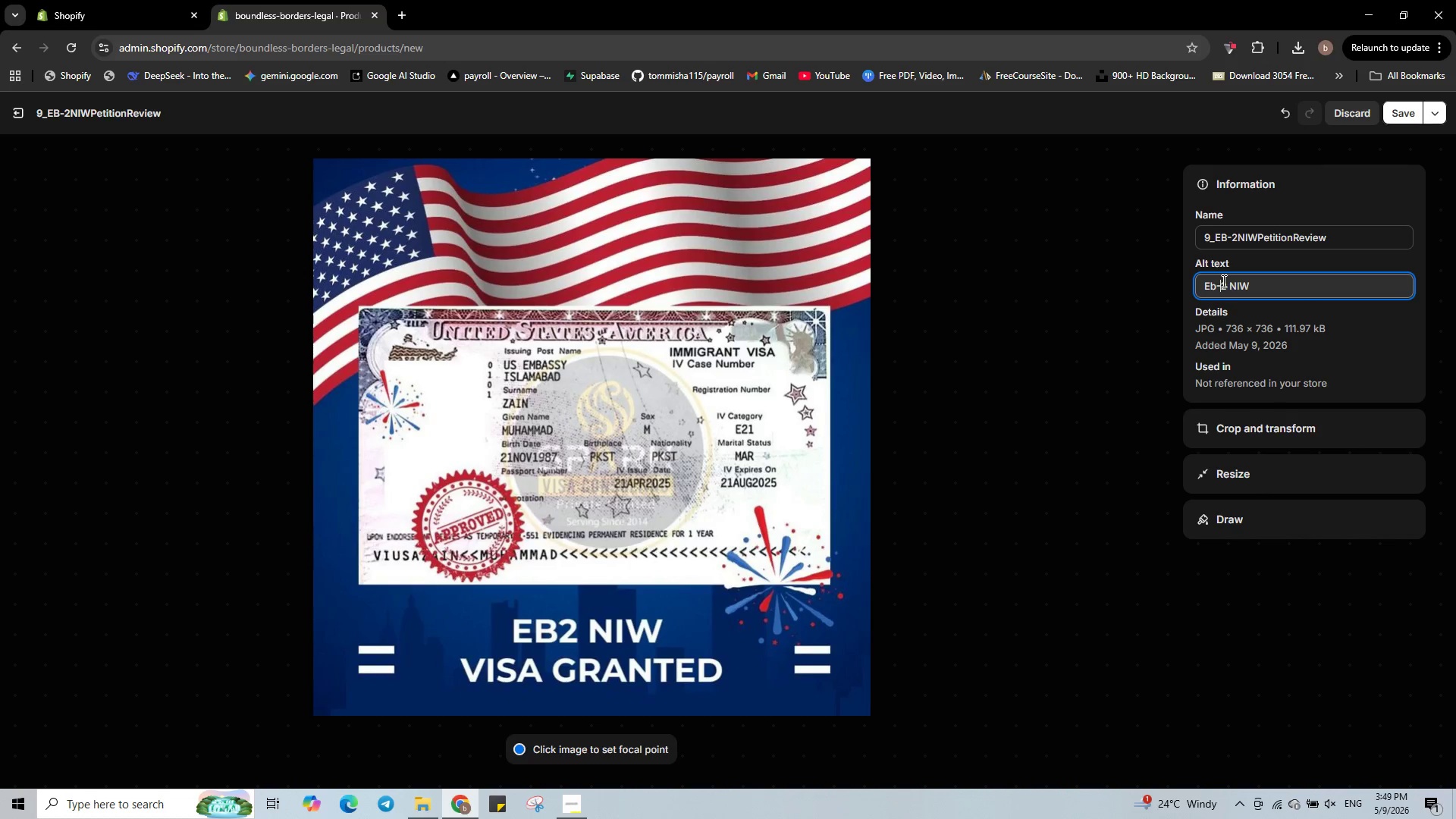 
key(ArrowLeft)
 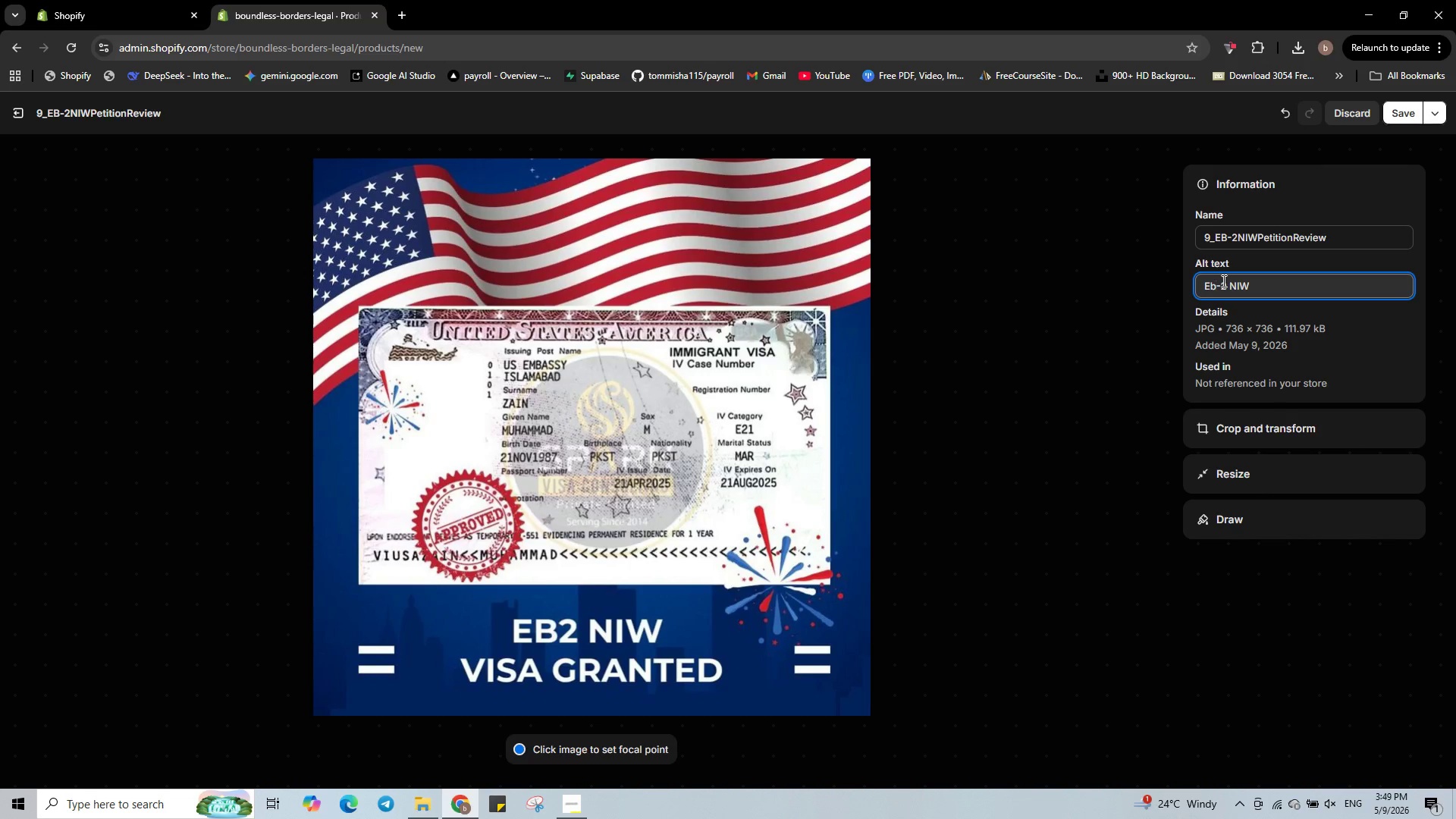 
key(Backspace)
type(B petition review icon - employement visa legal service)
 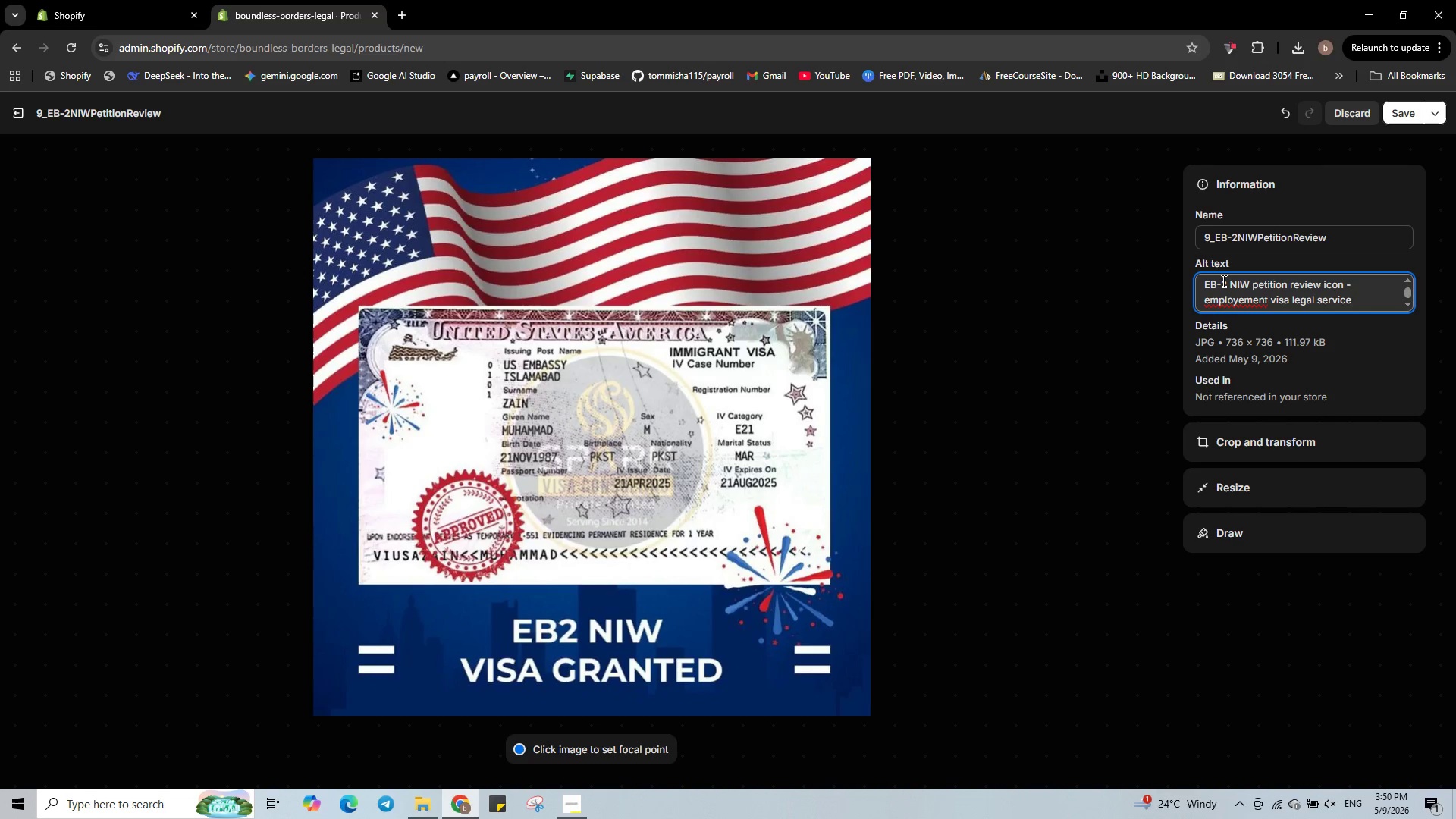 
 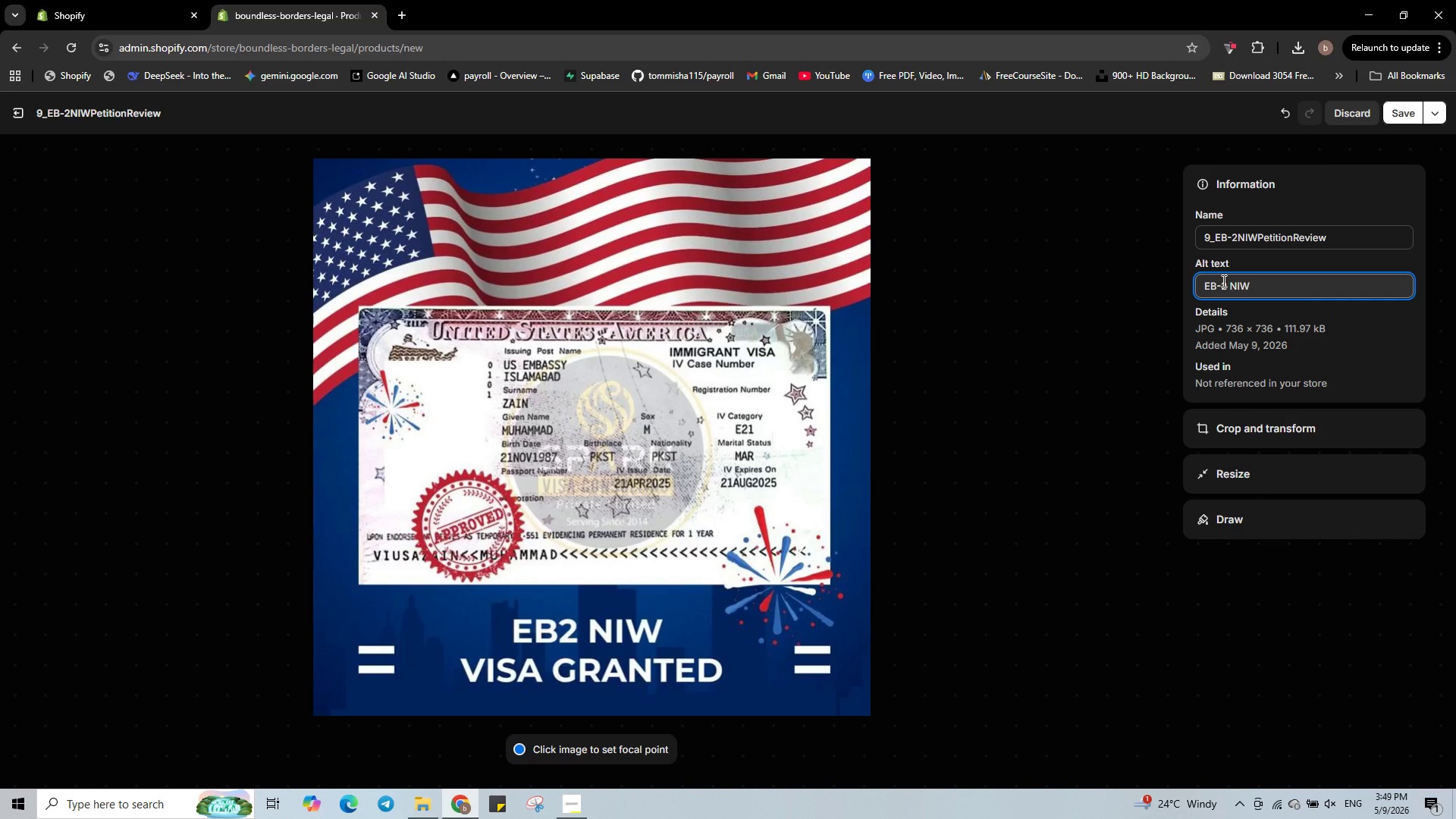 
hold_key(key=ArrowRight, duration=0.72)
 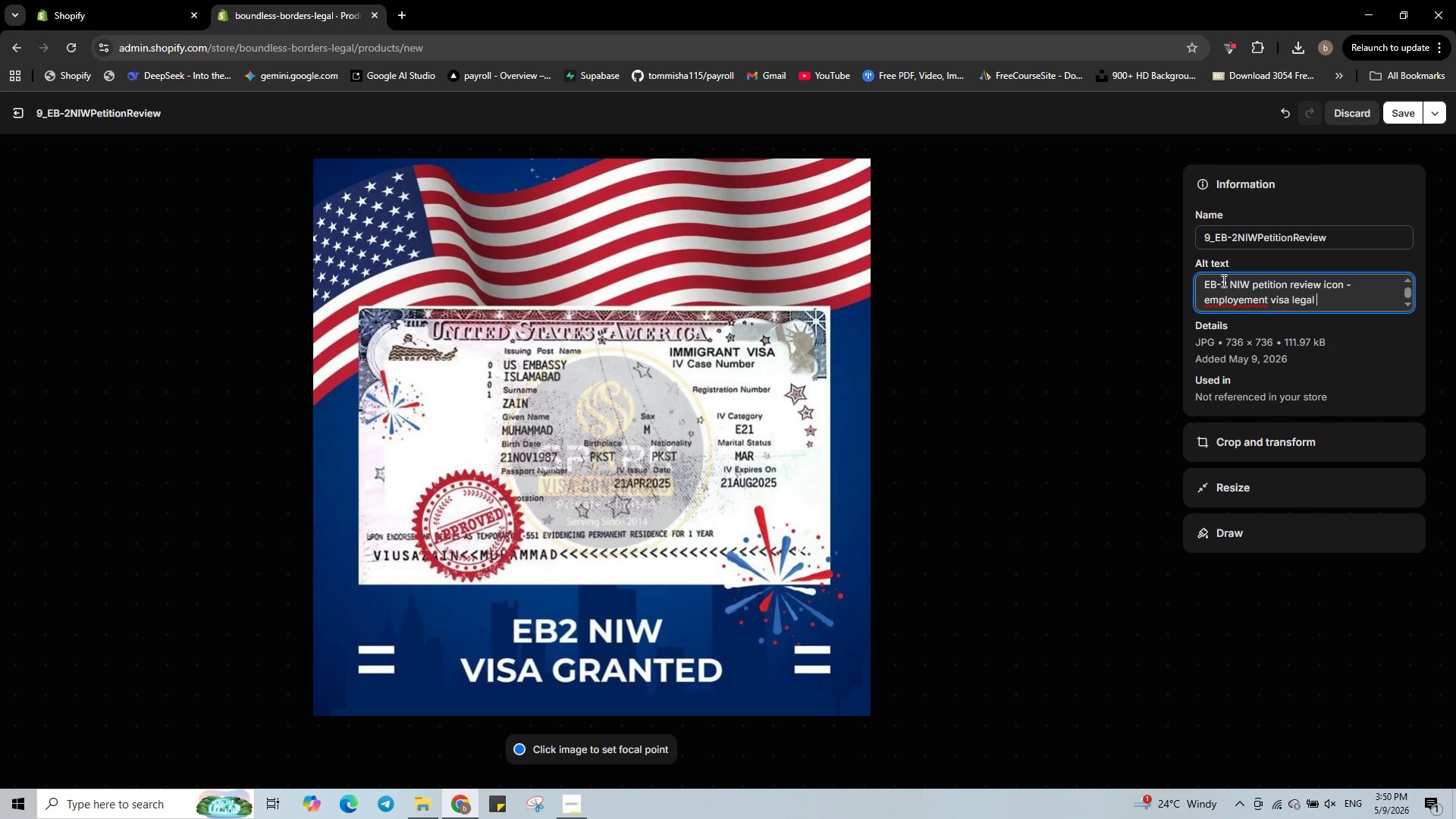 
right_click([1236, 300])
 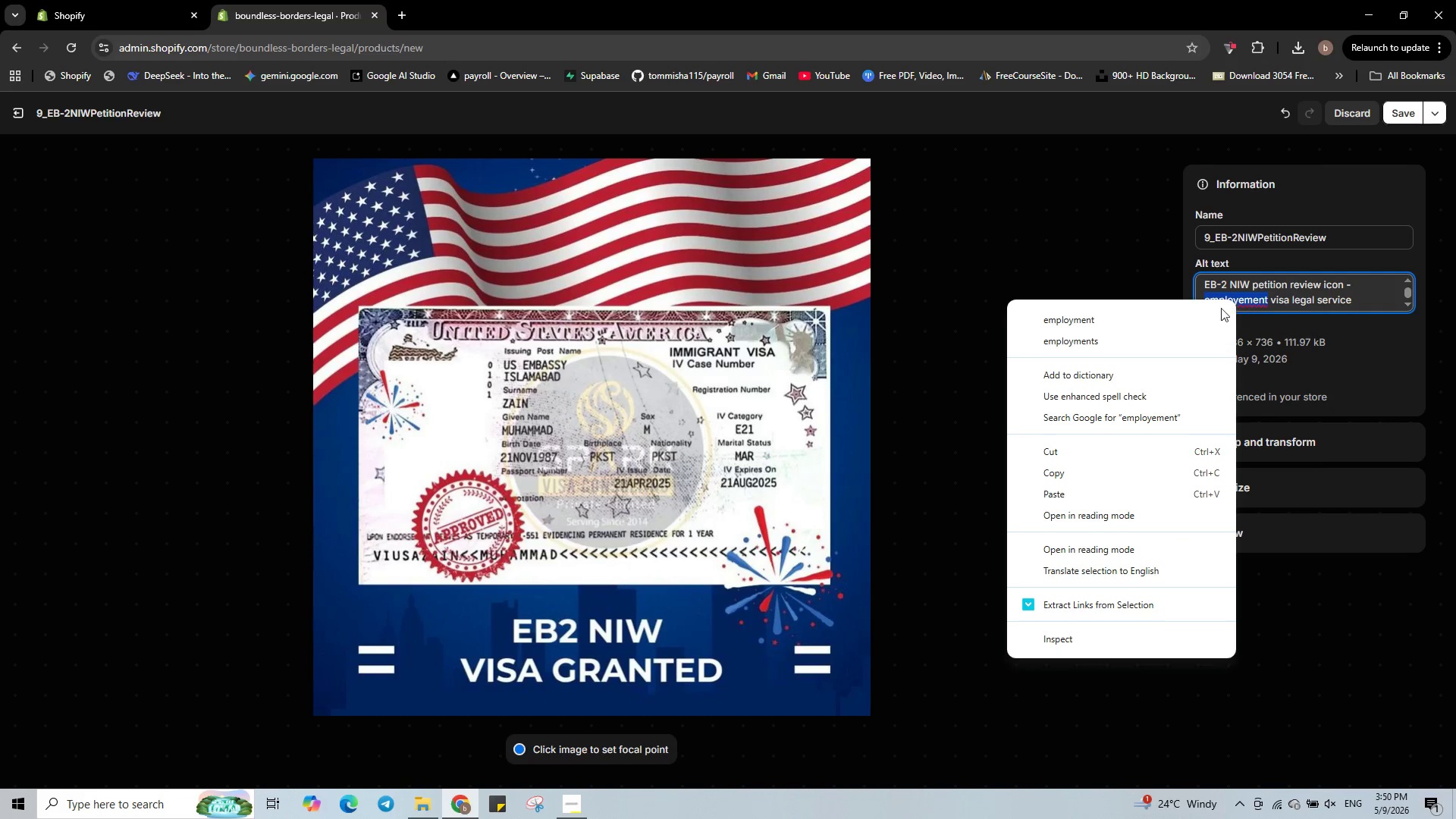 
left_click([1198, 312])
 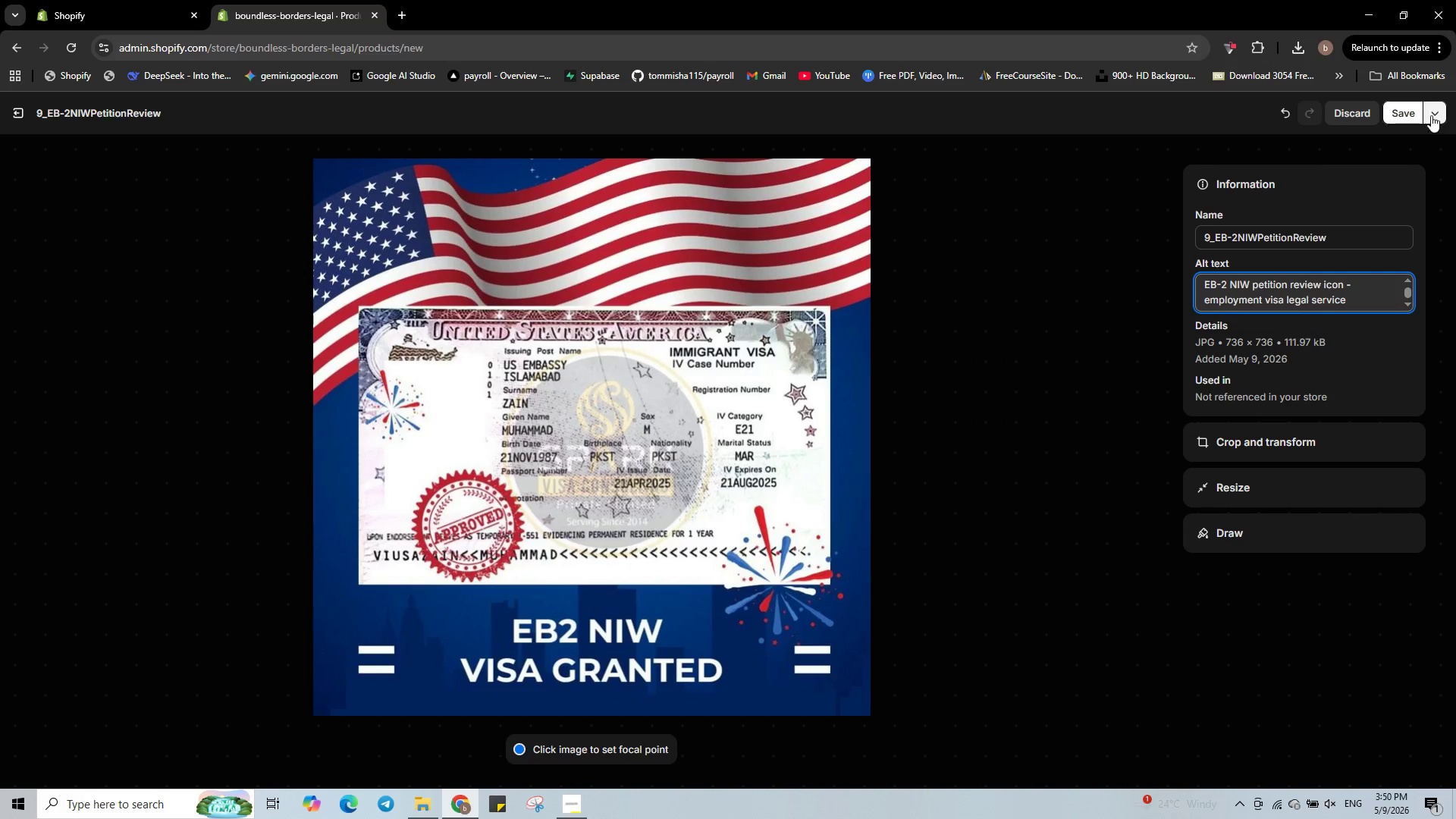 
left_click([1404, 109])
 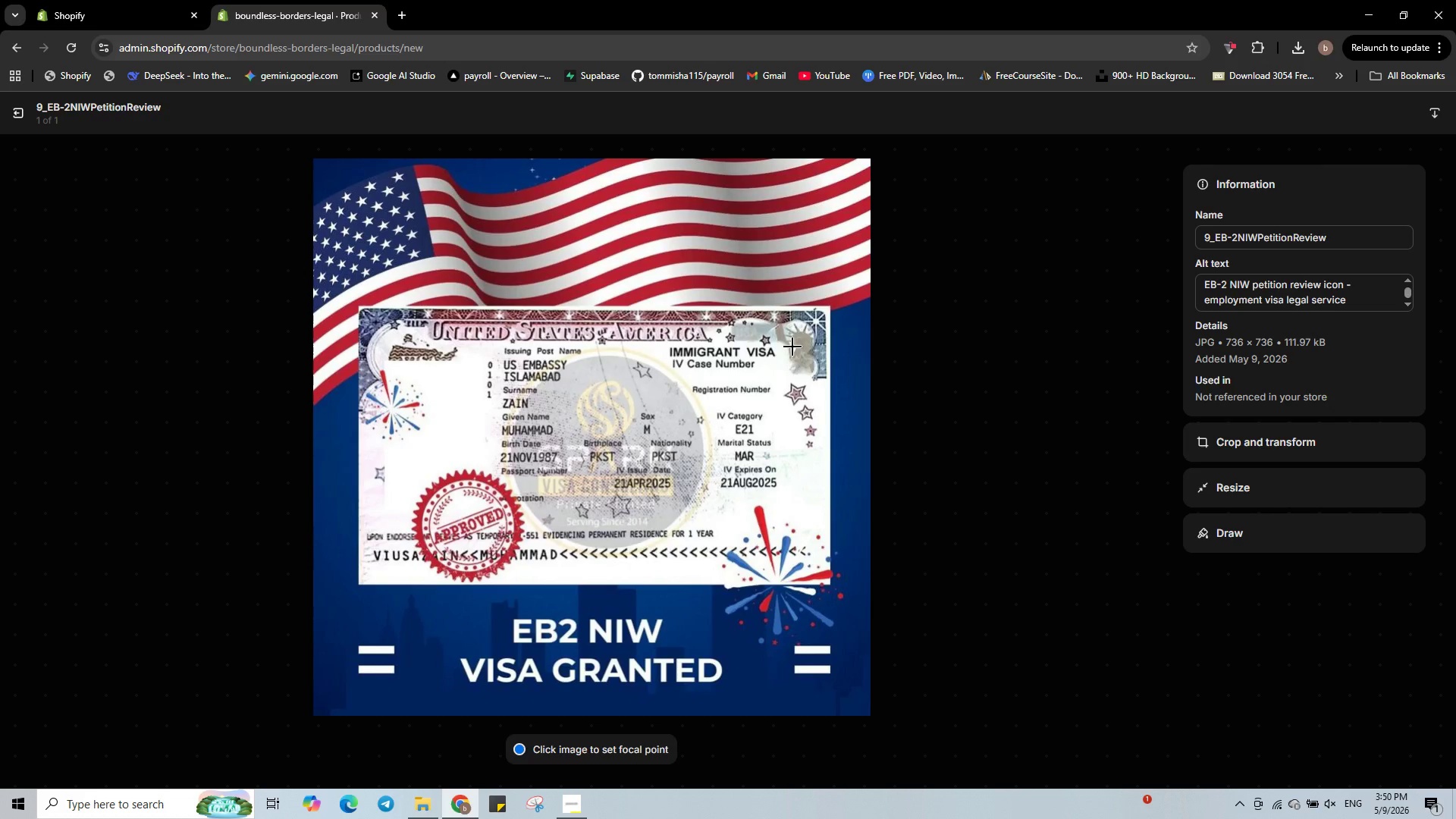 
left_click([17, 121])
 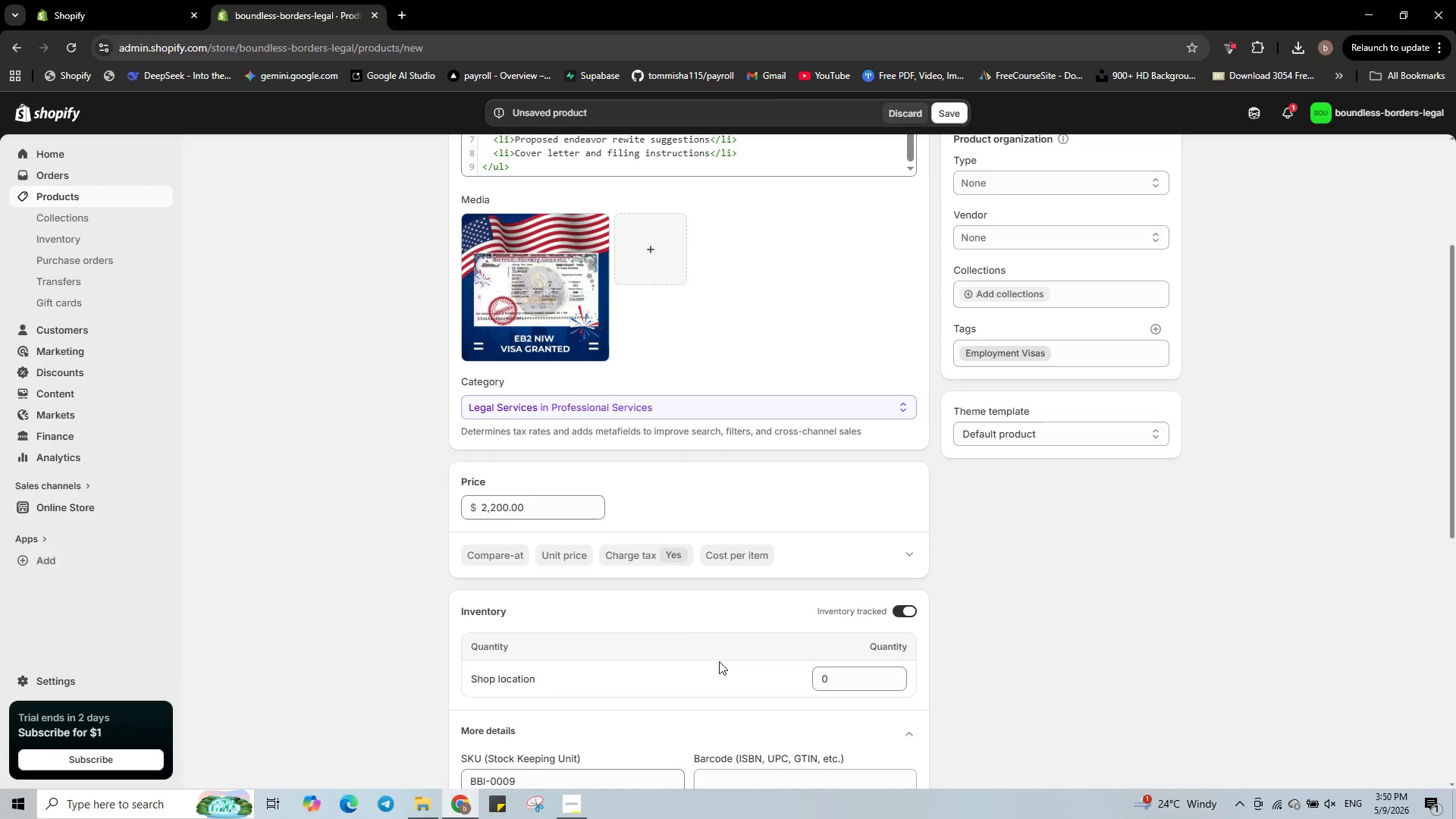 
scroll: coordinate [795, 608], scroll_direction: down, amount: 9.0
 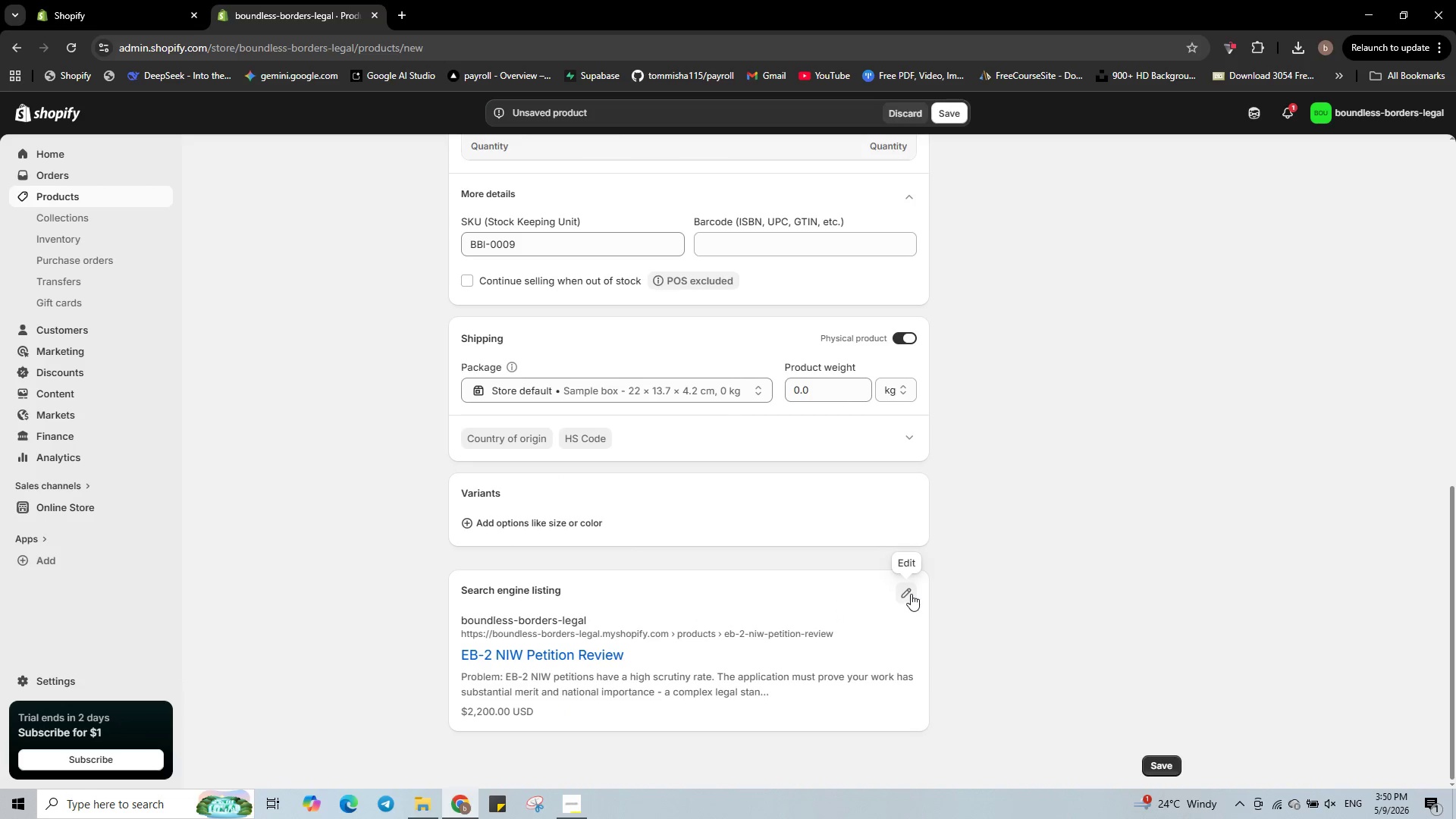 
left_click([911, 594])
 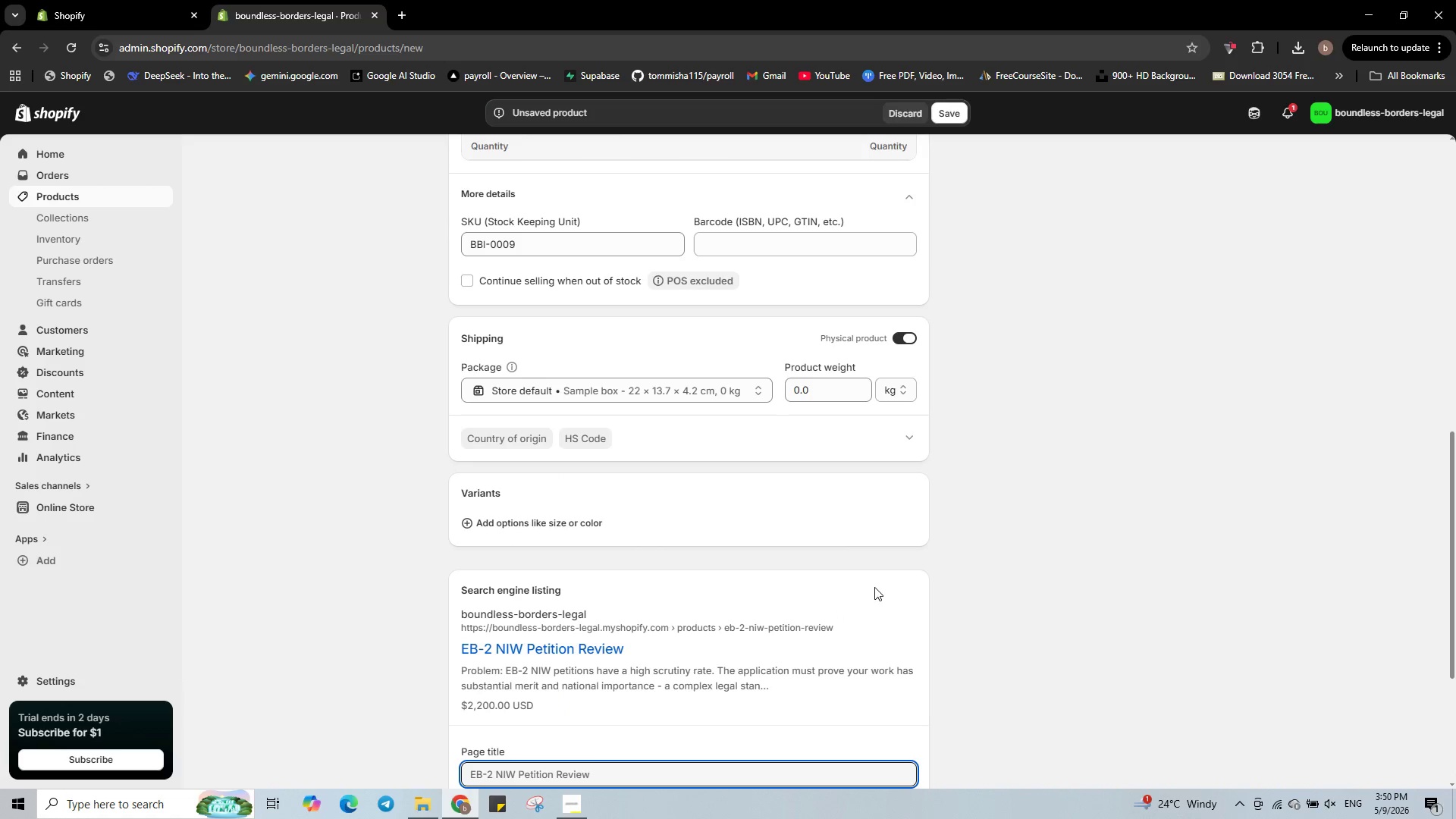 
scroll: coordinate [874, 587], scroll_direction: down, amount: 2.0
 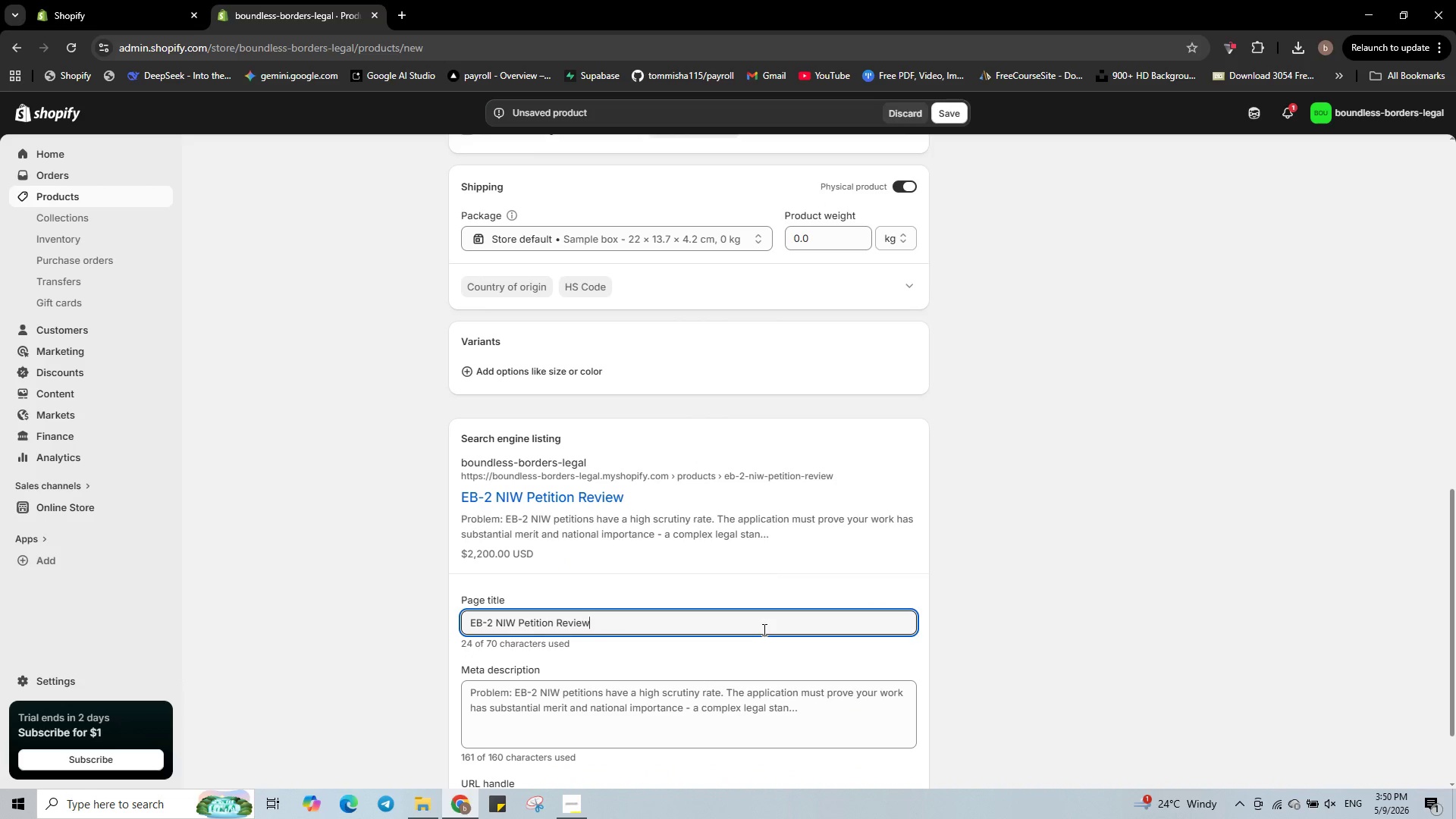 
wait(5.42)
 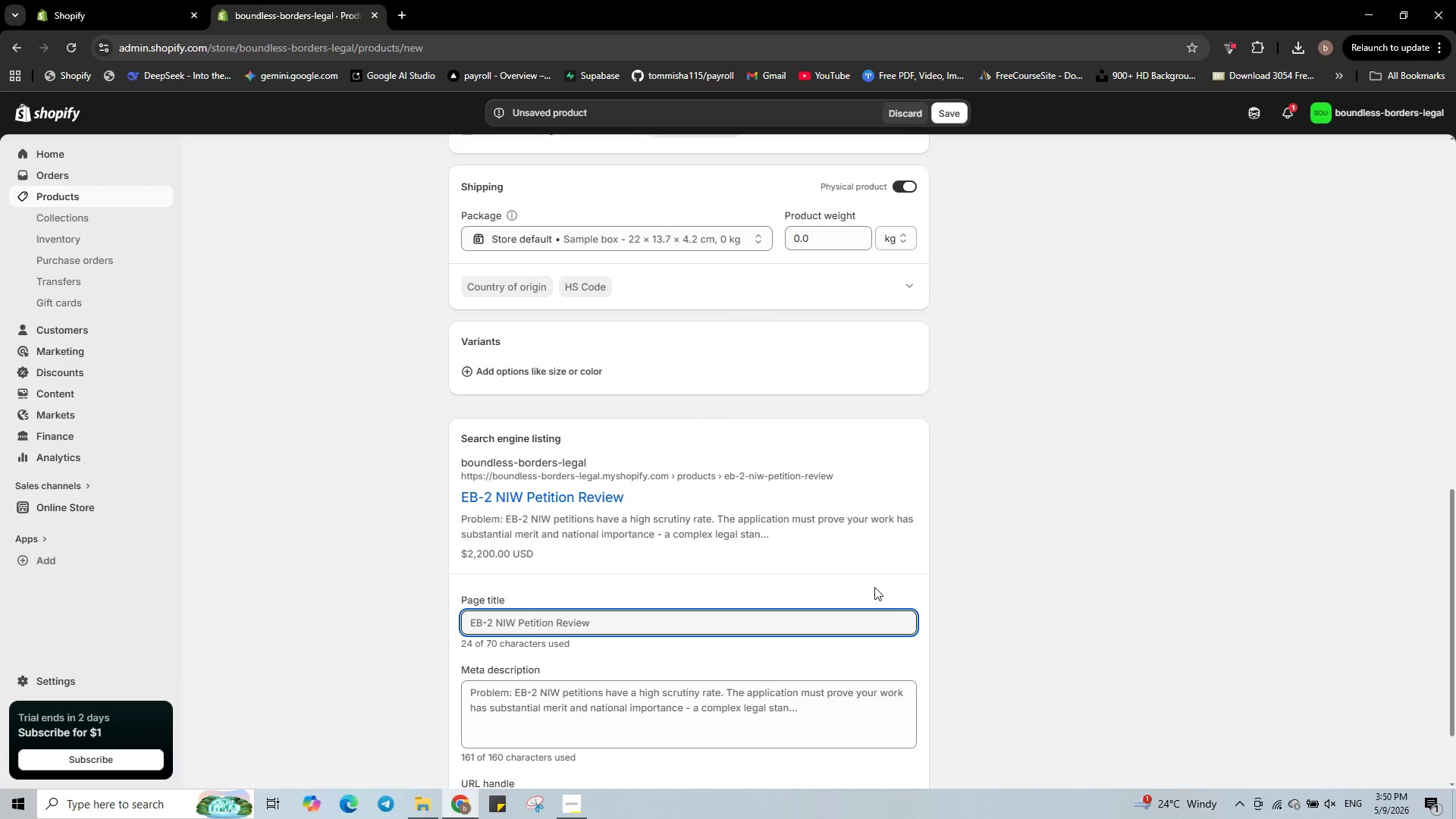 
type( - Full Application )
 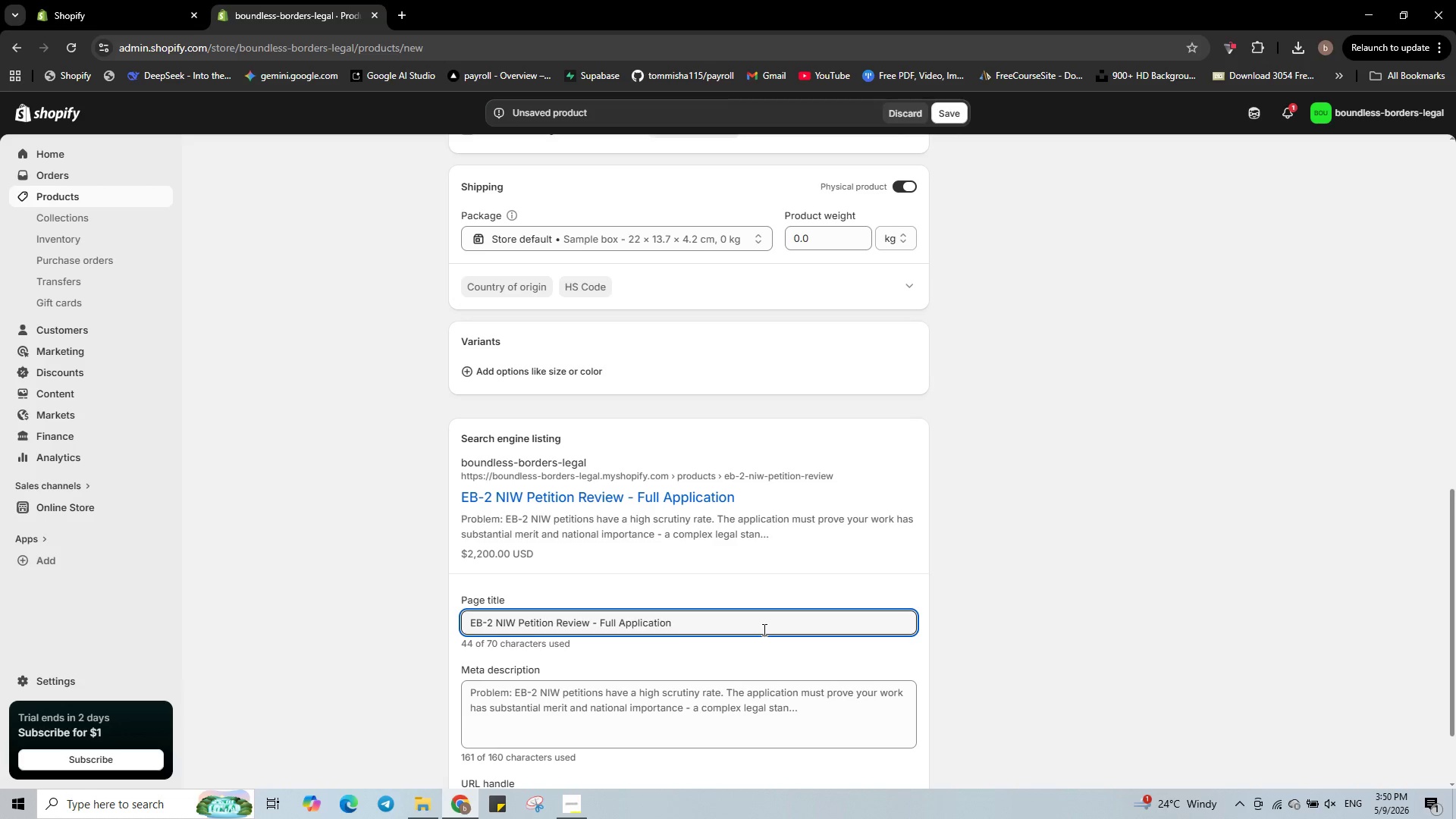 
wait(8.17)
 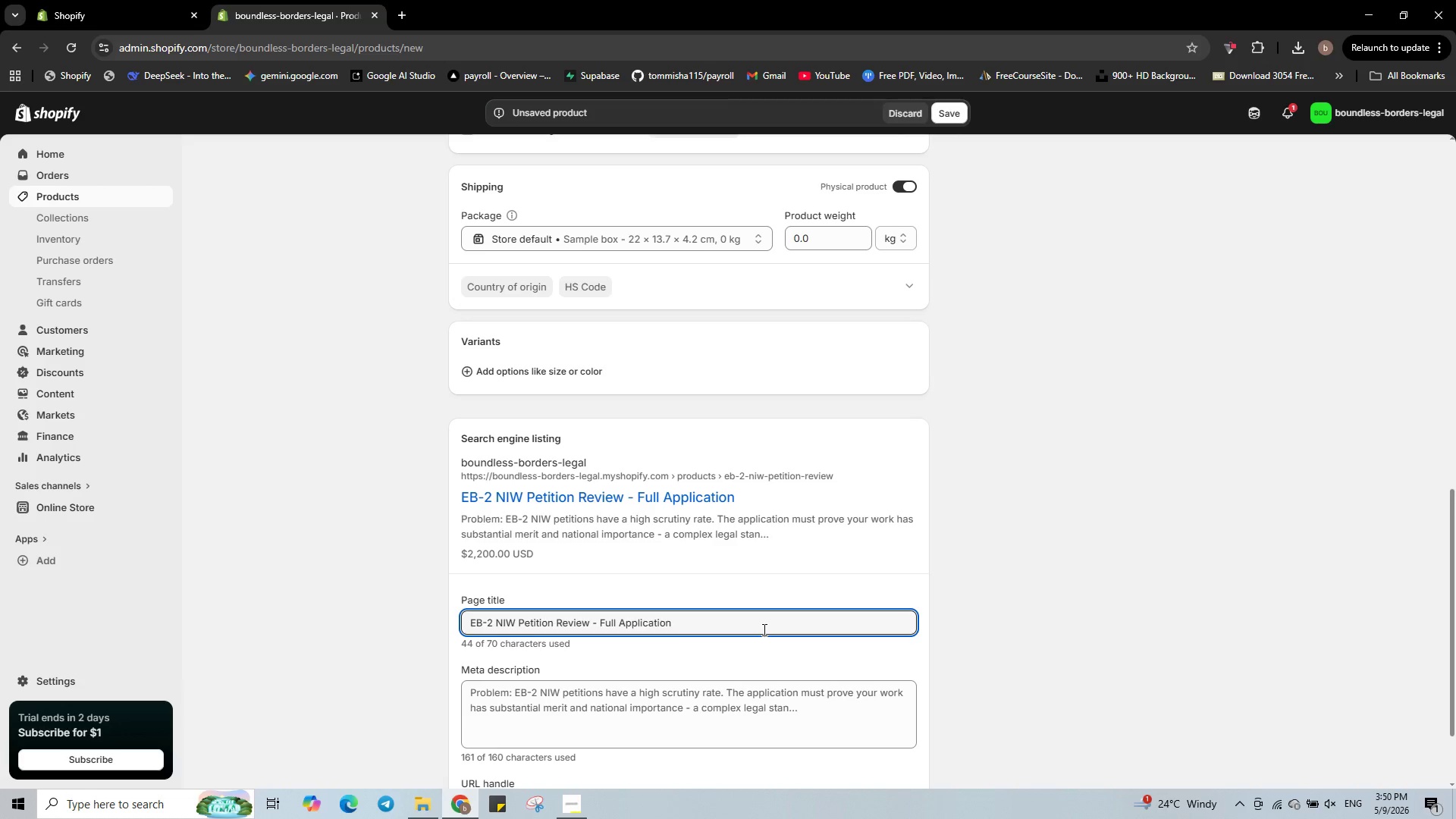 
key(Shift+ShiftLeft)
 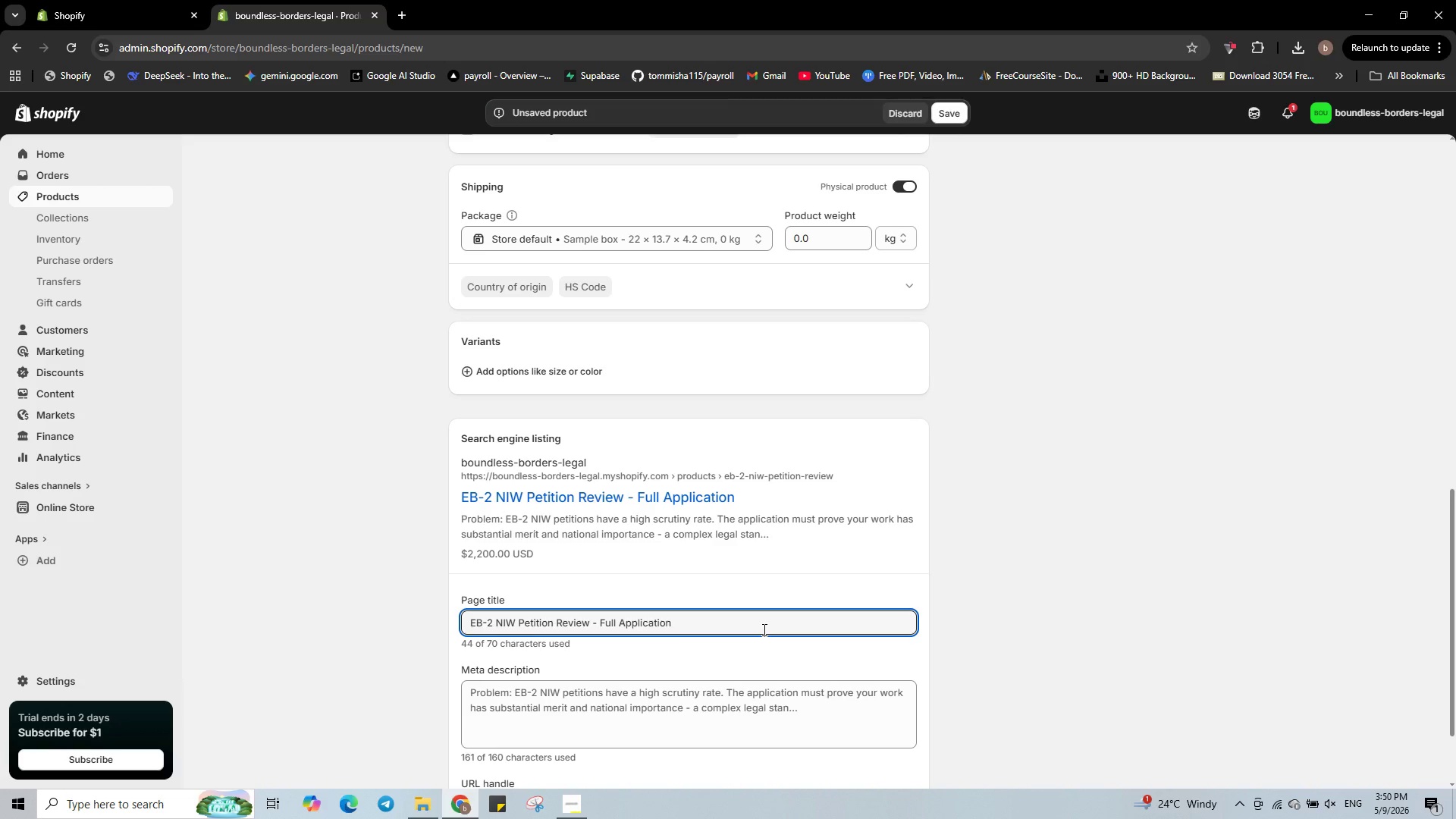 
key(Shift+A)
 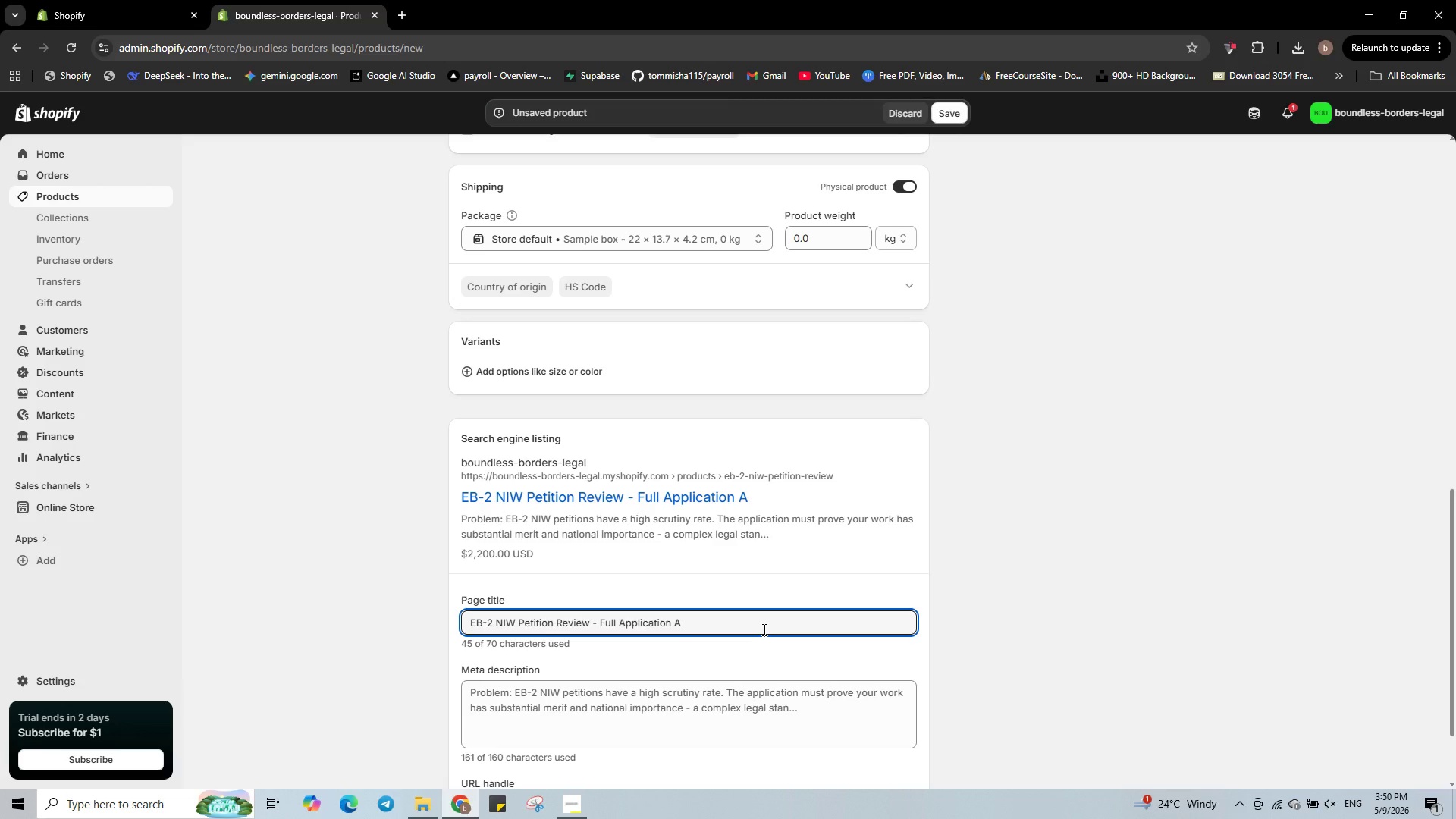 
wait(10.12)
 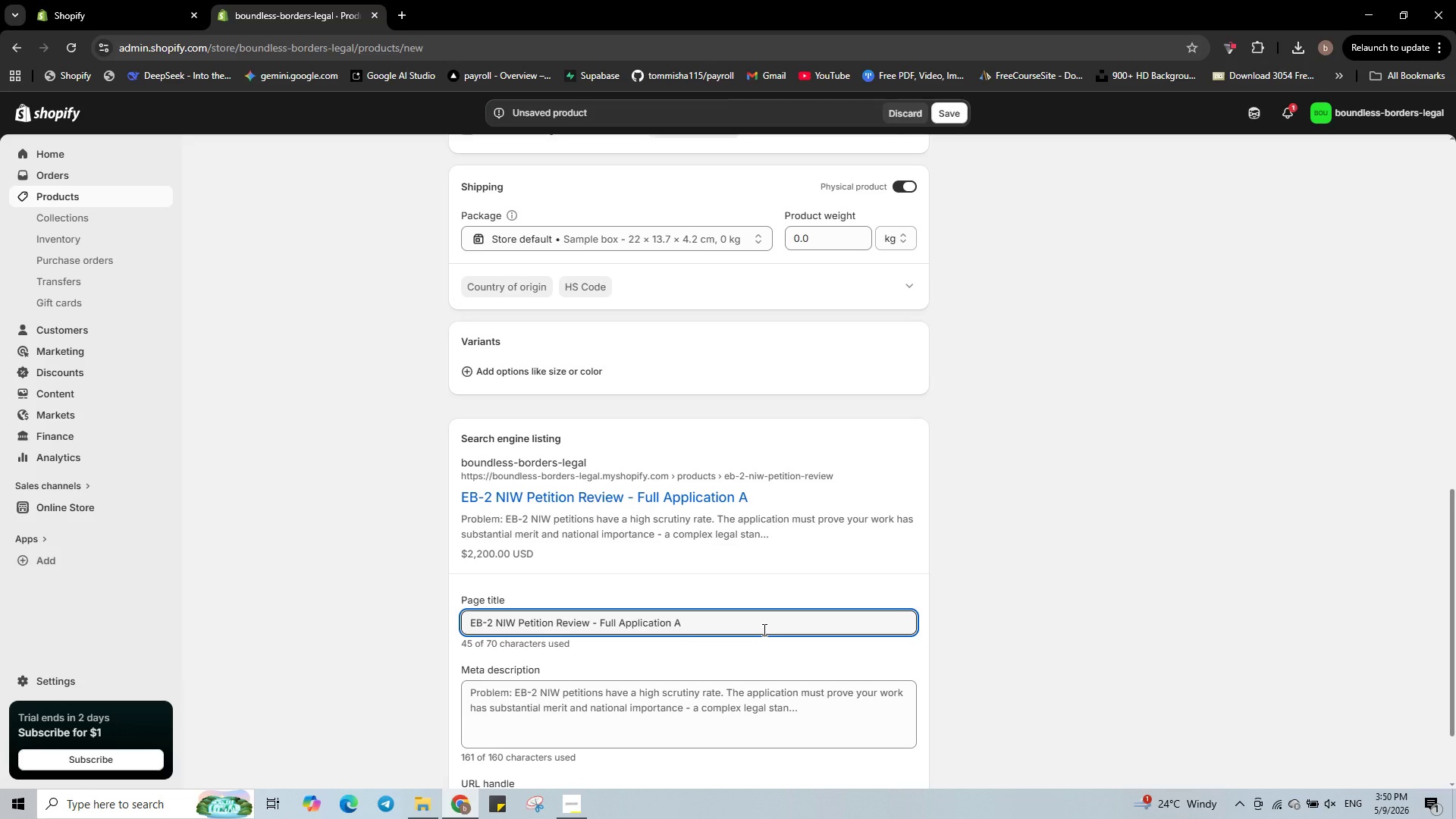 
type(udit)
 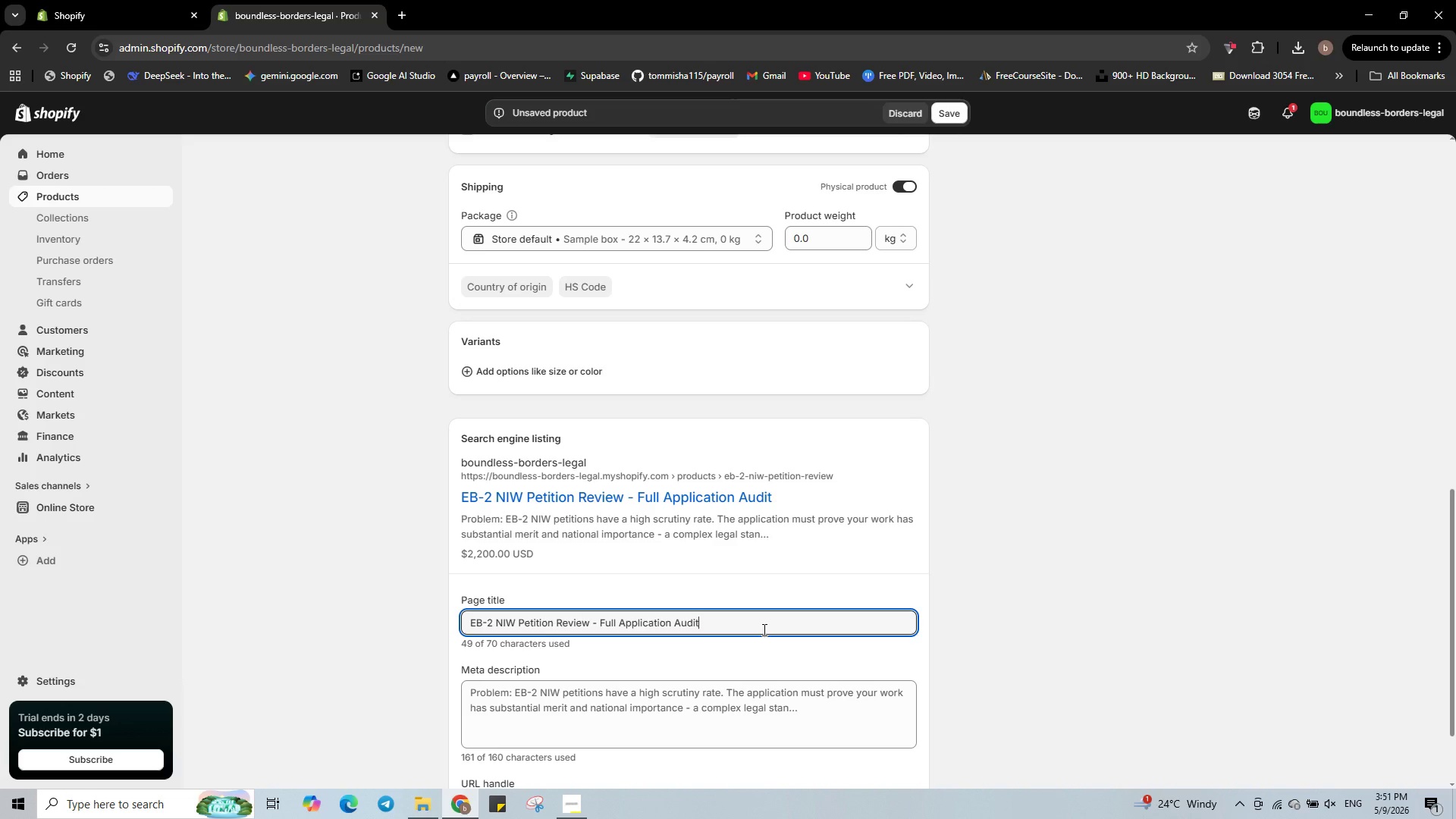 
key(Space)
 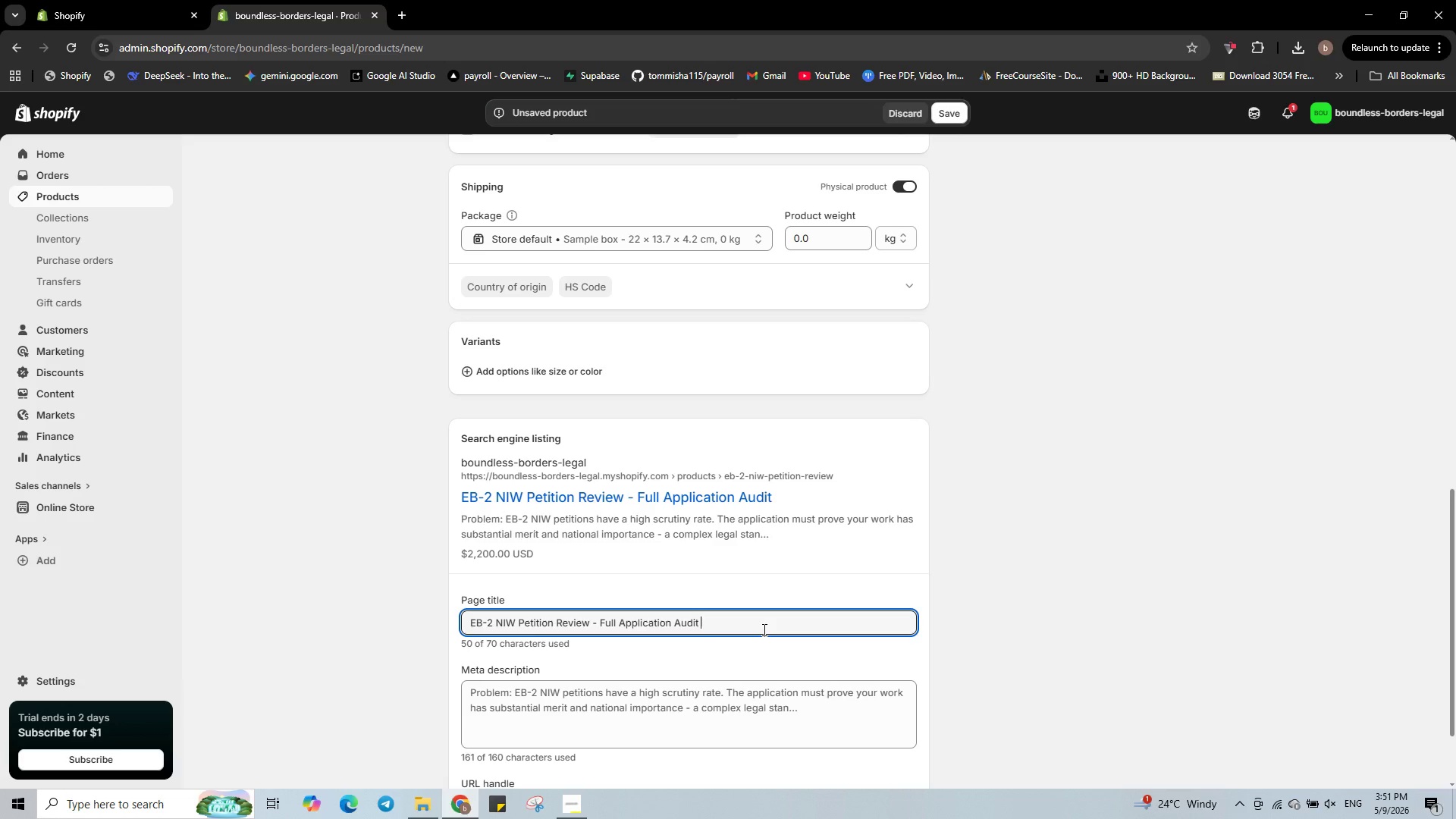 
key(Control+V)
 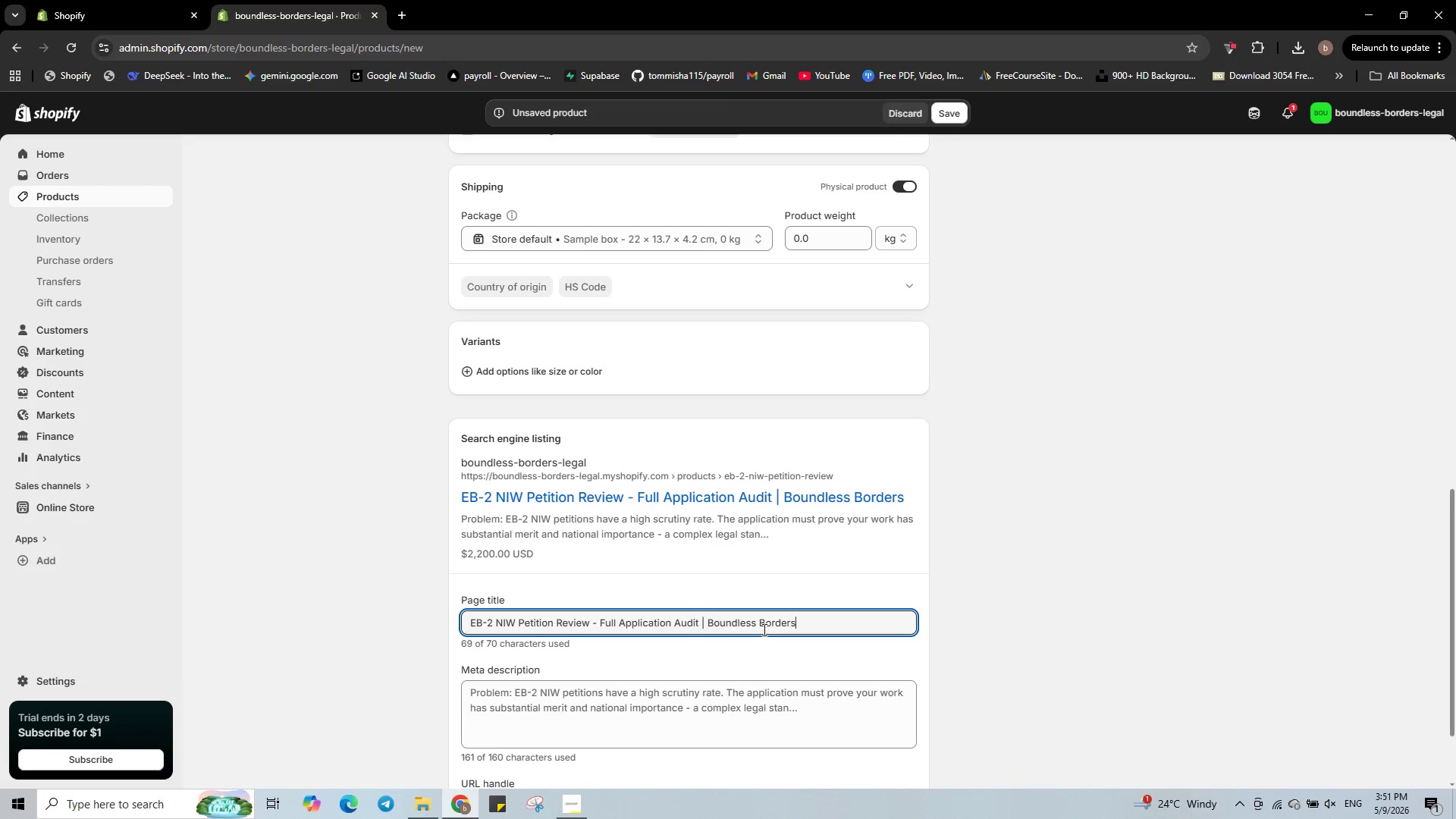 
wait(5.92)
 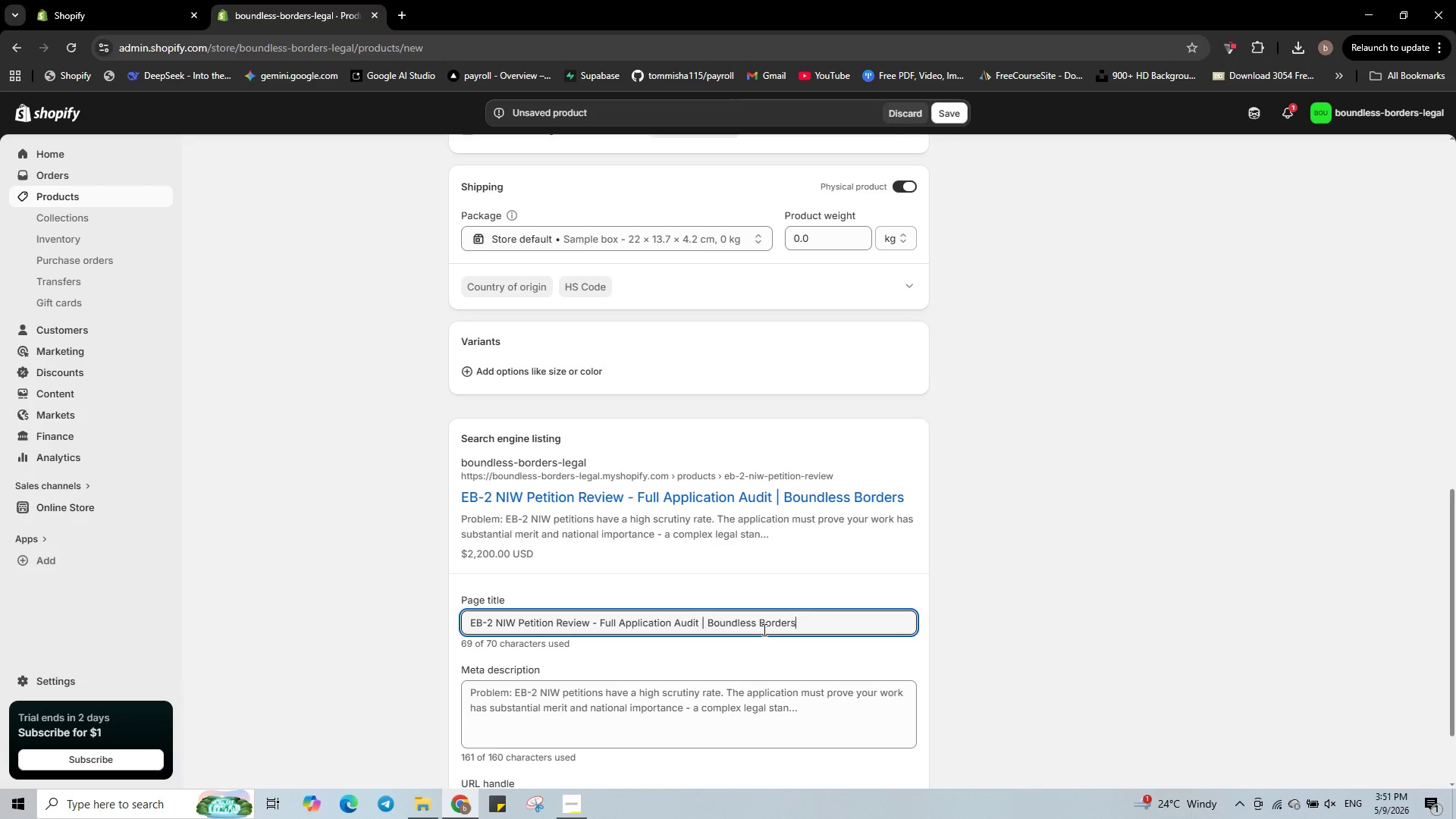 
left_click([817, 720])
 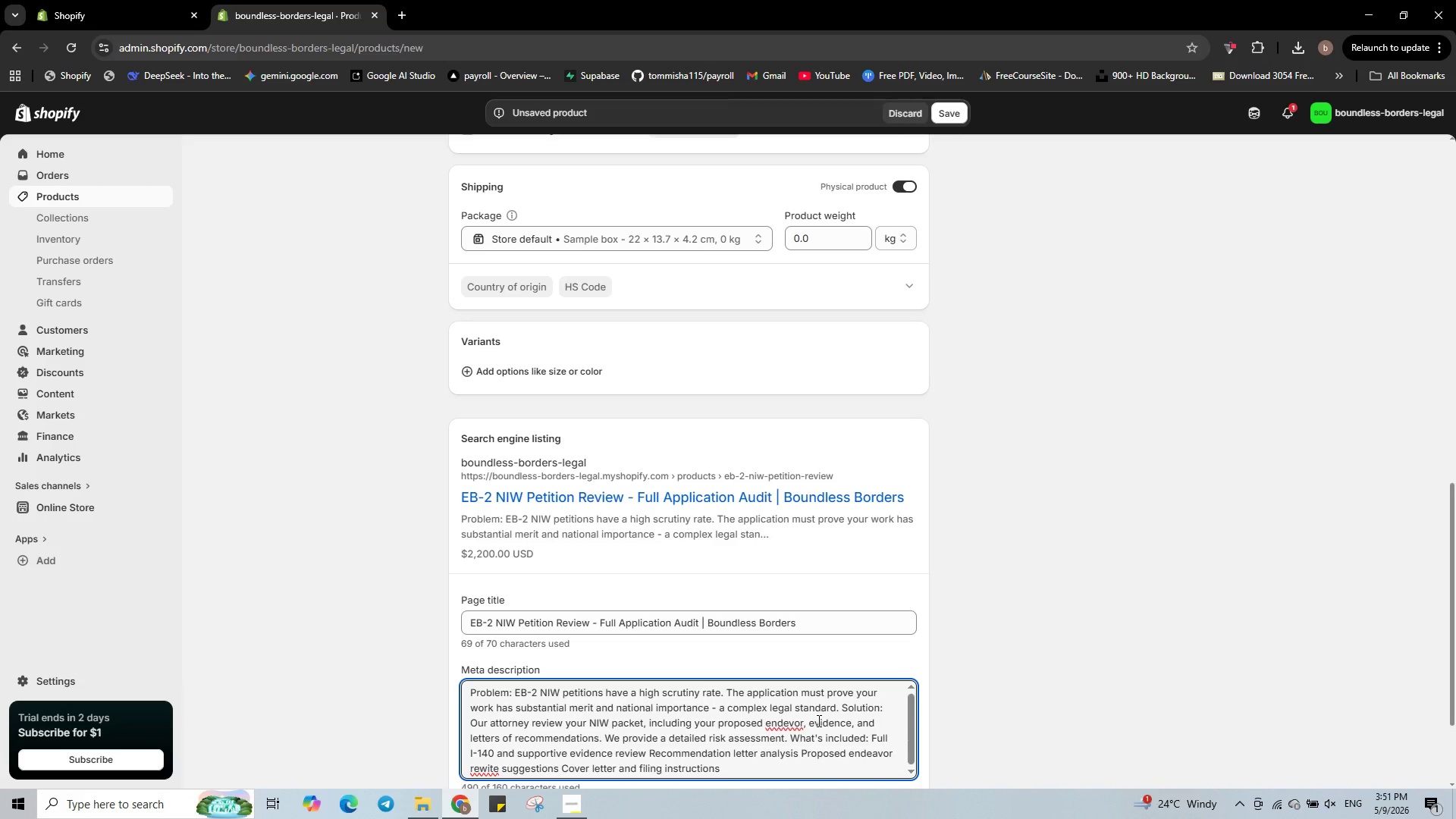 
key(Control+A)
 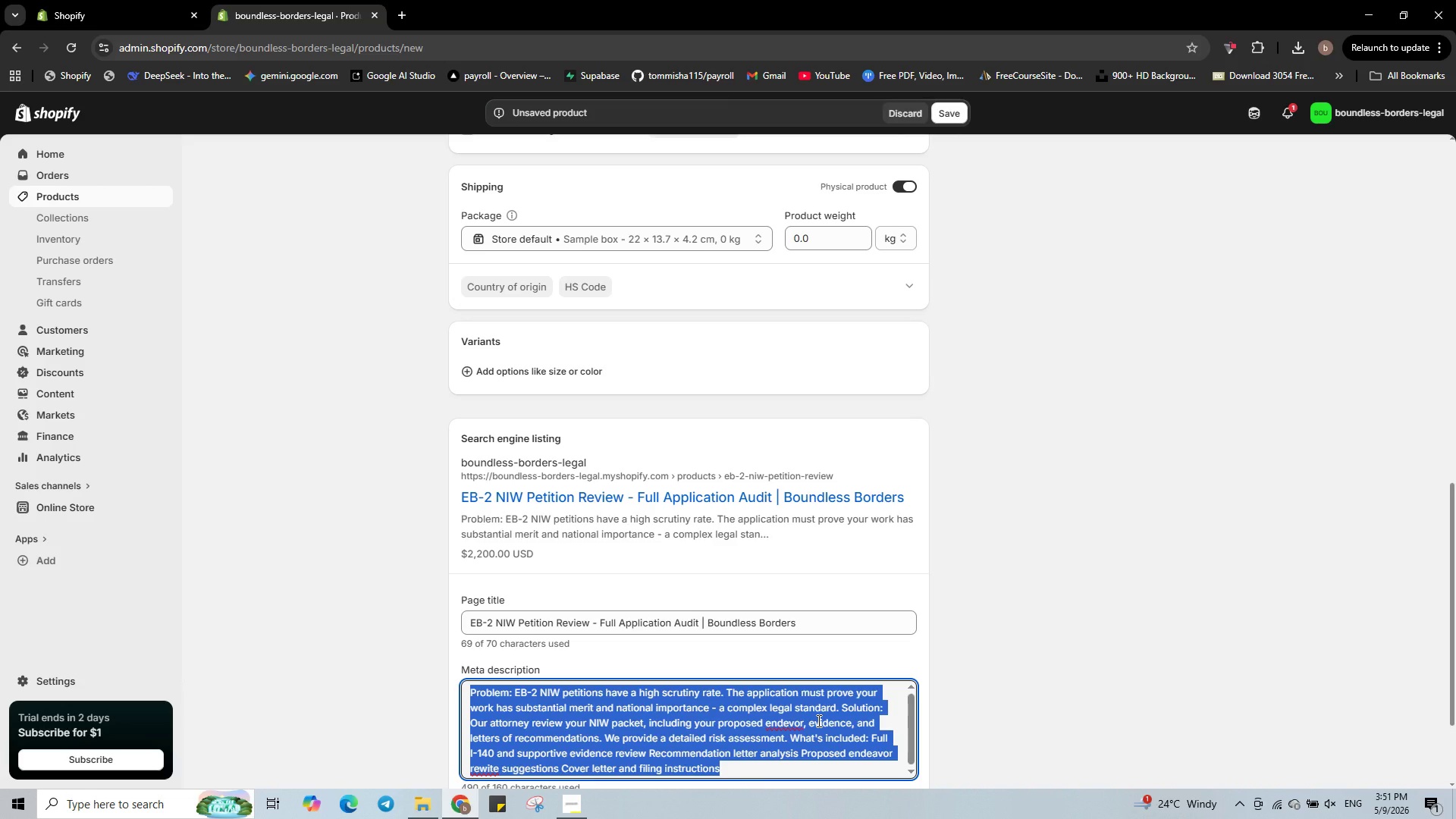 
key(Backspace)
type(increase )
 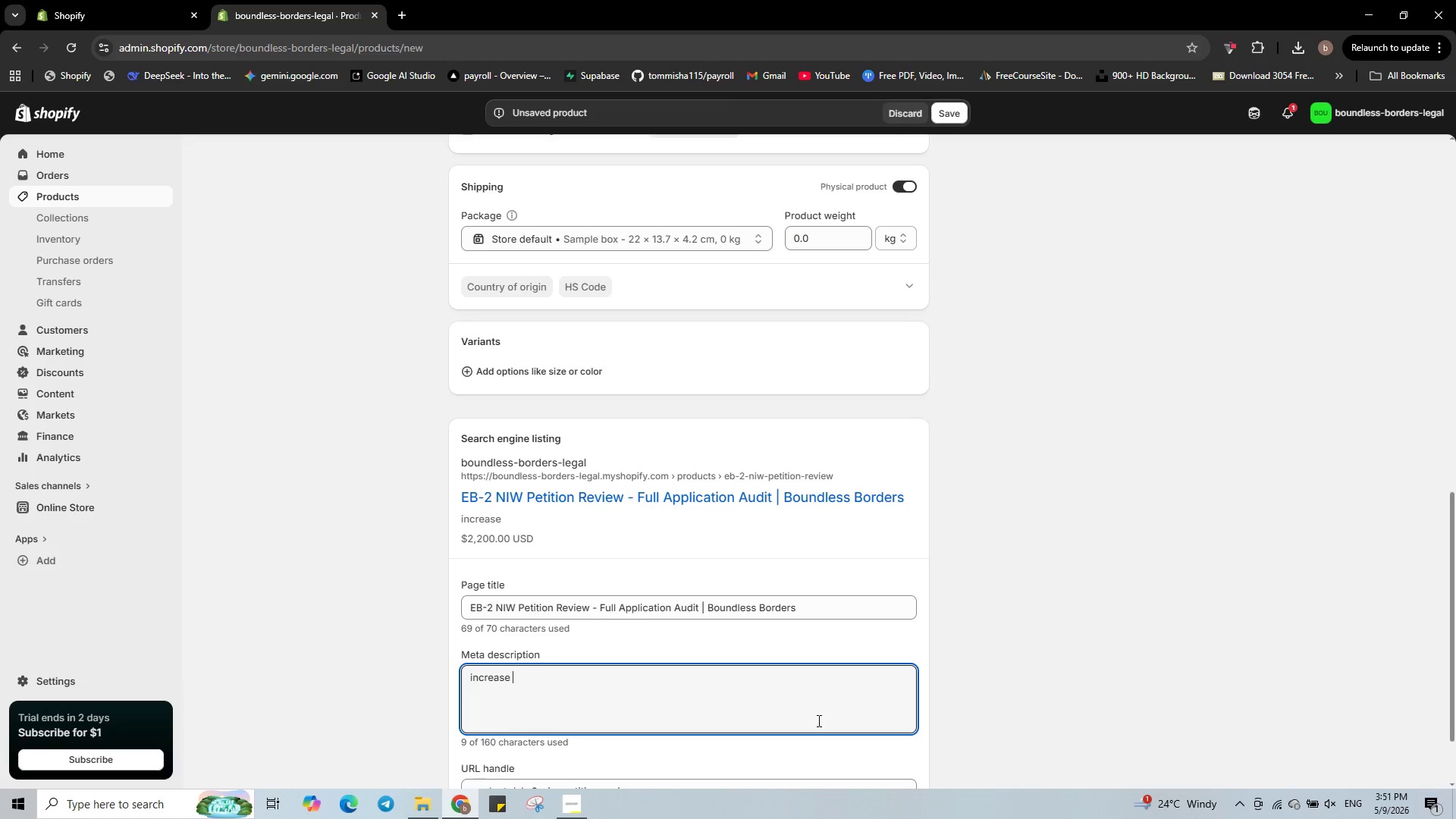 
hold_key(key=ArrowLeft, duration=0.7)
 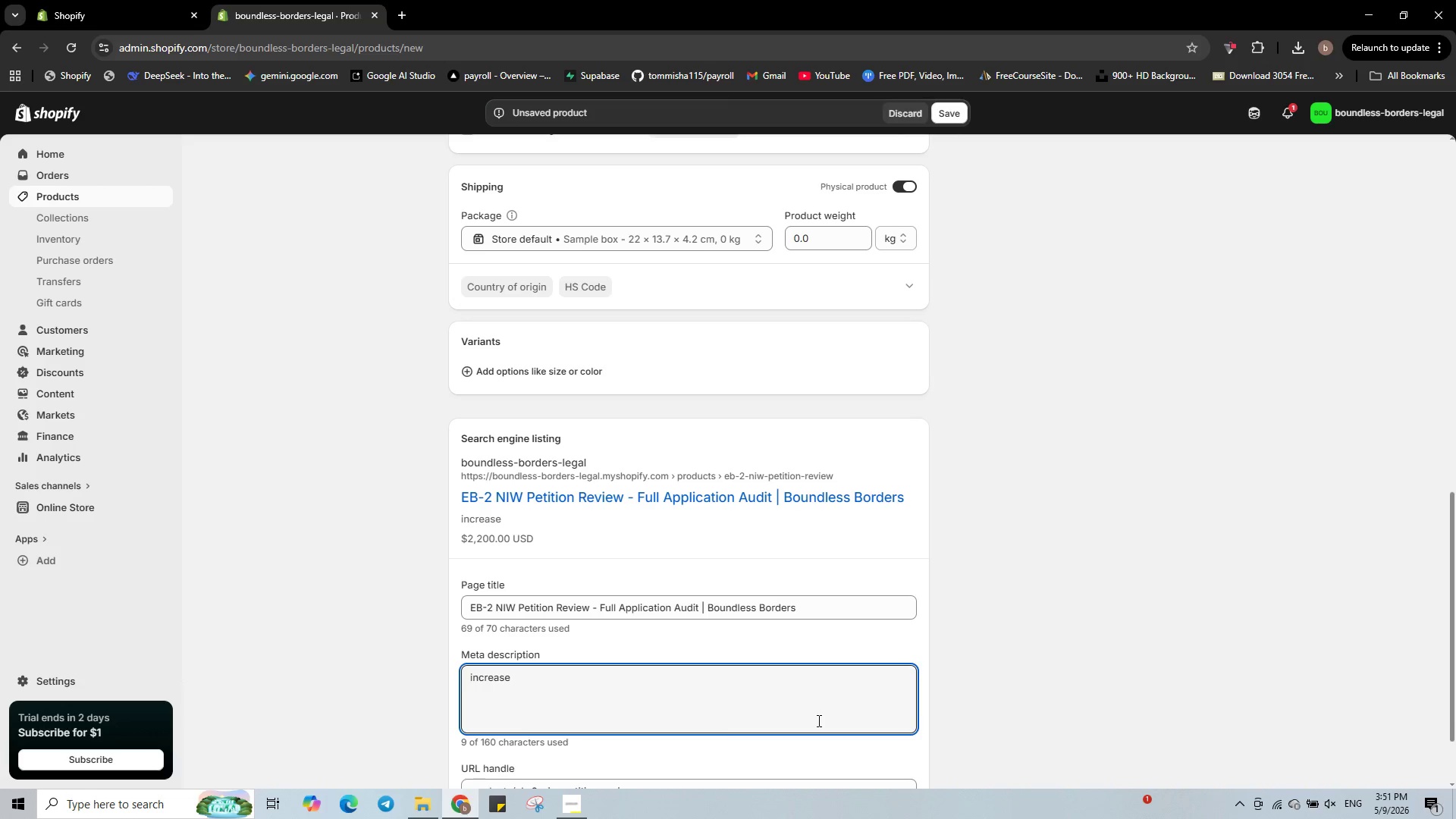 
key(Backspace)
type(I your chances of EB)
 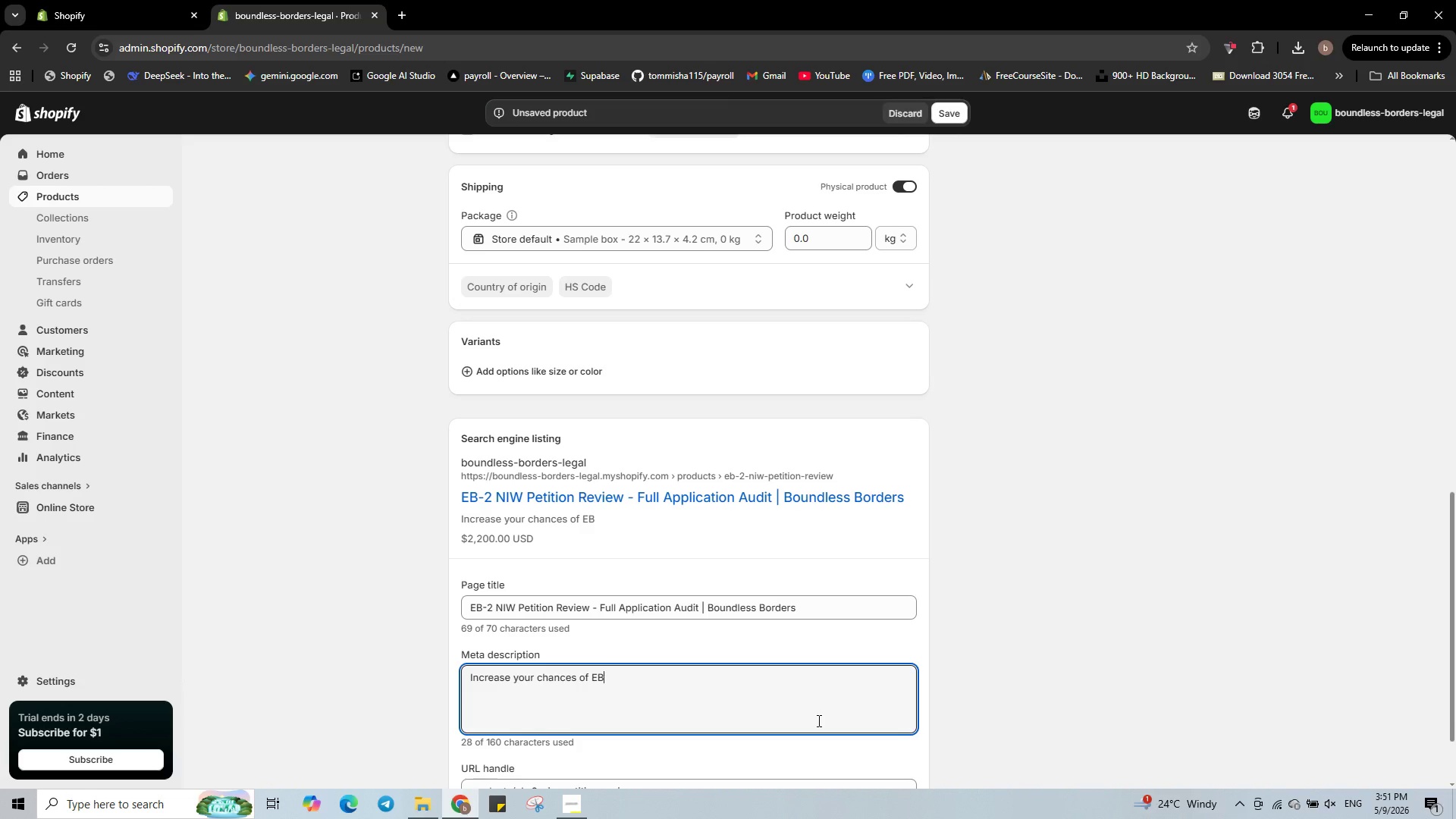 
hold_key(key=ArrowRight, duration=0.66)
 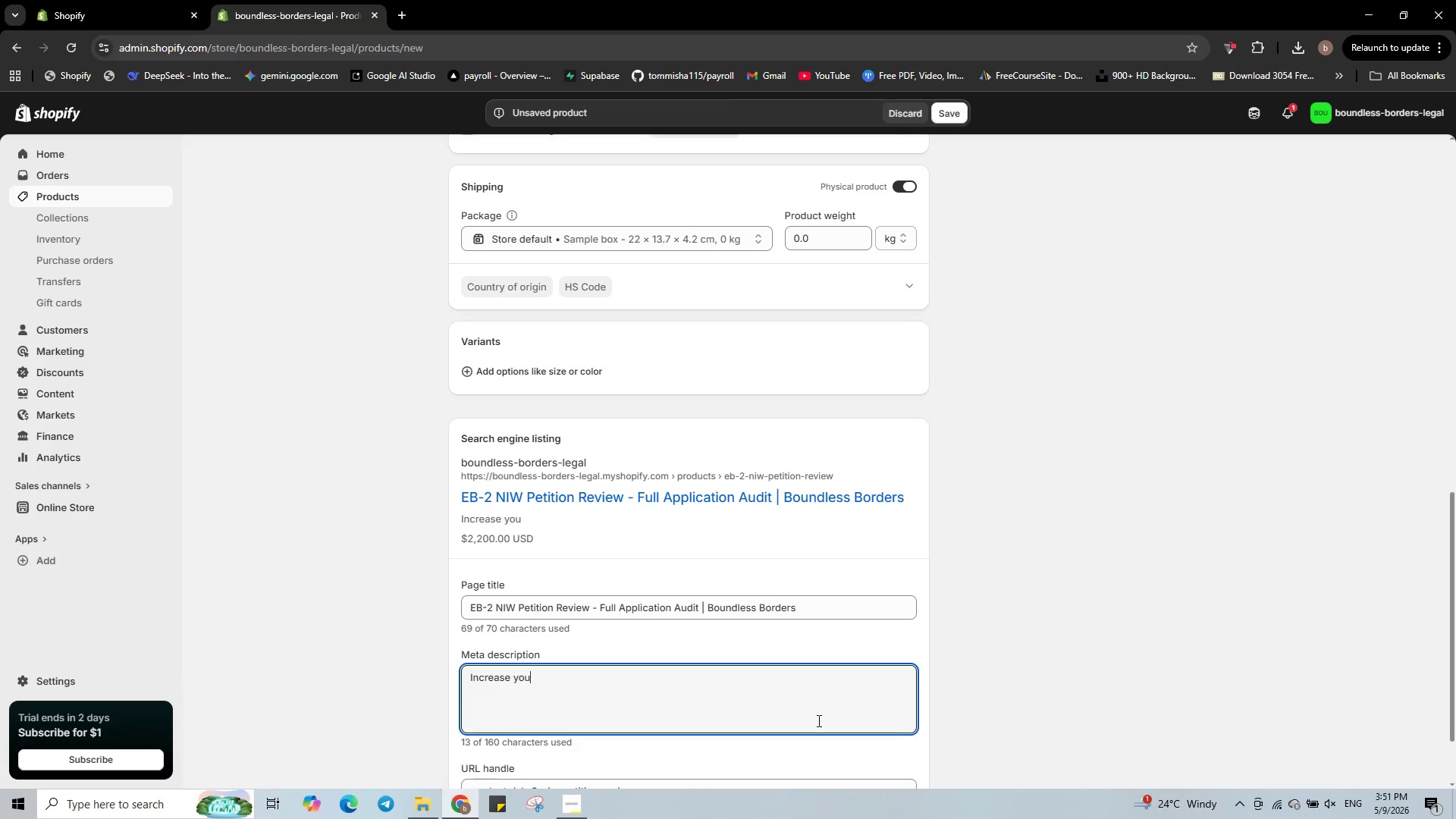 
wait(5.91)
 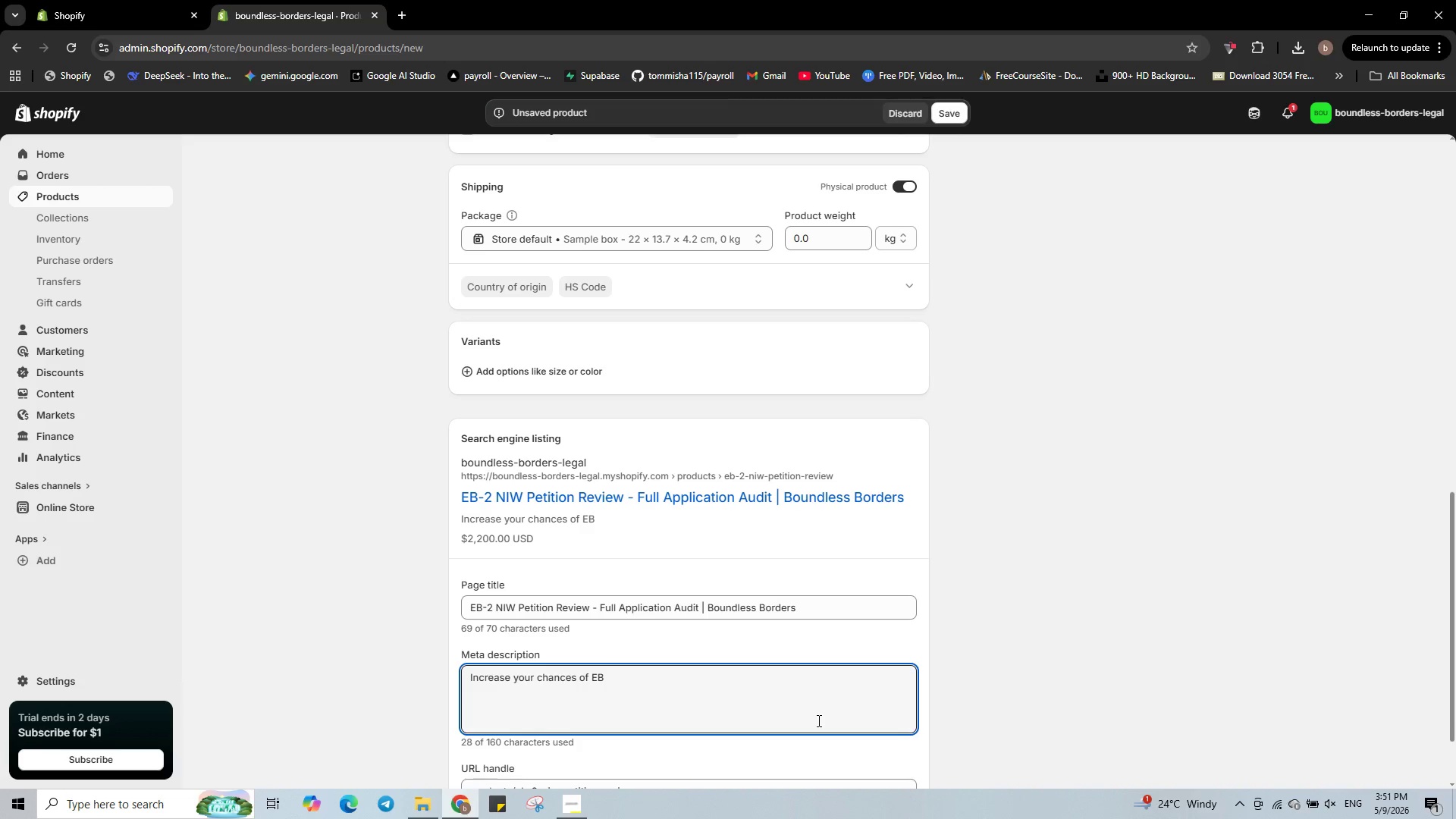 
key(Minus)
 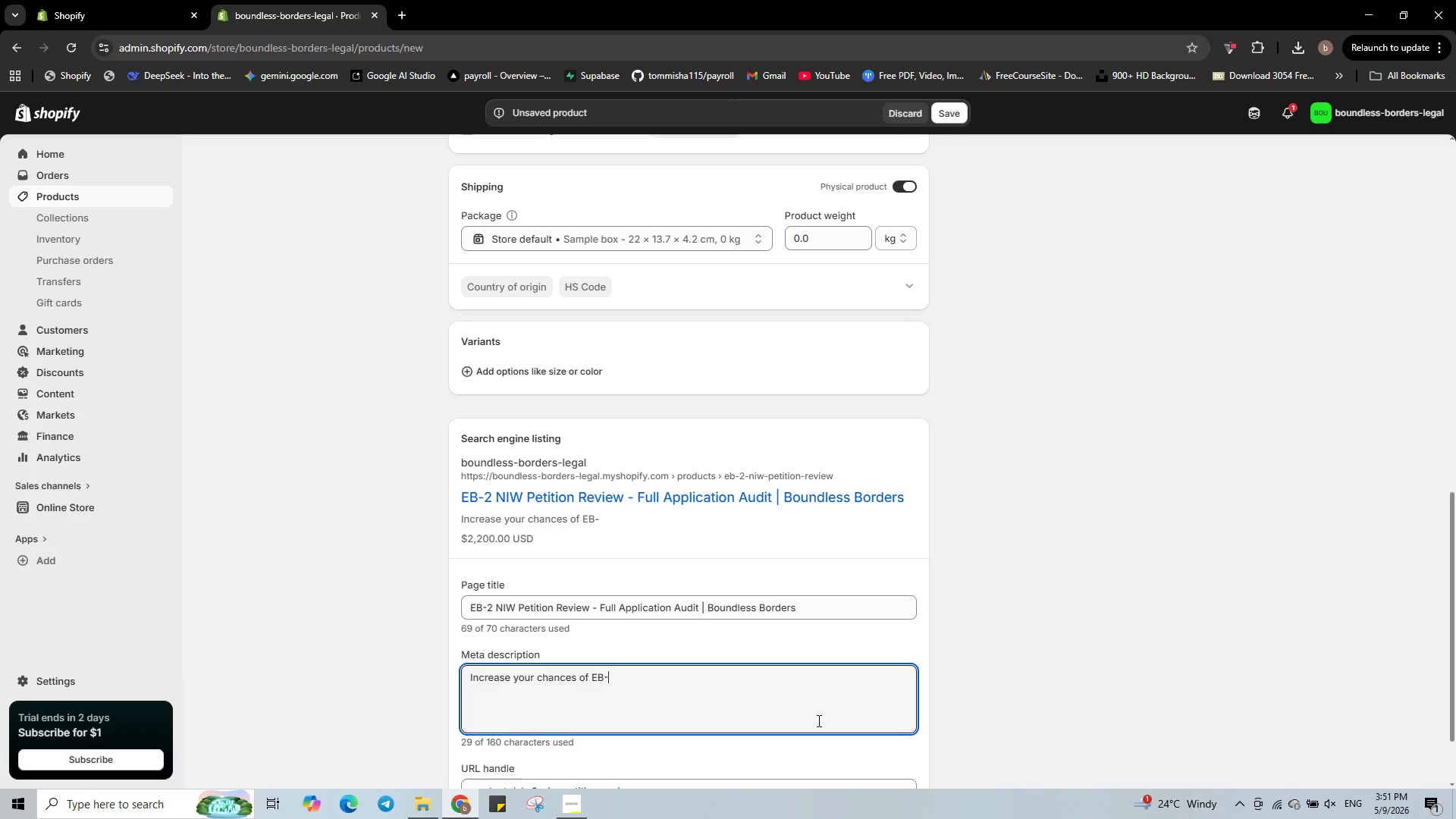 
key(Numpad2)
 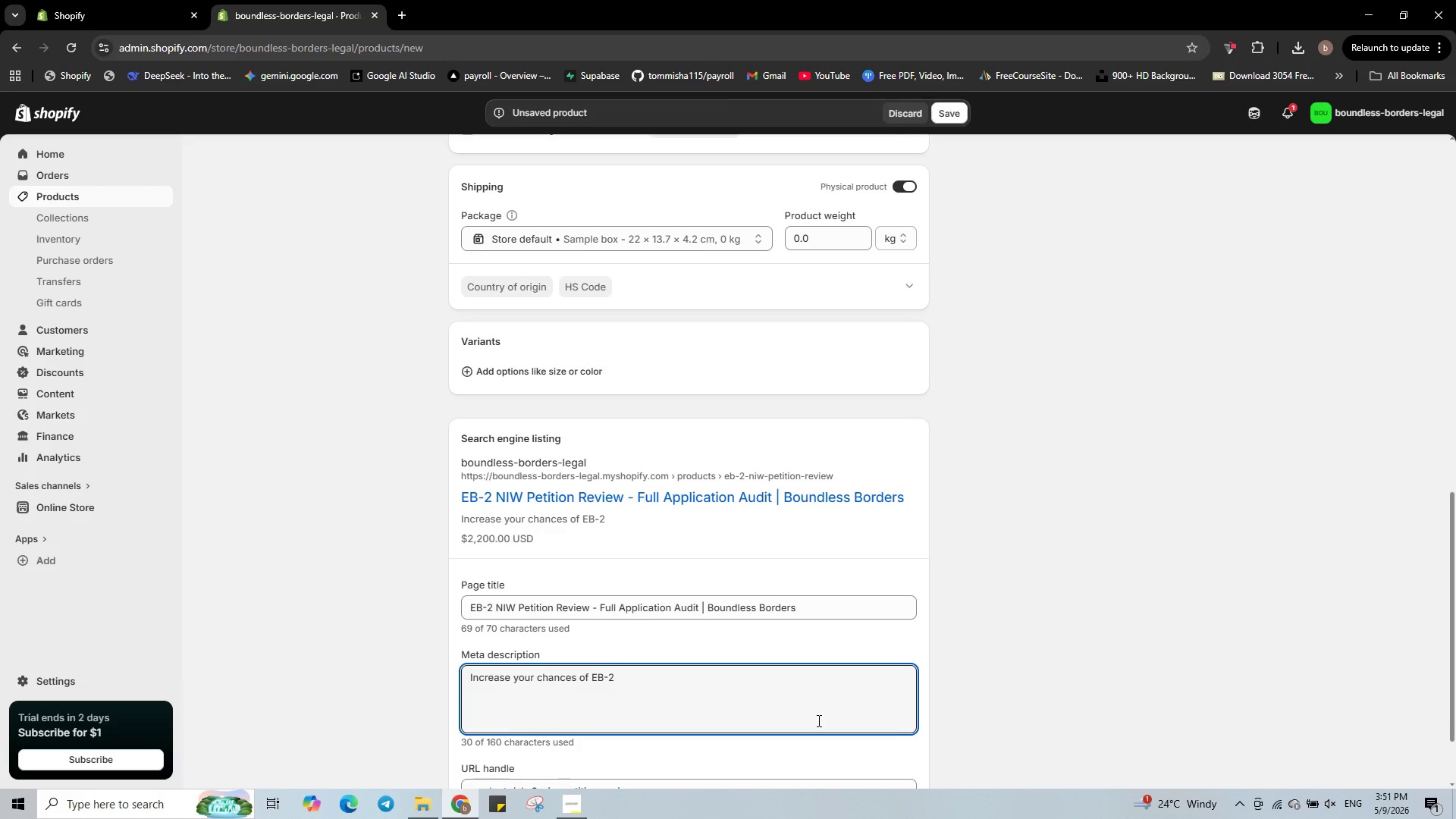 
key(Space)
 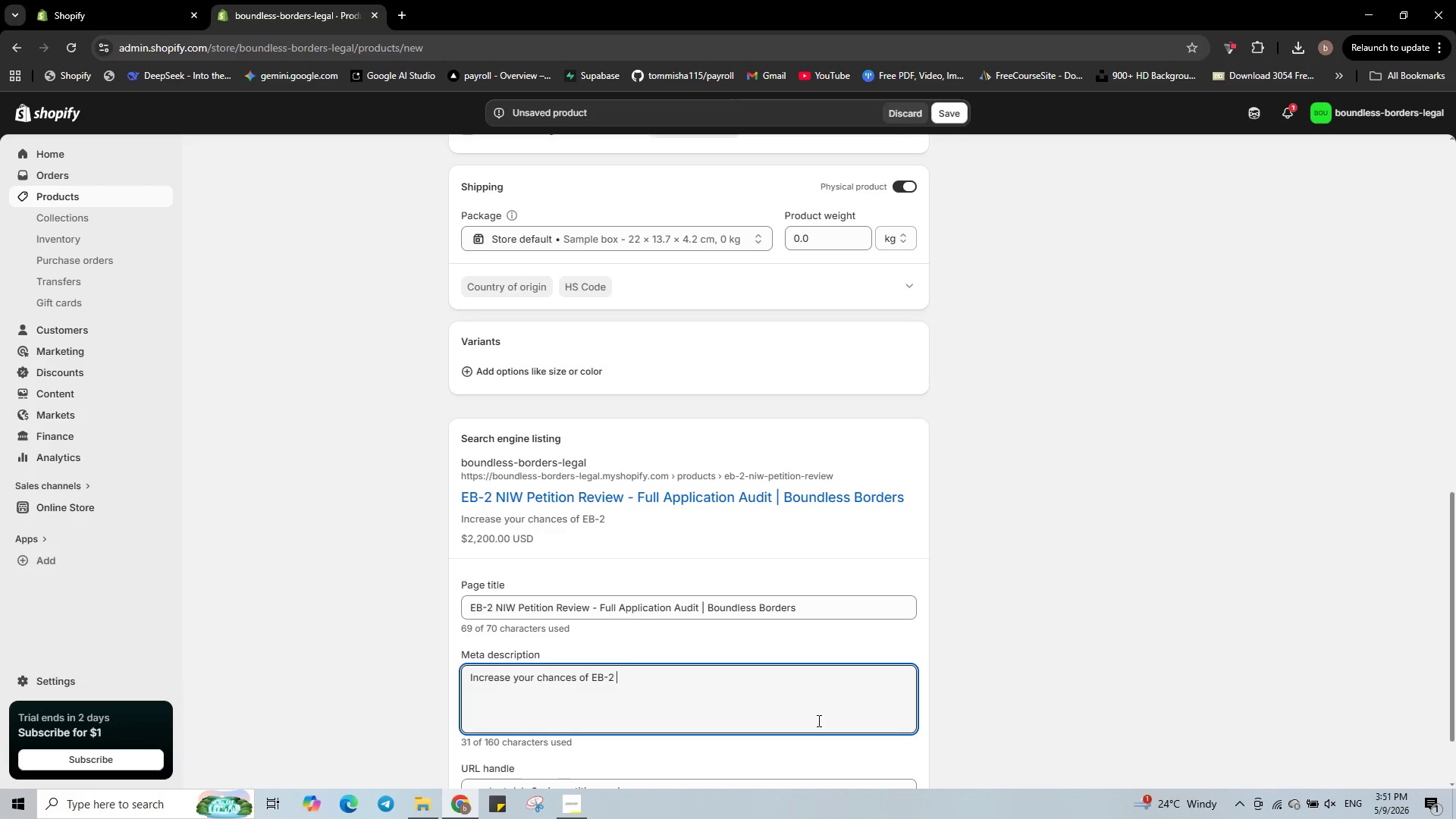 
wait(8.61)
 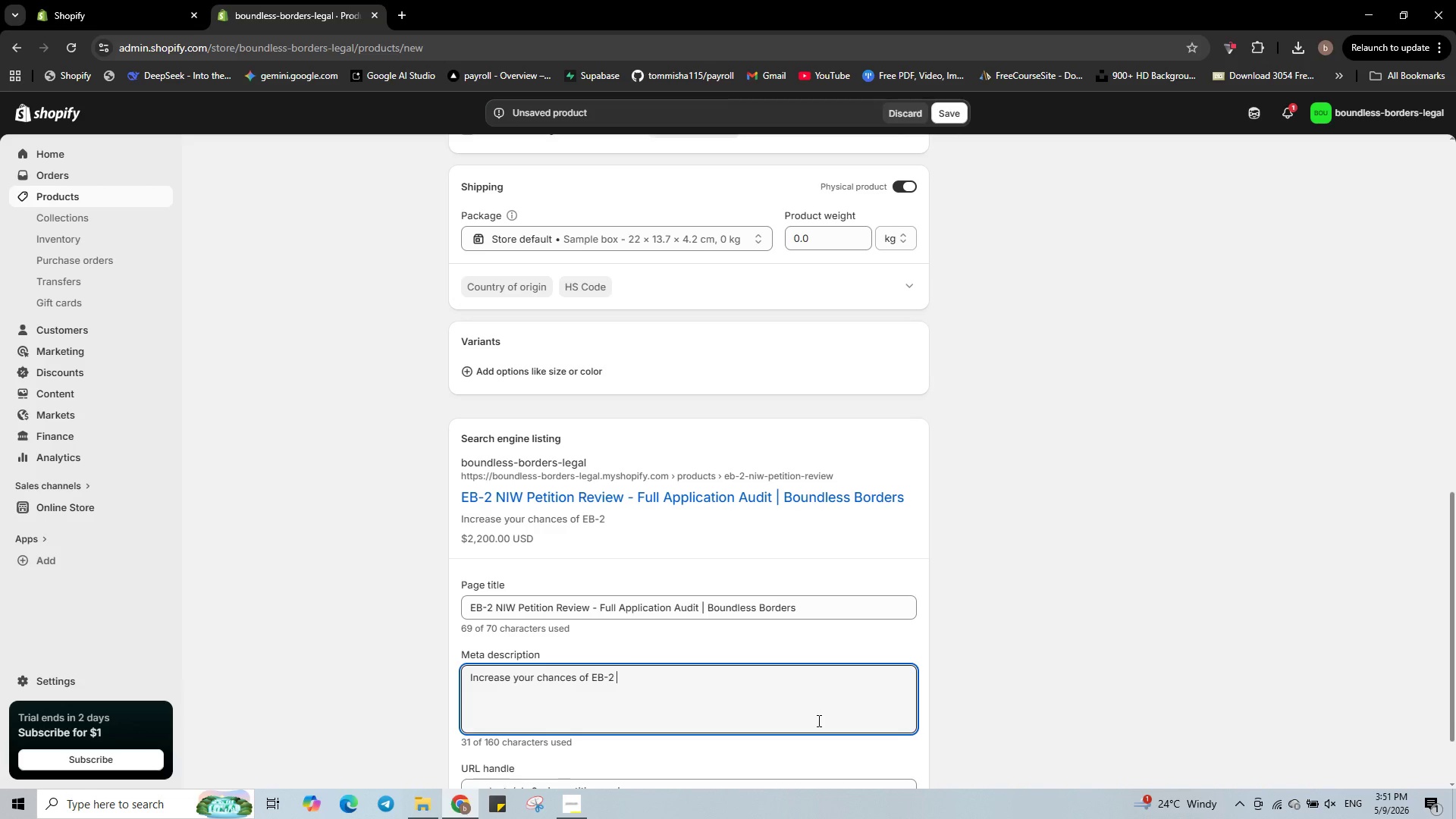 
type(NIW approval with our )
 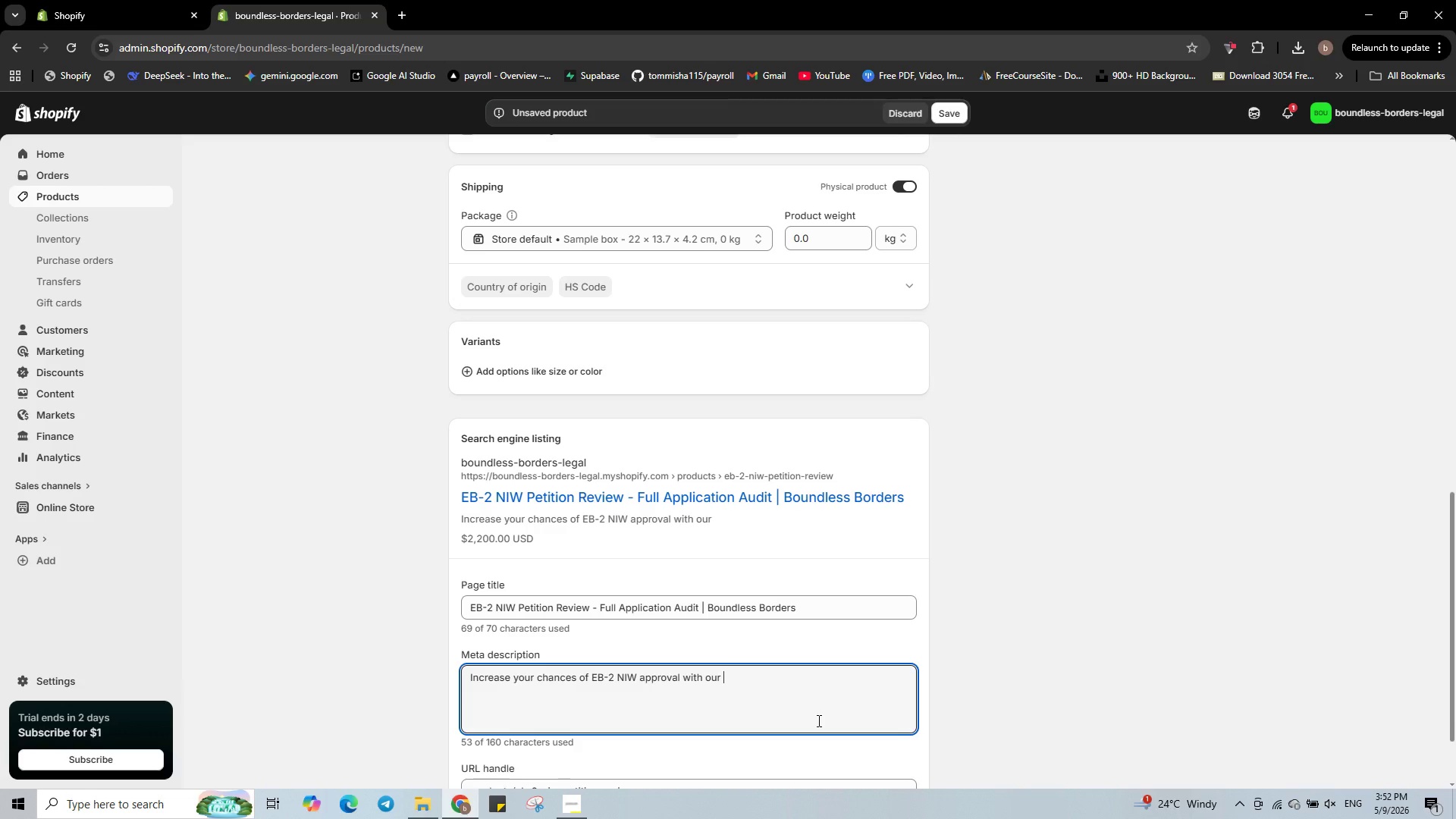 
type(comprehensive applicatioj)
key(Backspace)
type(n review. Evidence, Letters, and proposed endeavor all checked. Start now.)
 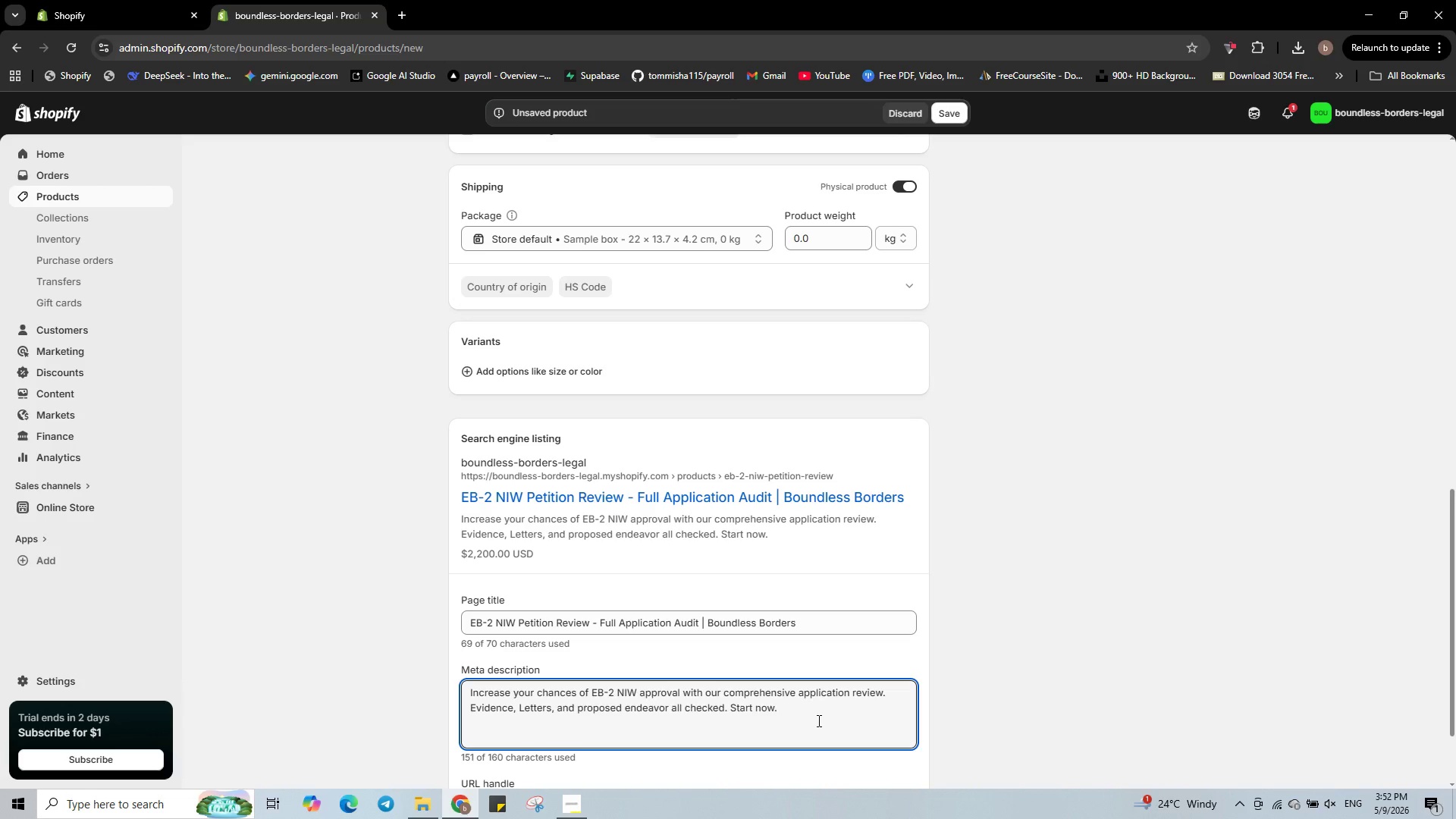 
left_click([948, 119])
 